 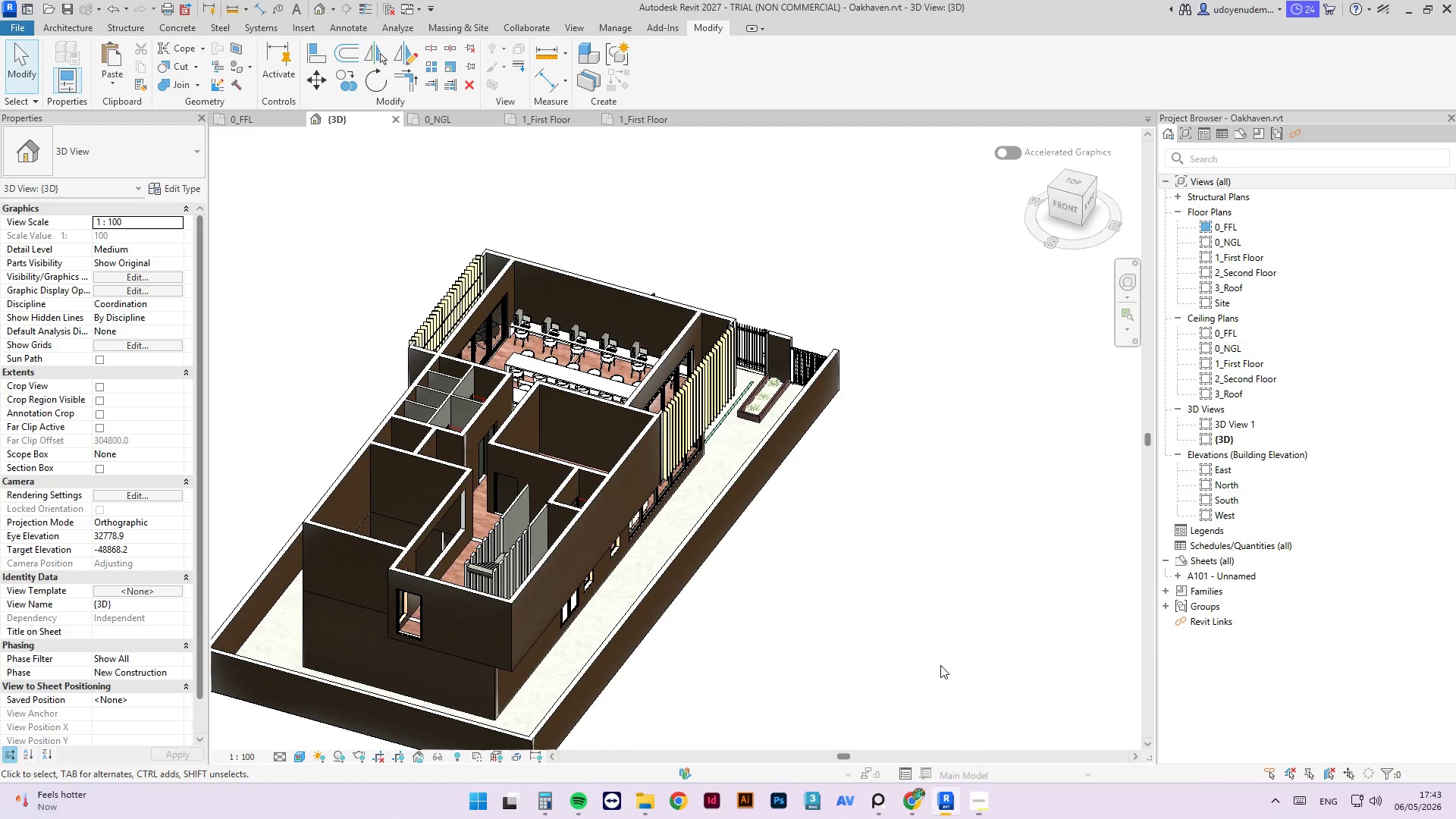 
scroll: coordinate [913, 491], scroll_direction: down, amount: 3.0
 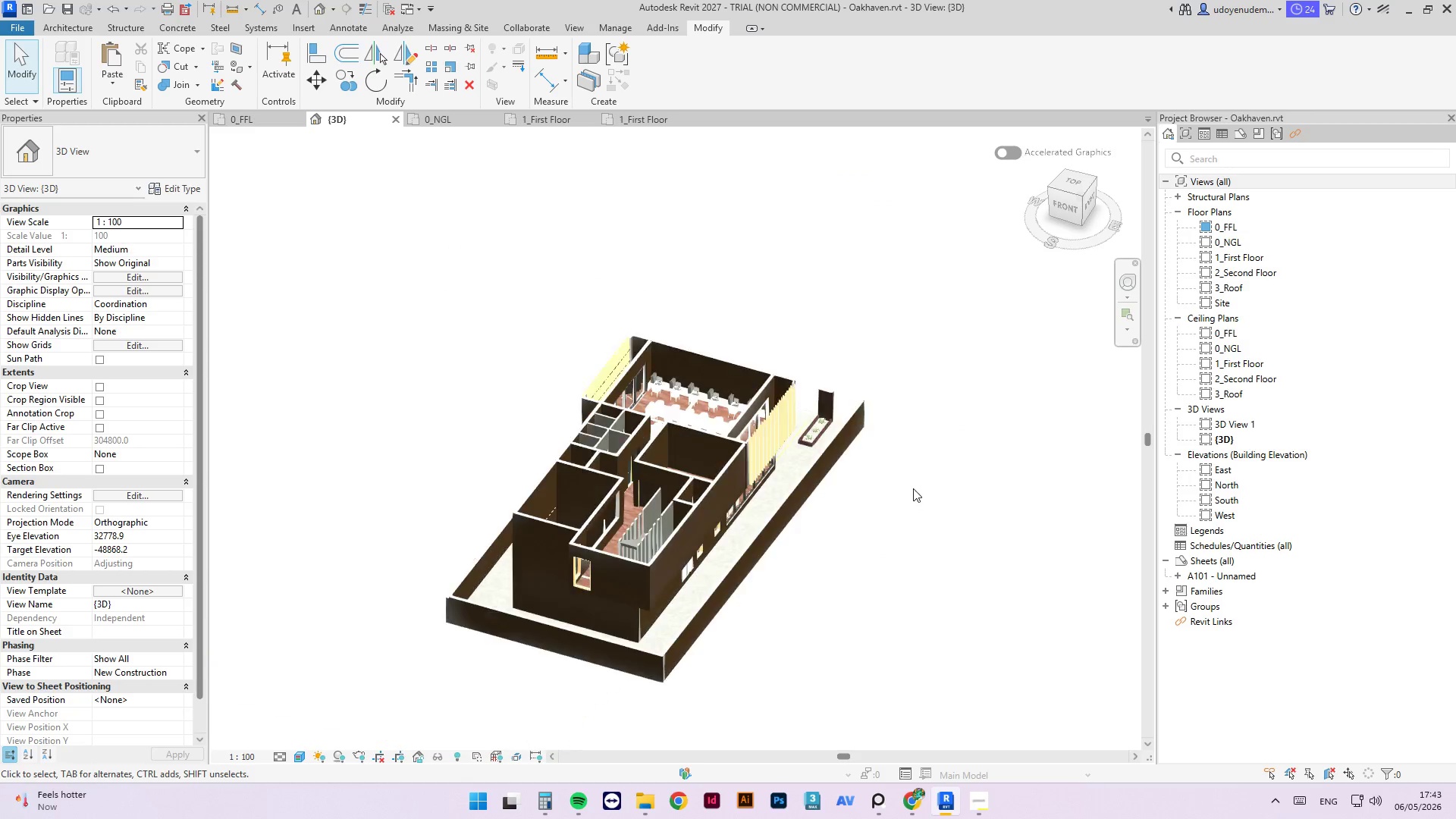 
wait(13.84)
 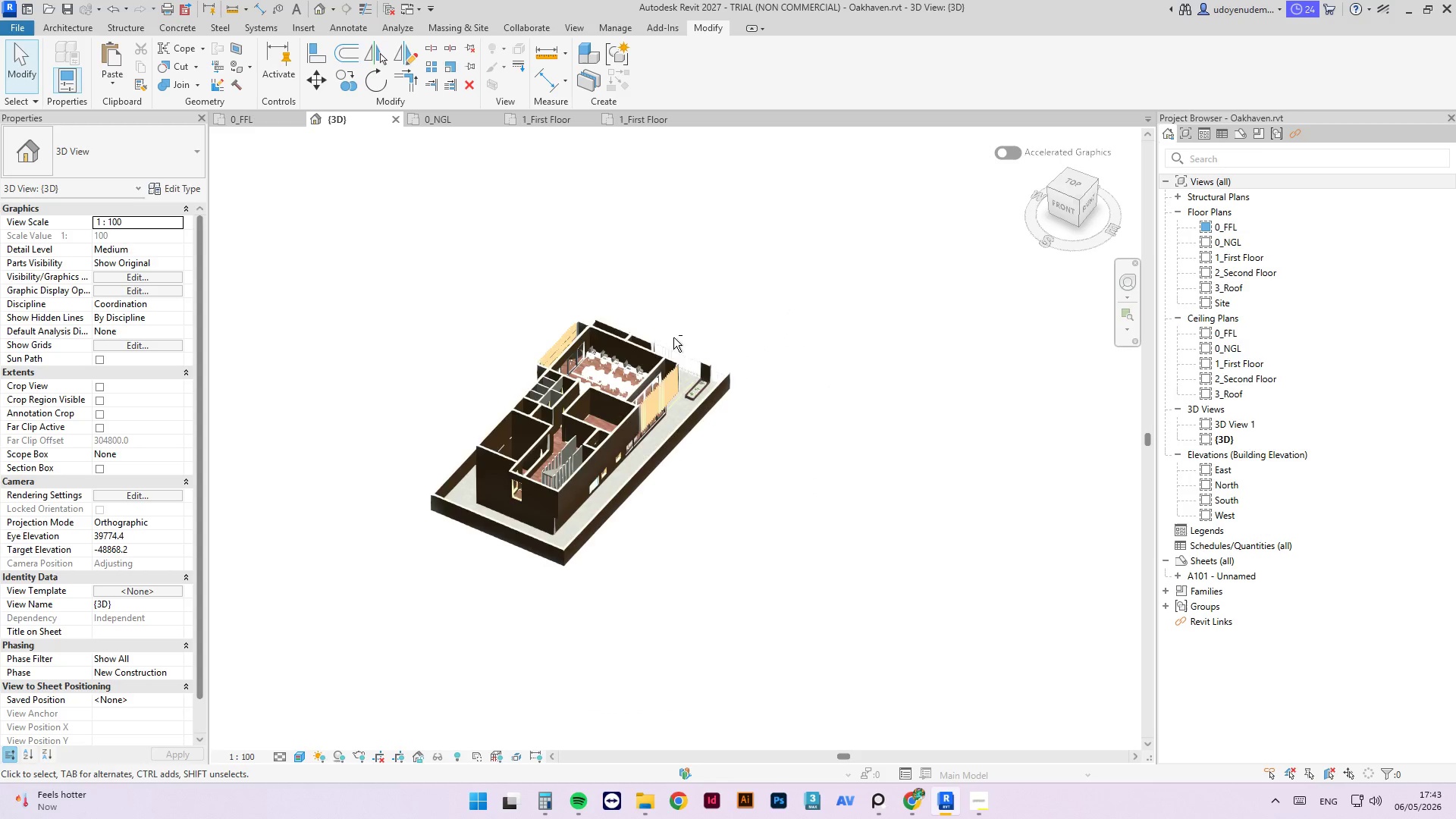 
hold_key(key=ShiftLeft, duration=1.41)
 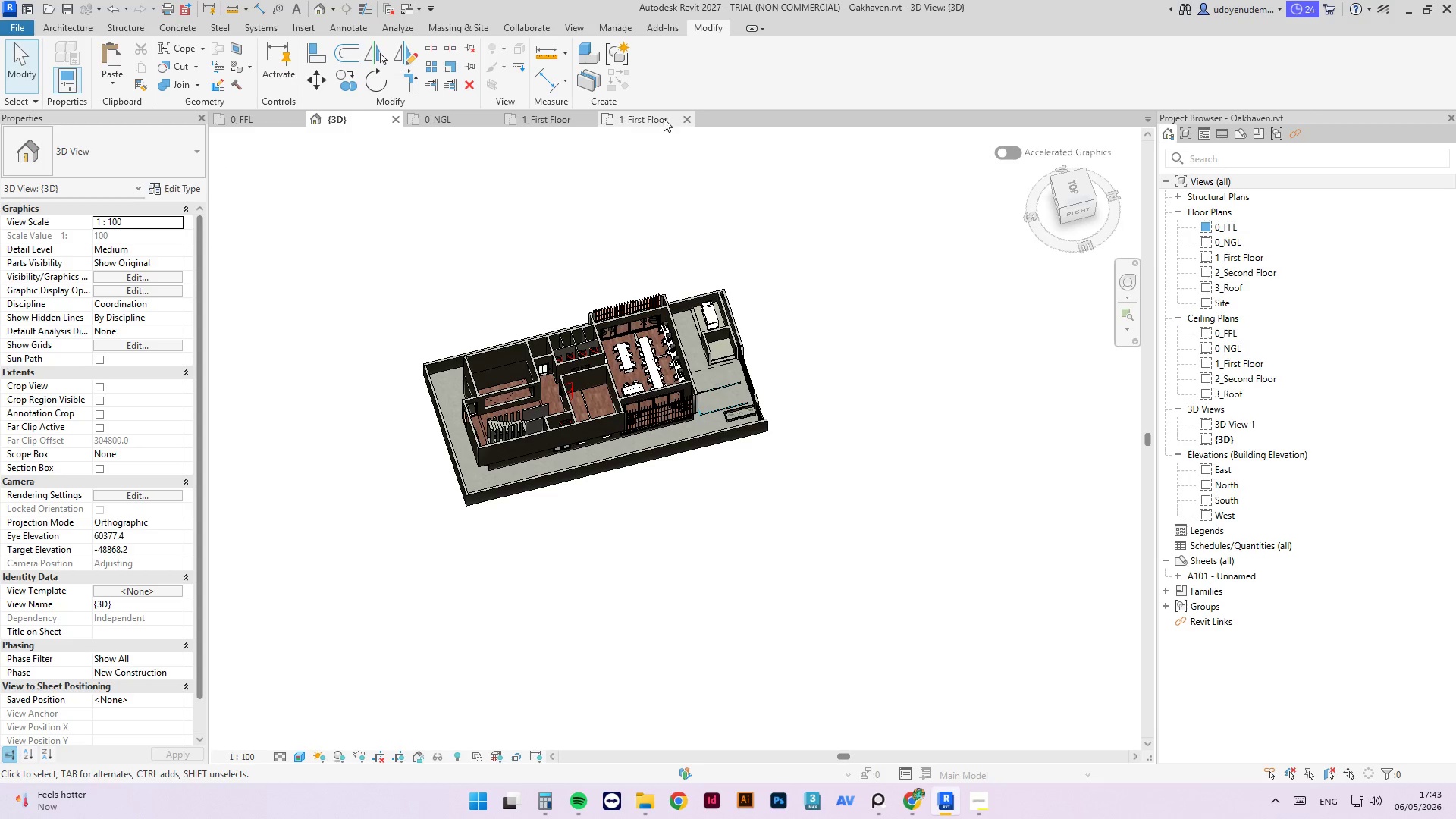 
scroll: coordinate [441, 328], scroll_direction: down, amount: 3.0
 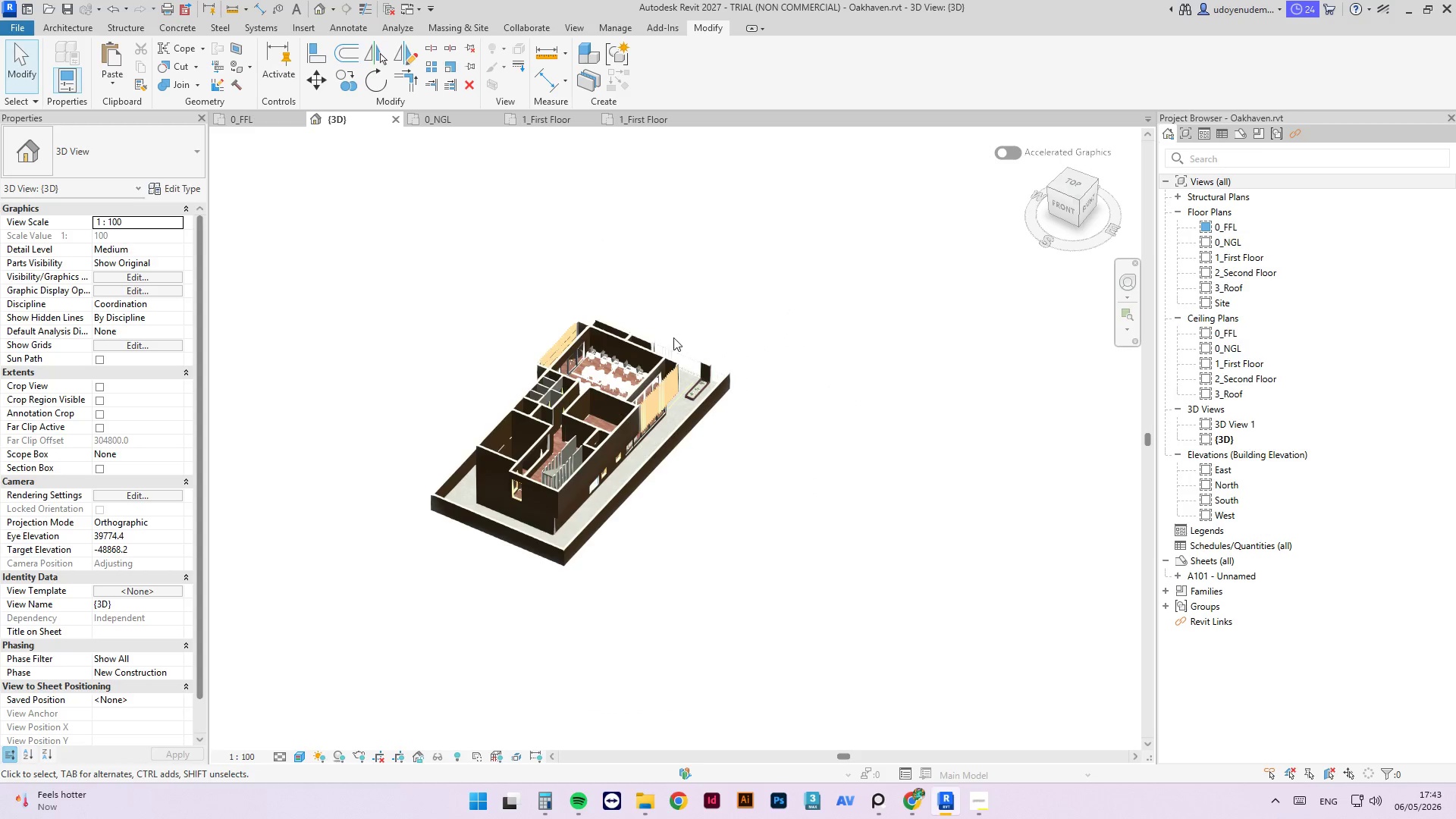 
left_click([530, 127])
 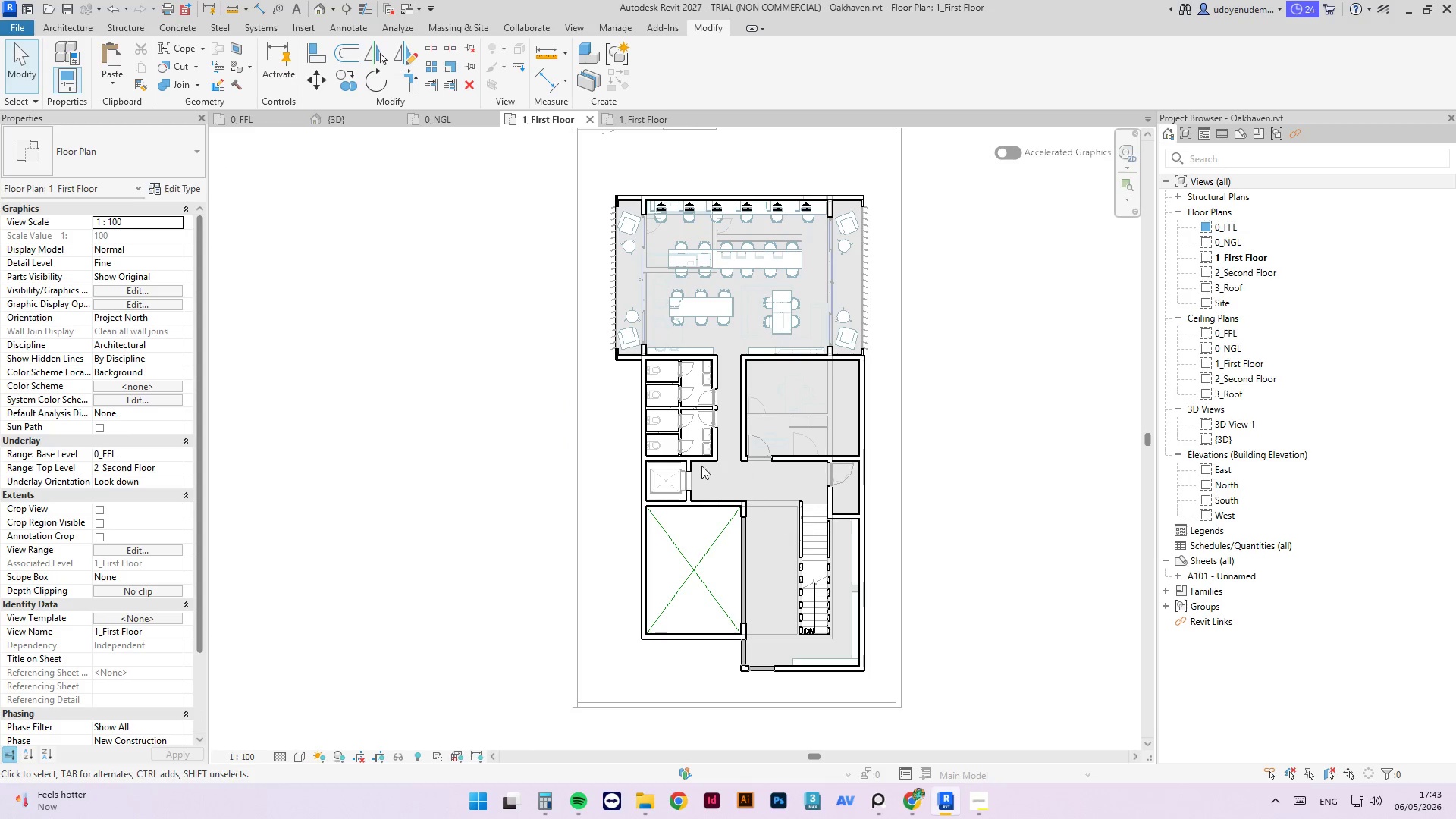 
scroll: coordinate [695, 248], scroll_direction: up, amount: 2.0
 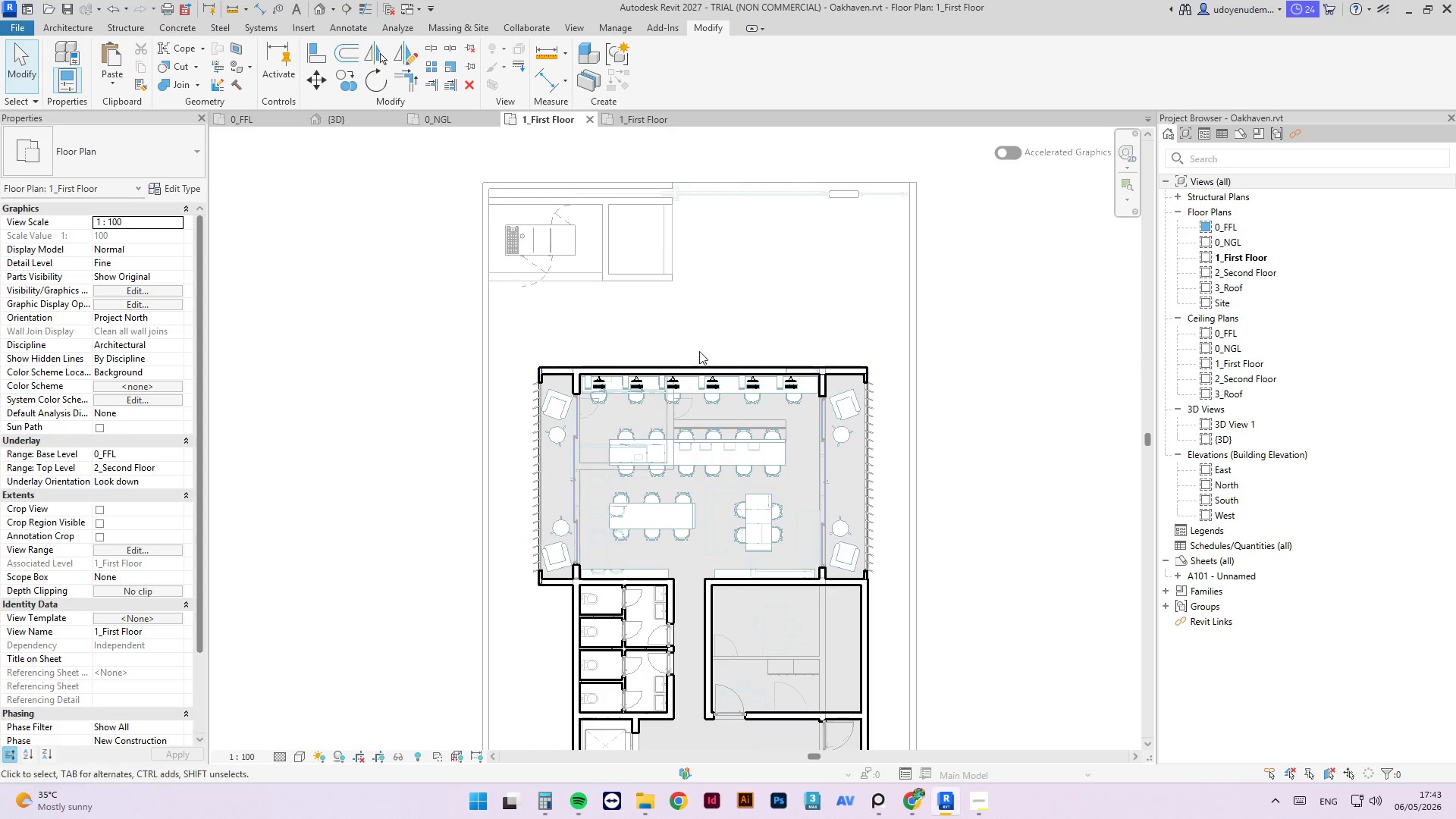 
left_click([741, 239])
 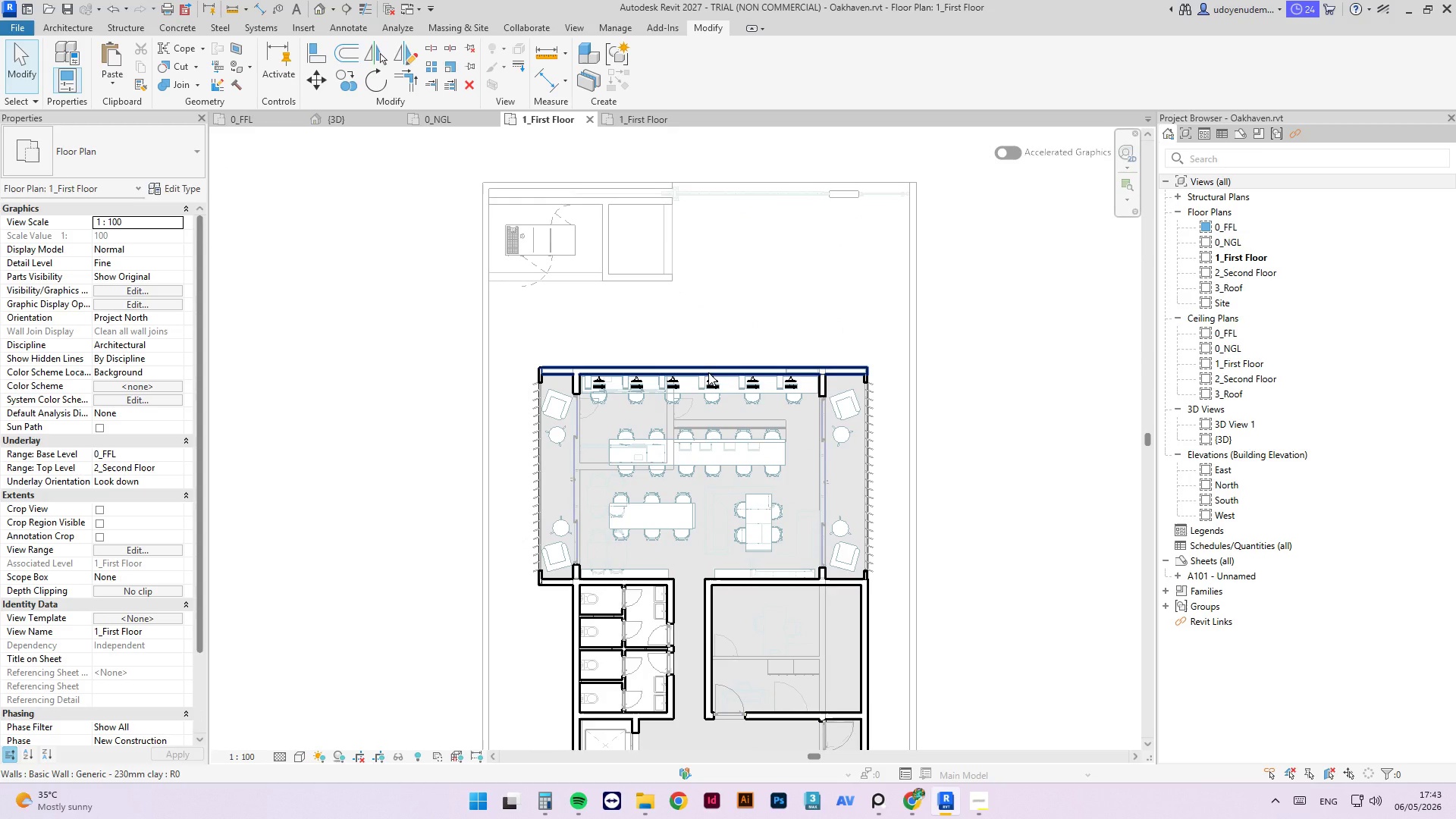 
left_click([708, 372])
 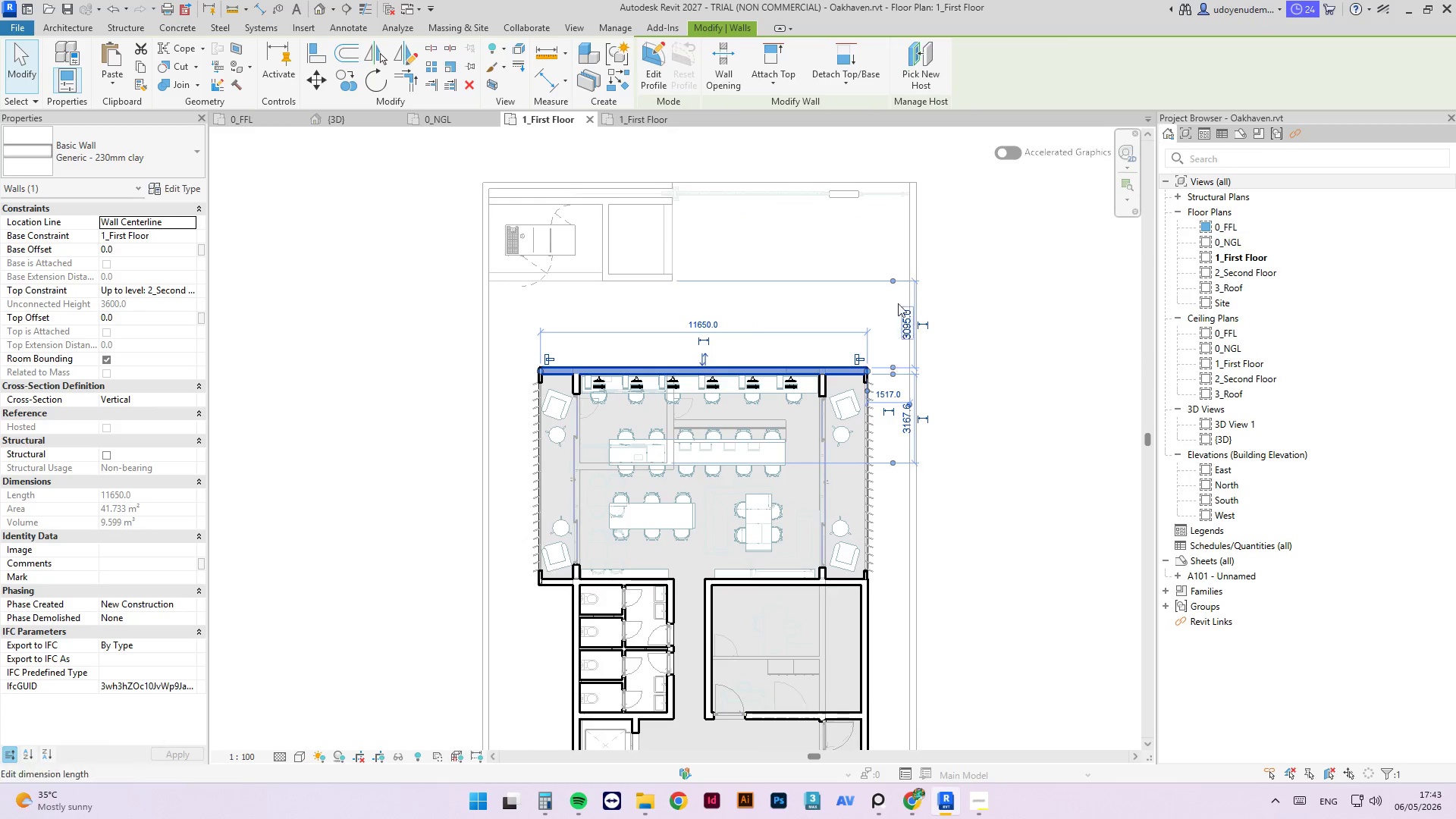 
left_click_drag(start_coordinate=[893, 281], to_coordinate=[883, 180])
 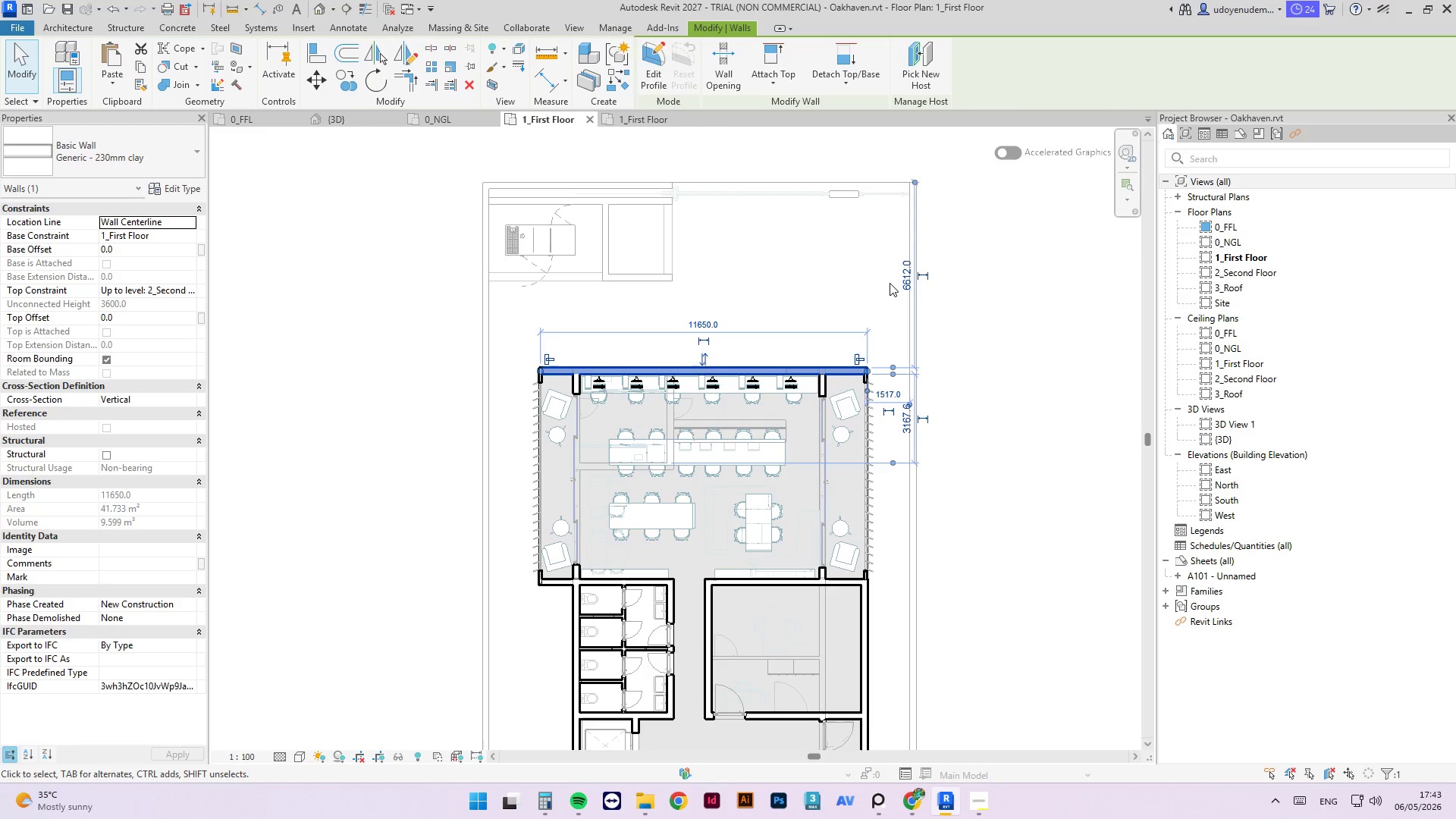 
left_click([905, 280])
 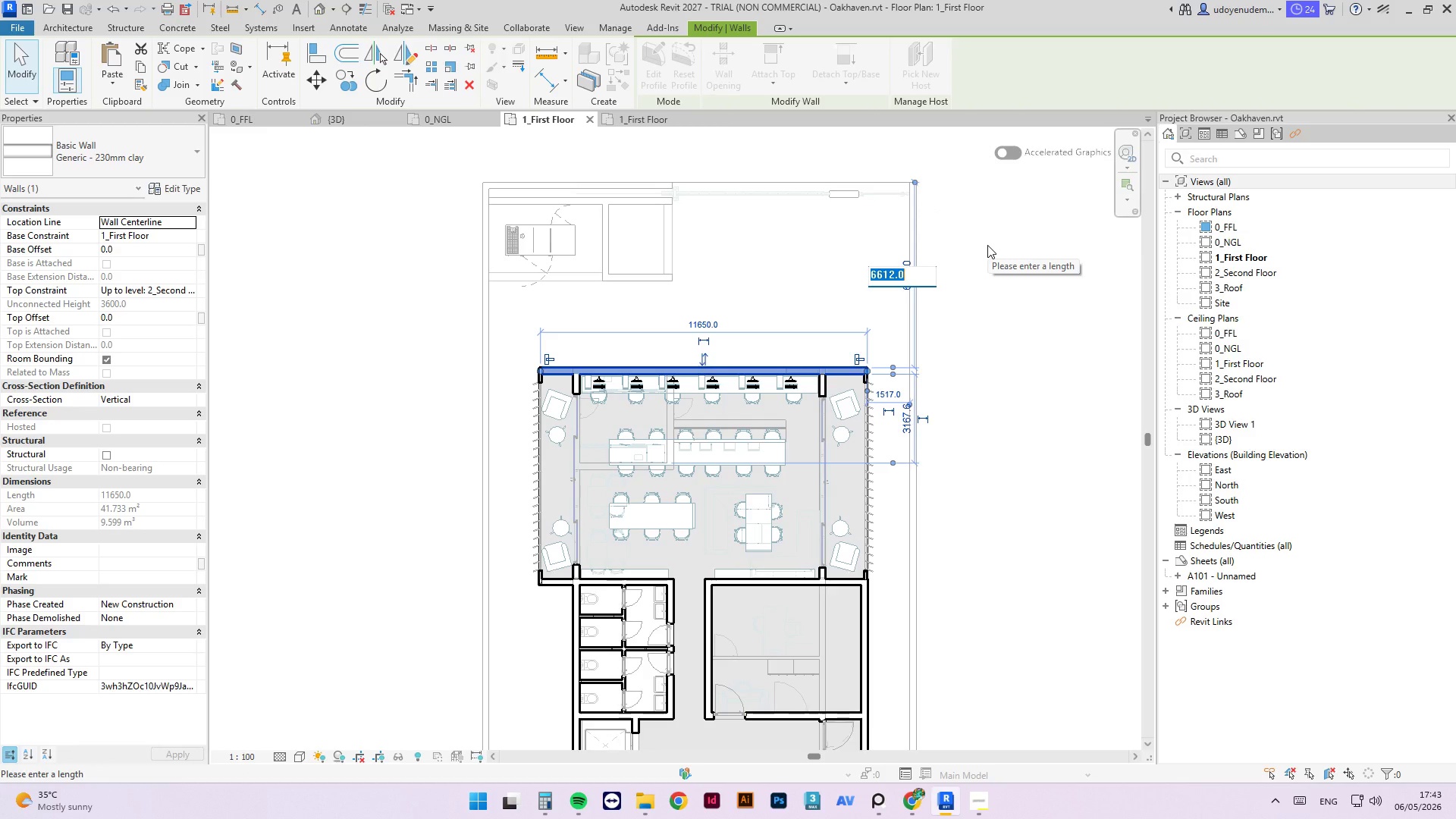 
key(Numpad6)
 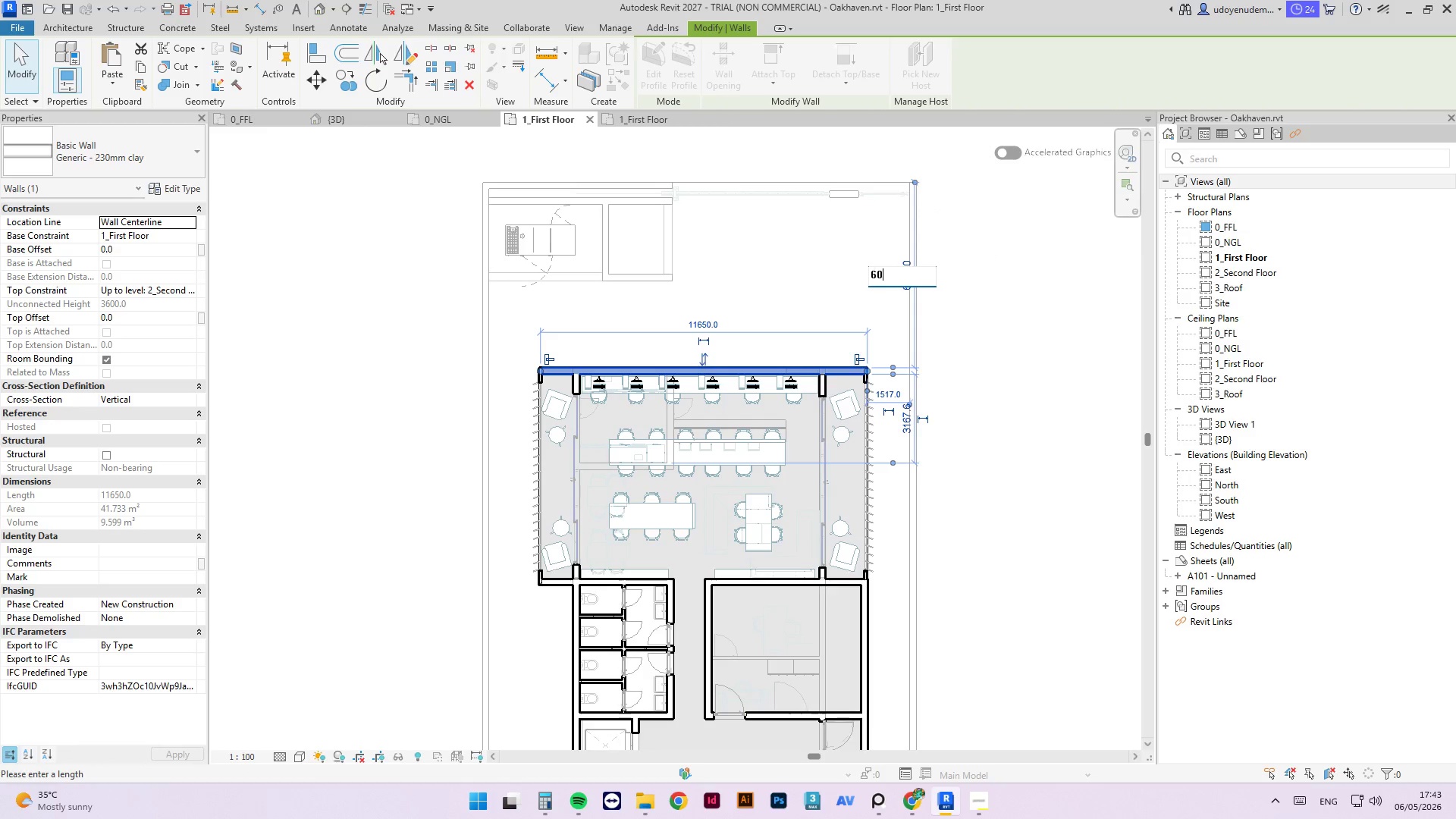 
key(Numpad0)
 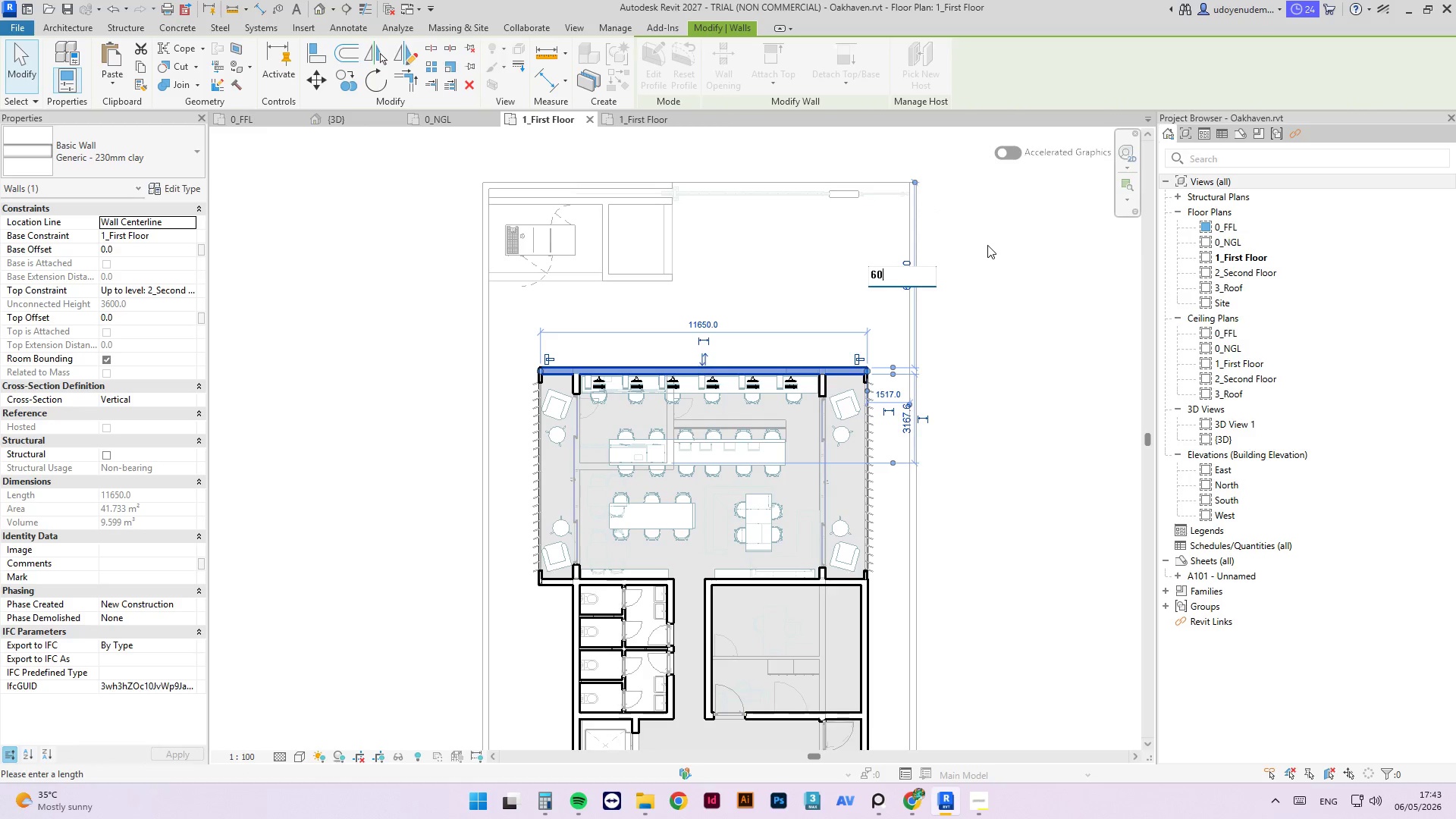 
key(Numpad0)
 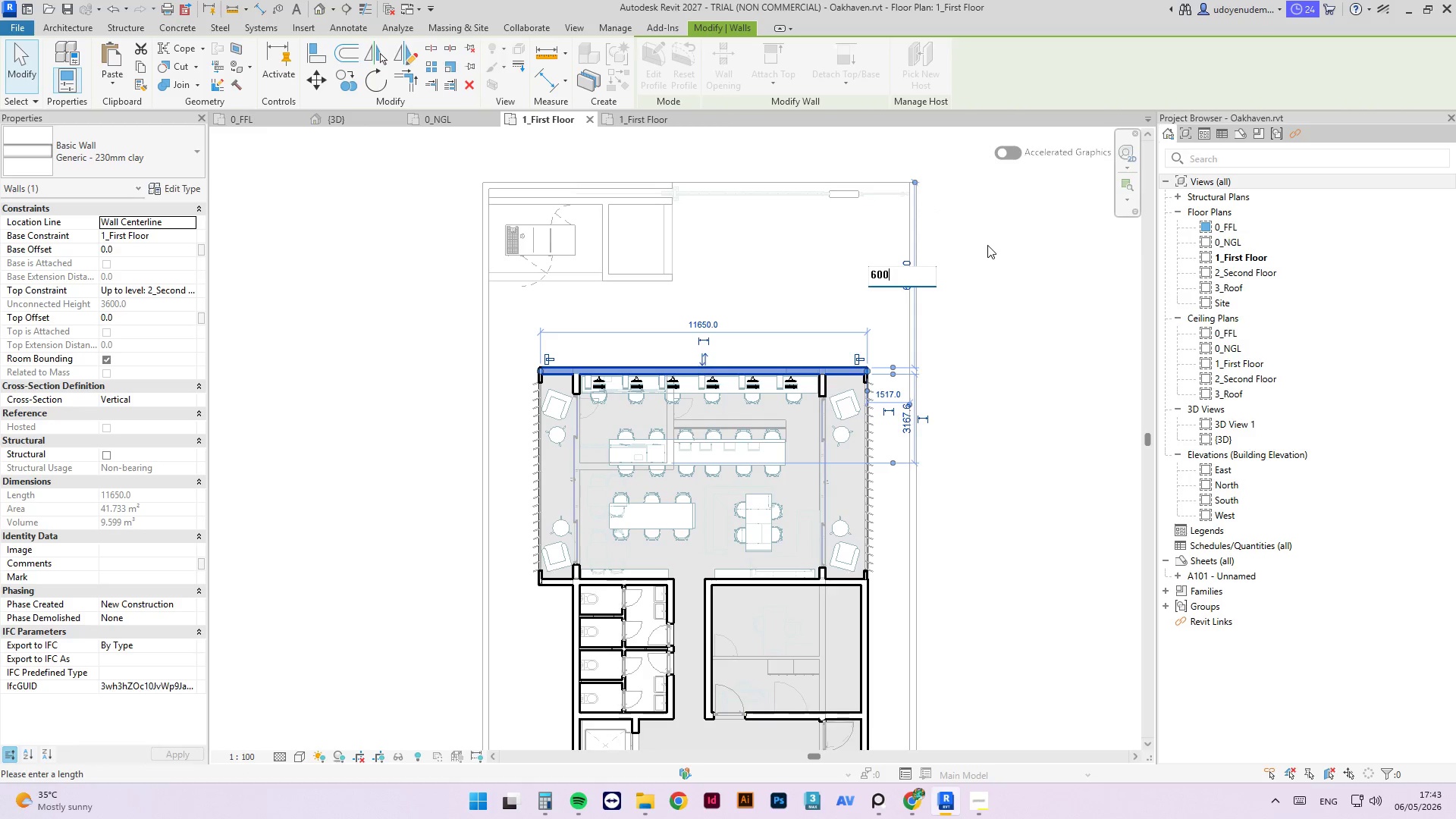 
key(Numpad0)
 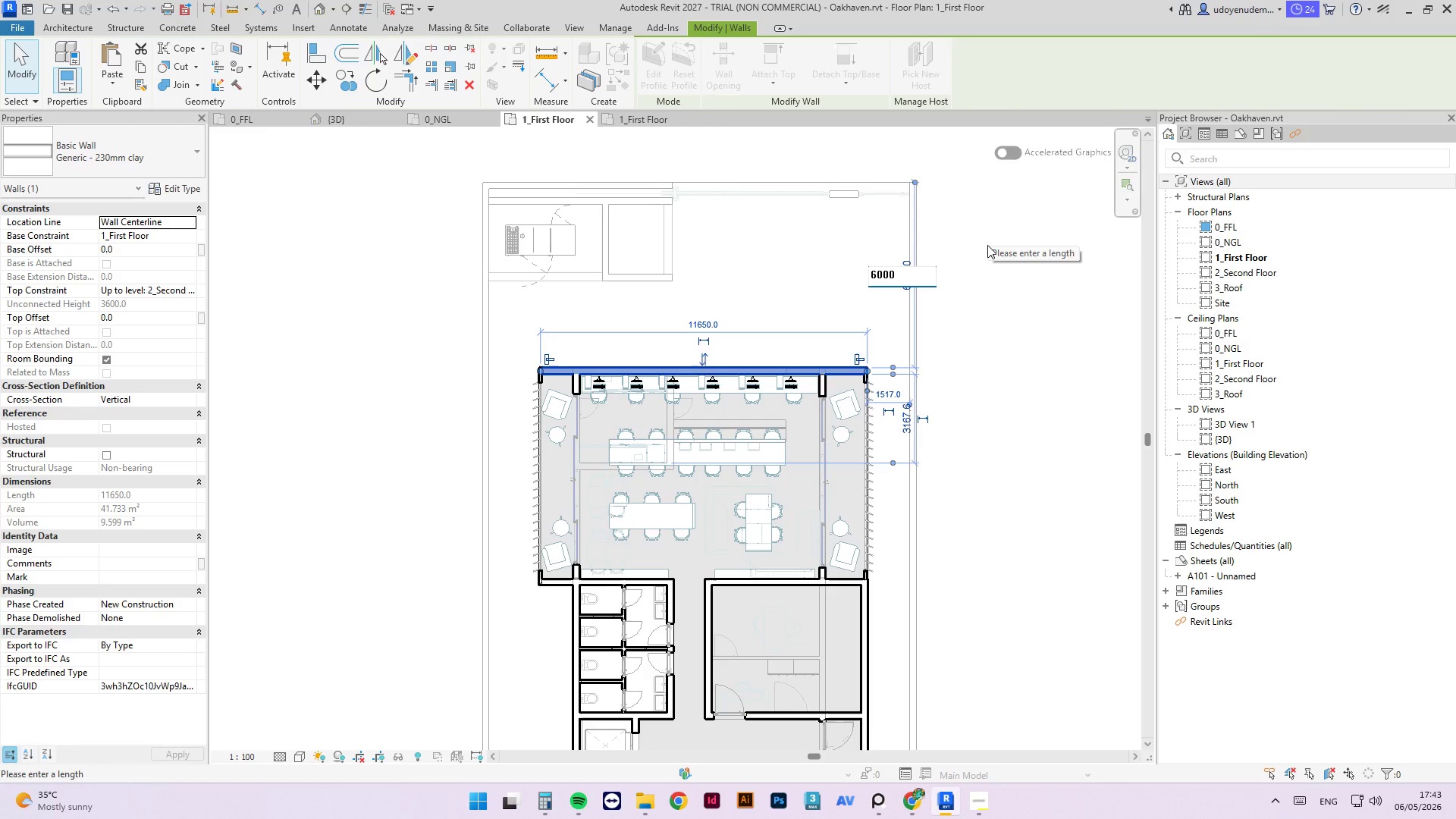 
key(NumpadEnter)
 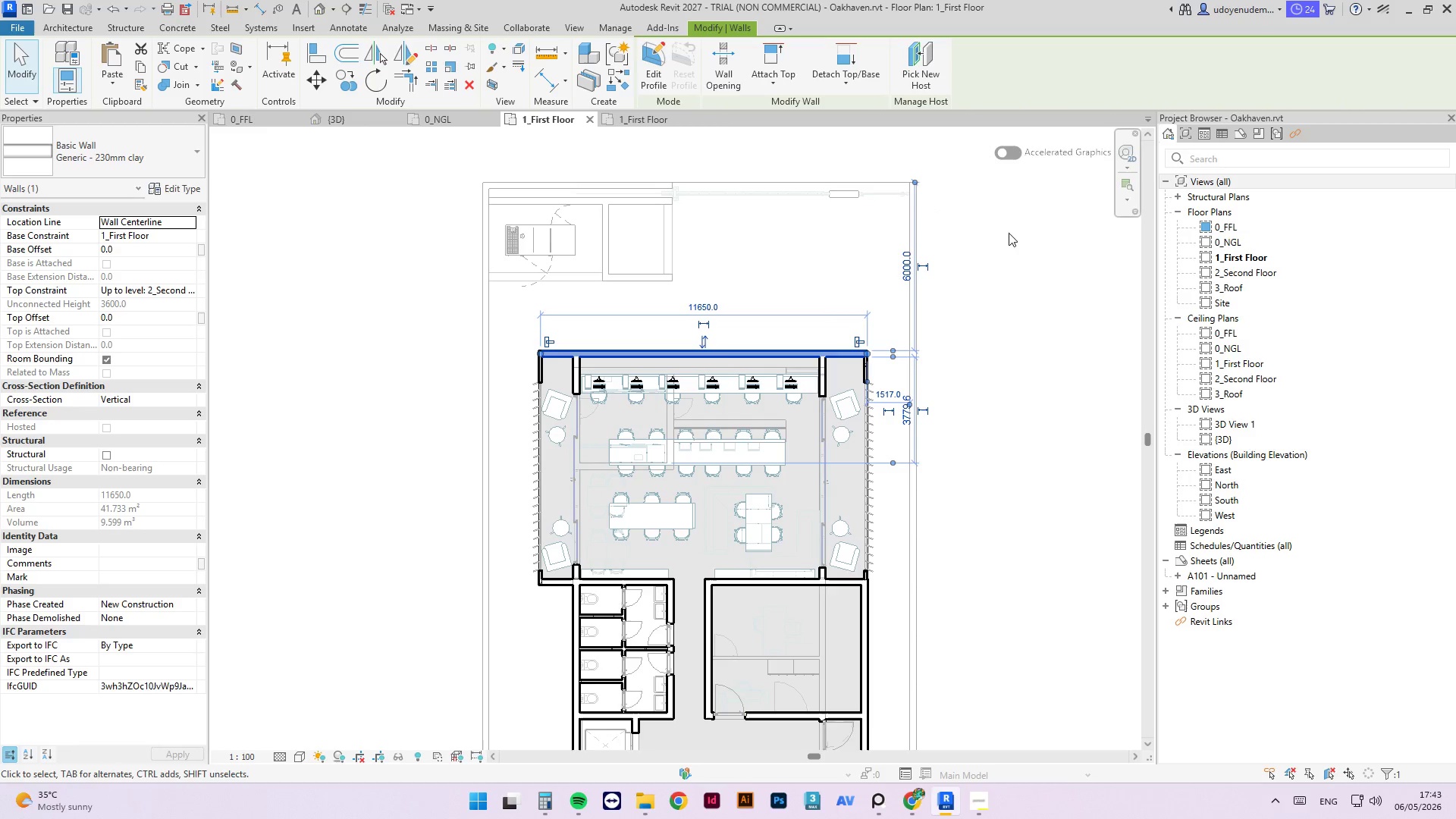 
left_click([996, 373])
 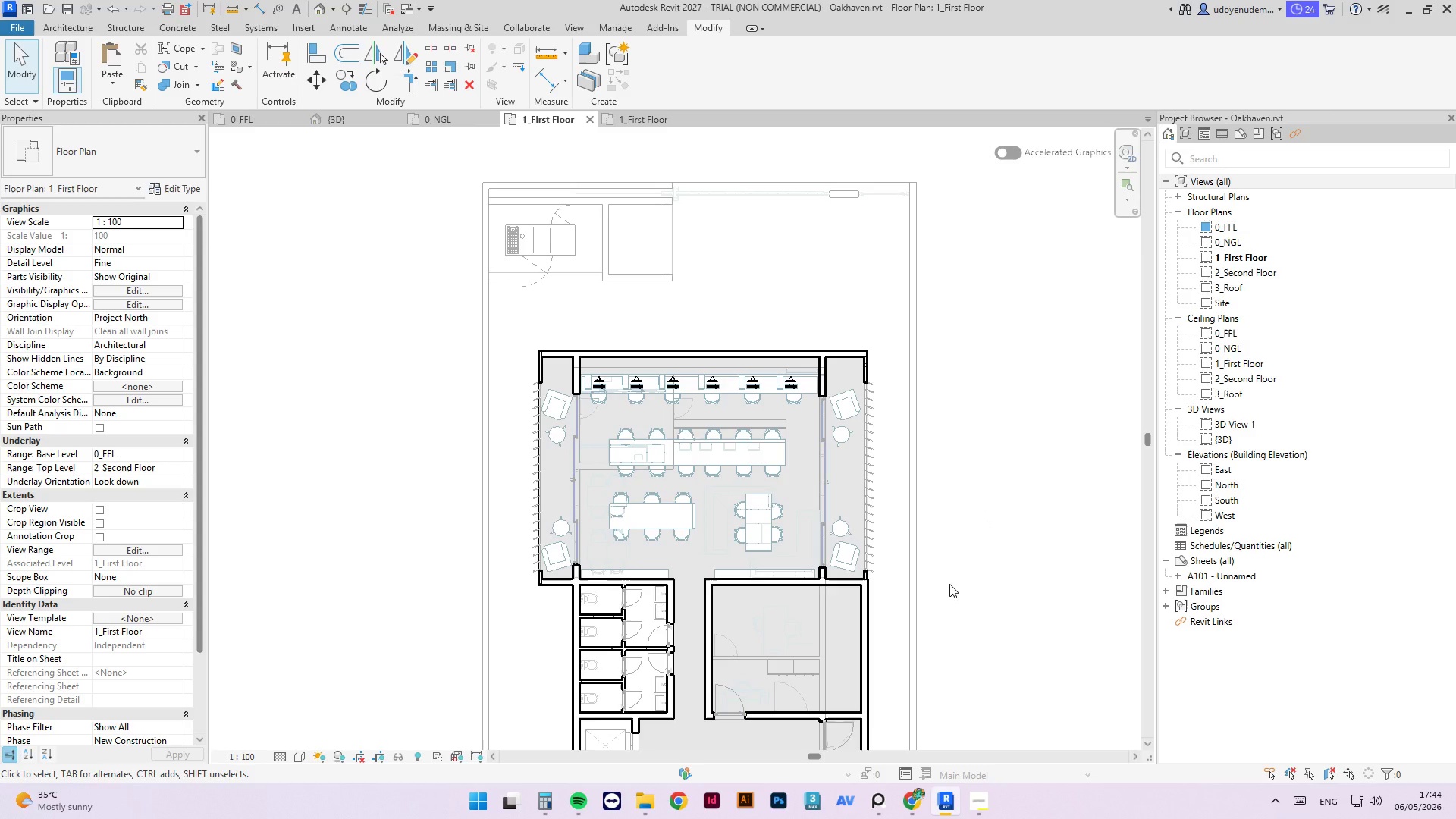 
wait(61.3)
 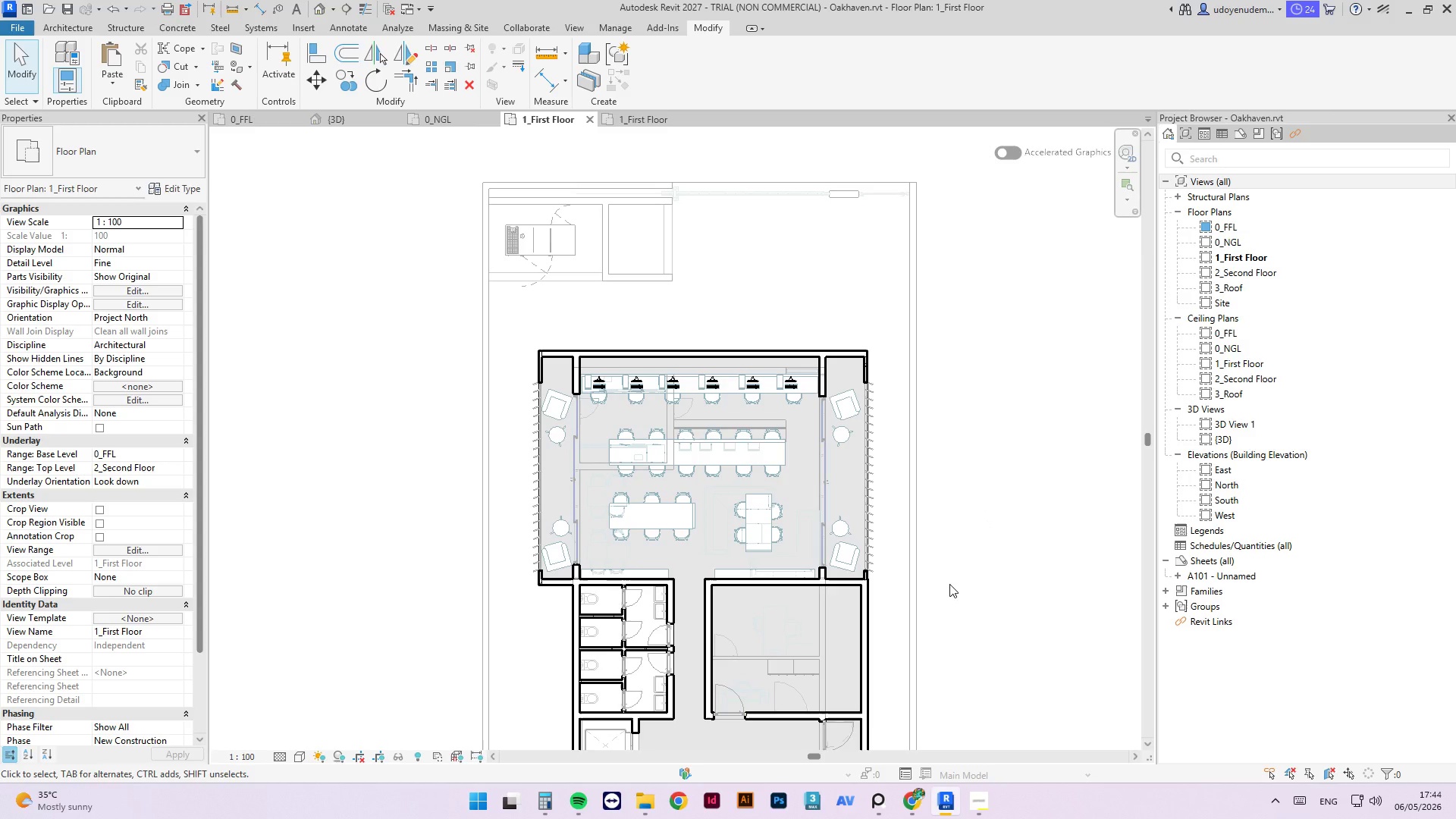 
scroll: coordinate [861, 314], scroll_direction: down, amount: 3.0
 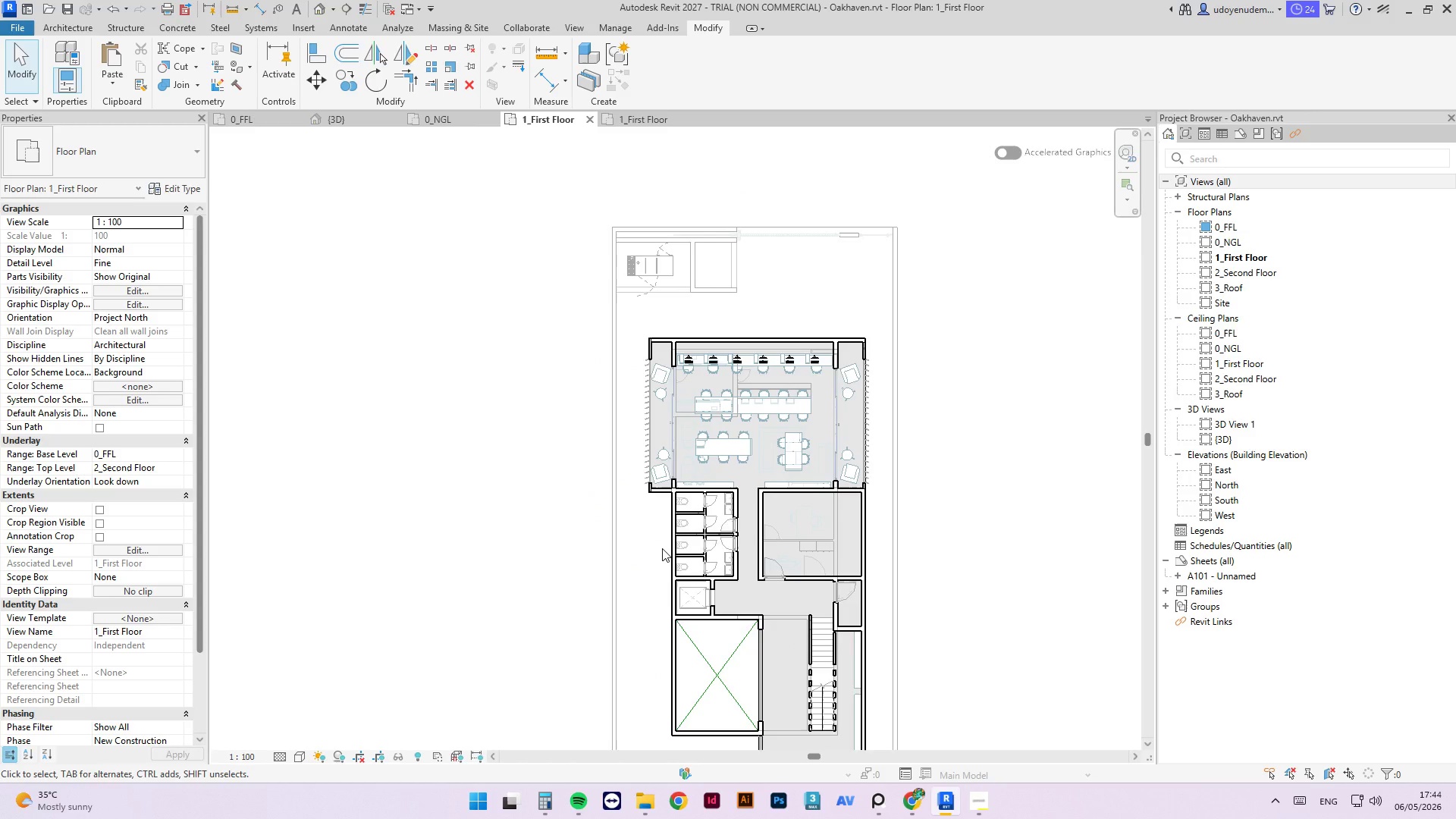 
scroll: coordinate [662, 548], scroll_direction: up, amount: 3.0
 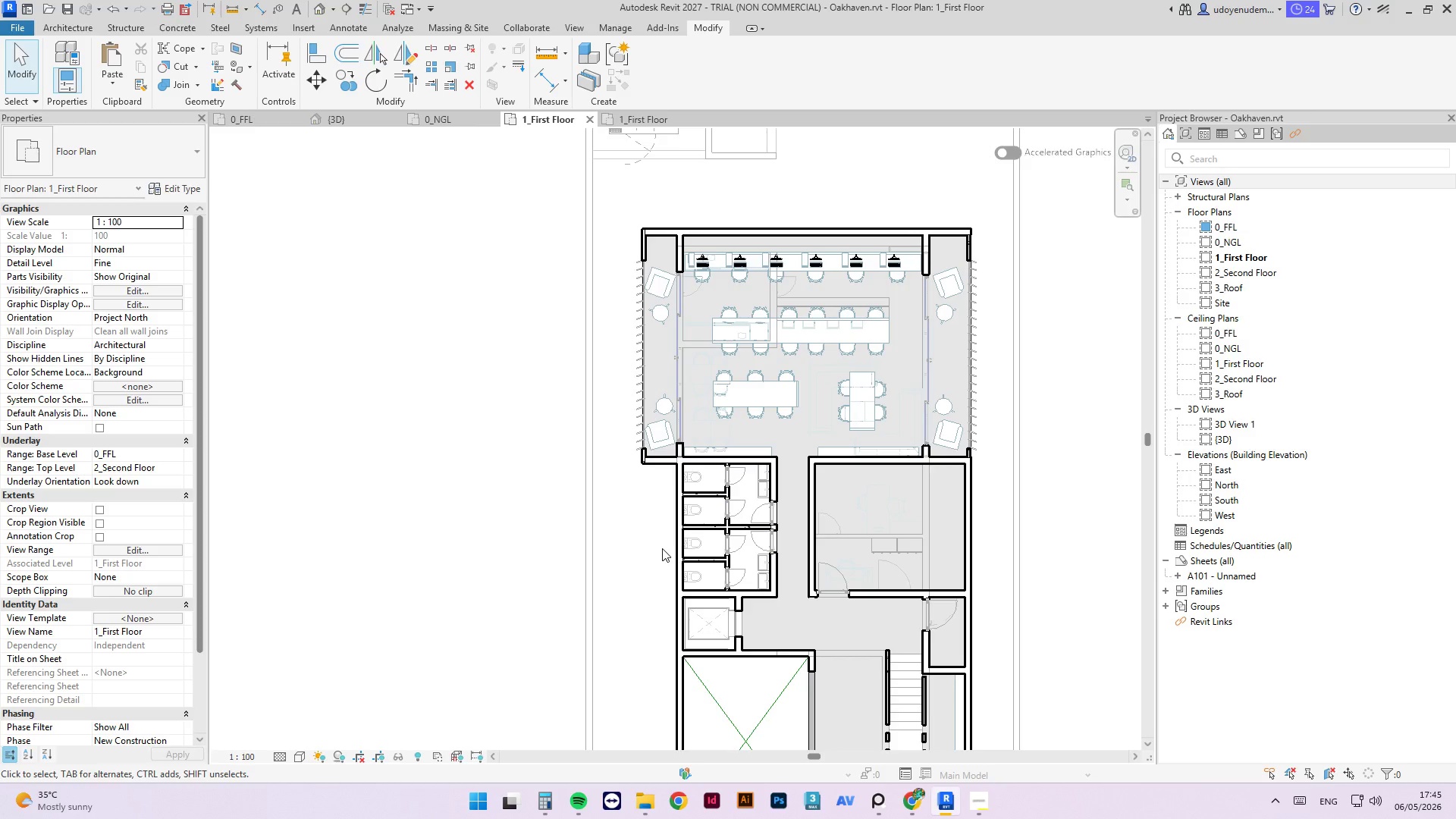 
wait(26.67)
 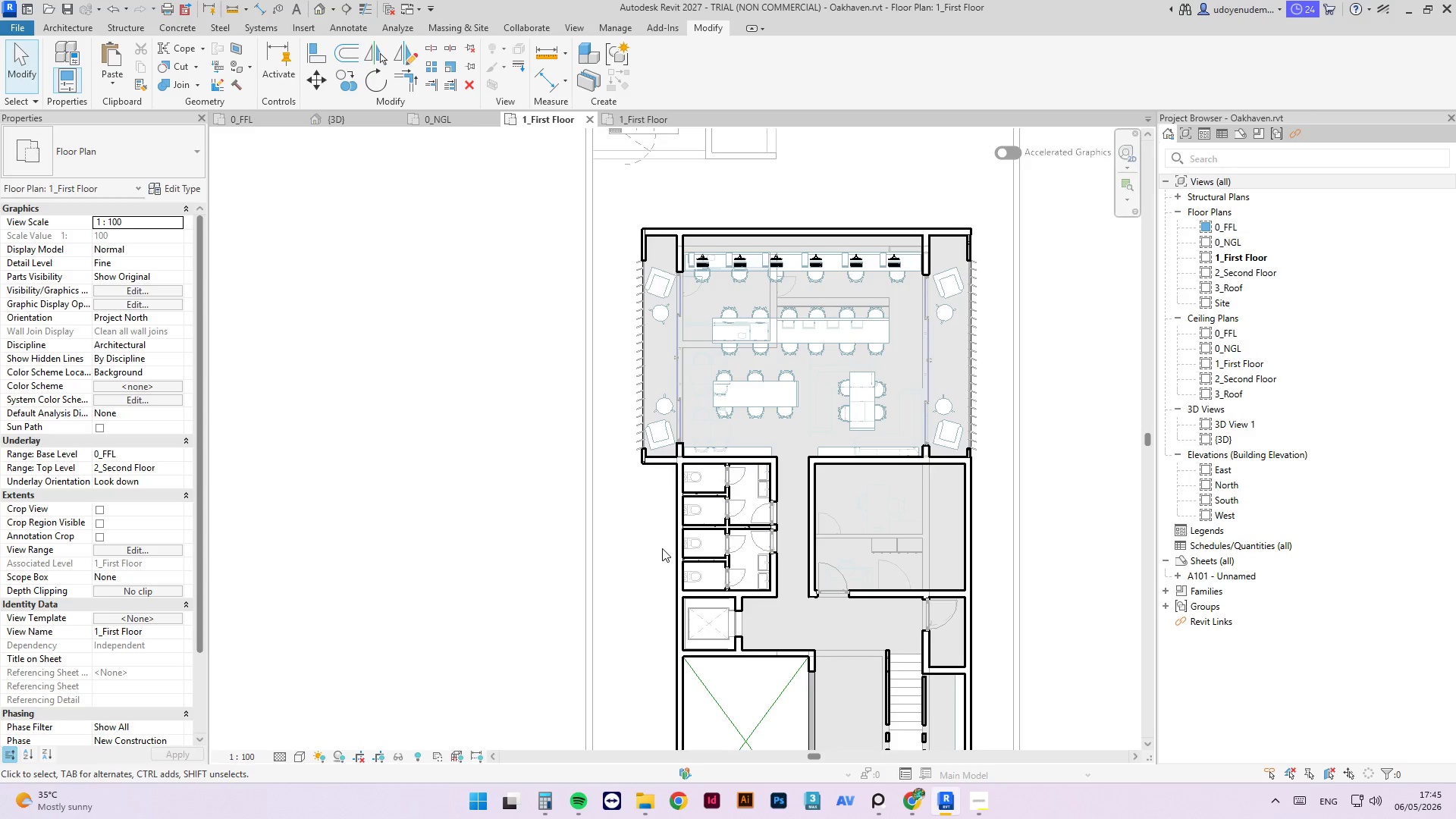 
key(Escape)
 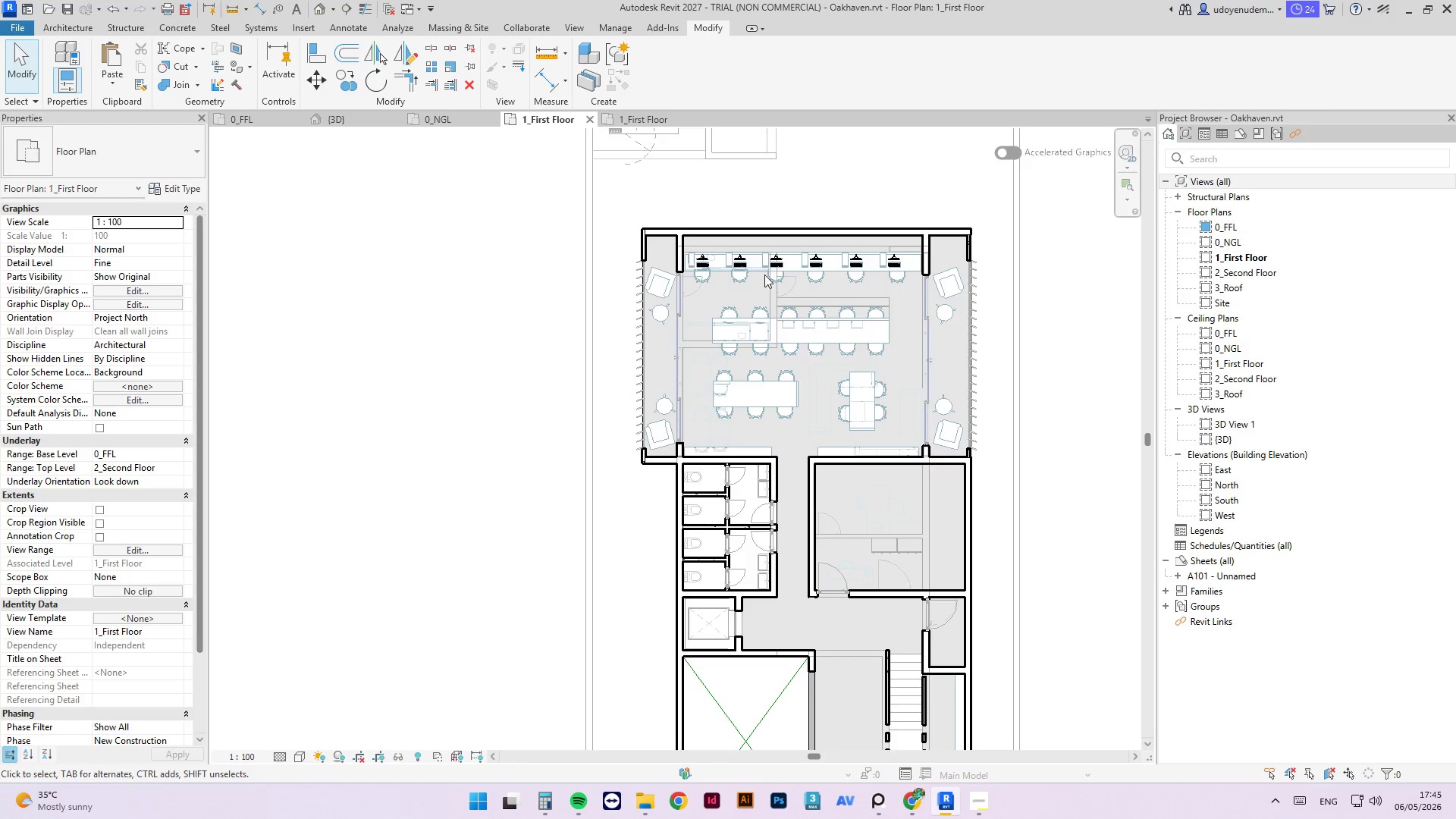 
key(Backquote)
 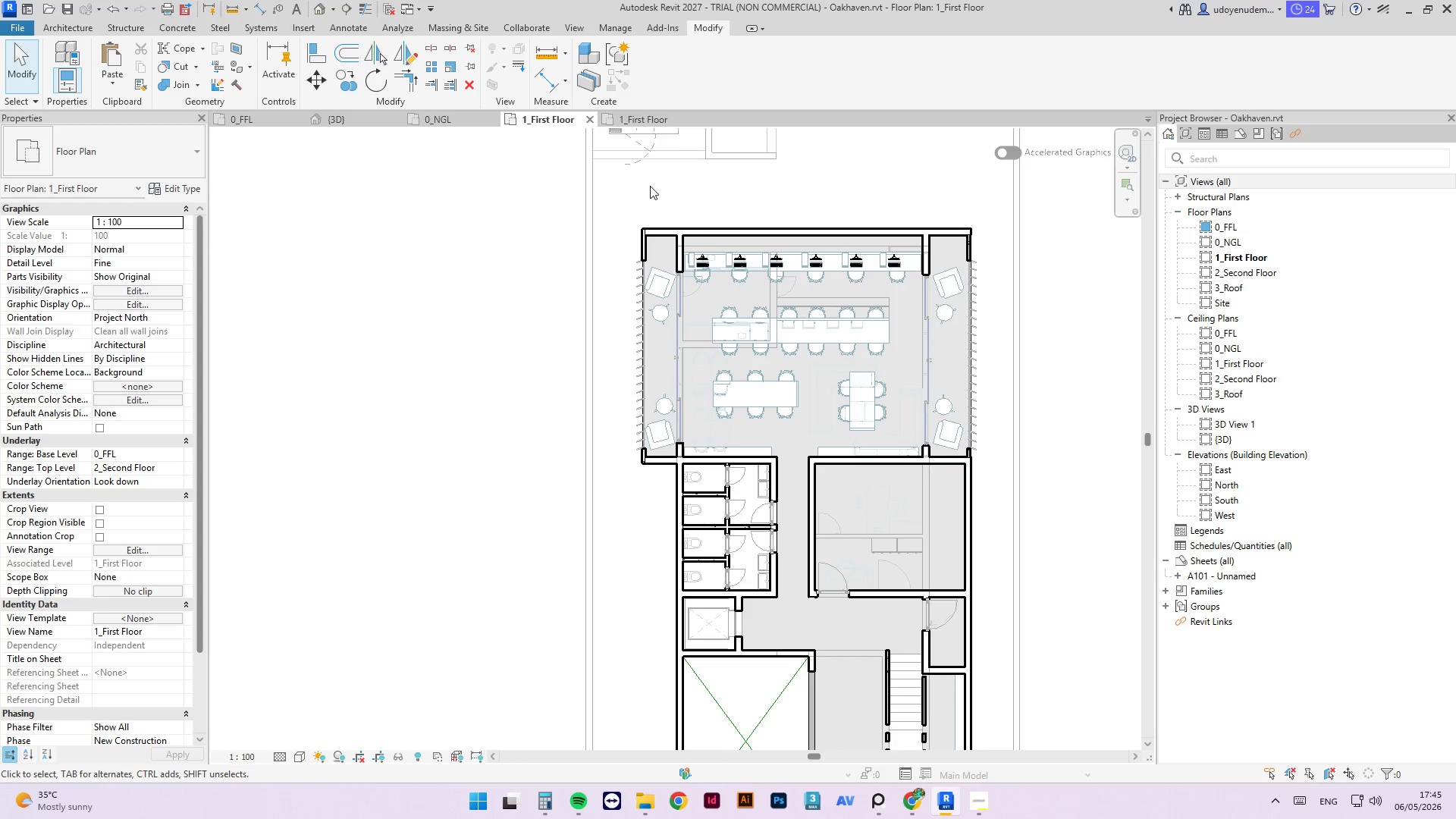 
key(Escape)
 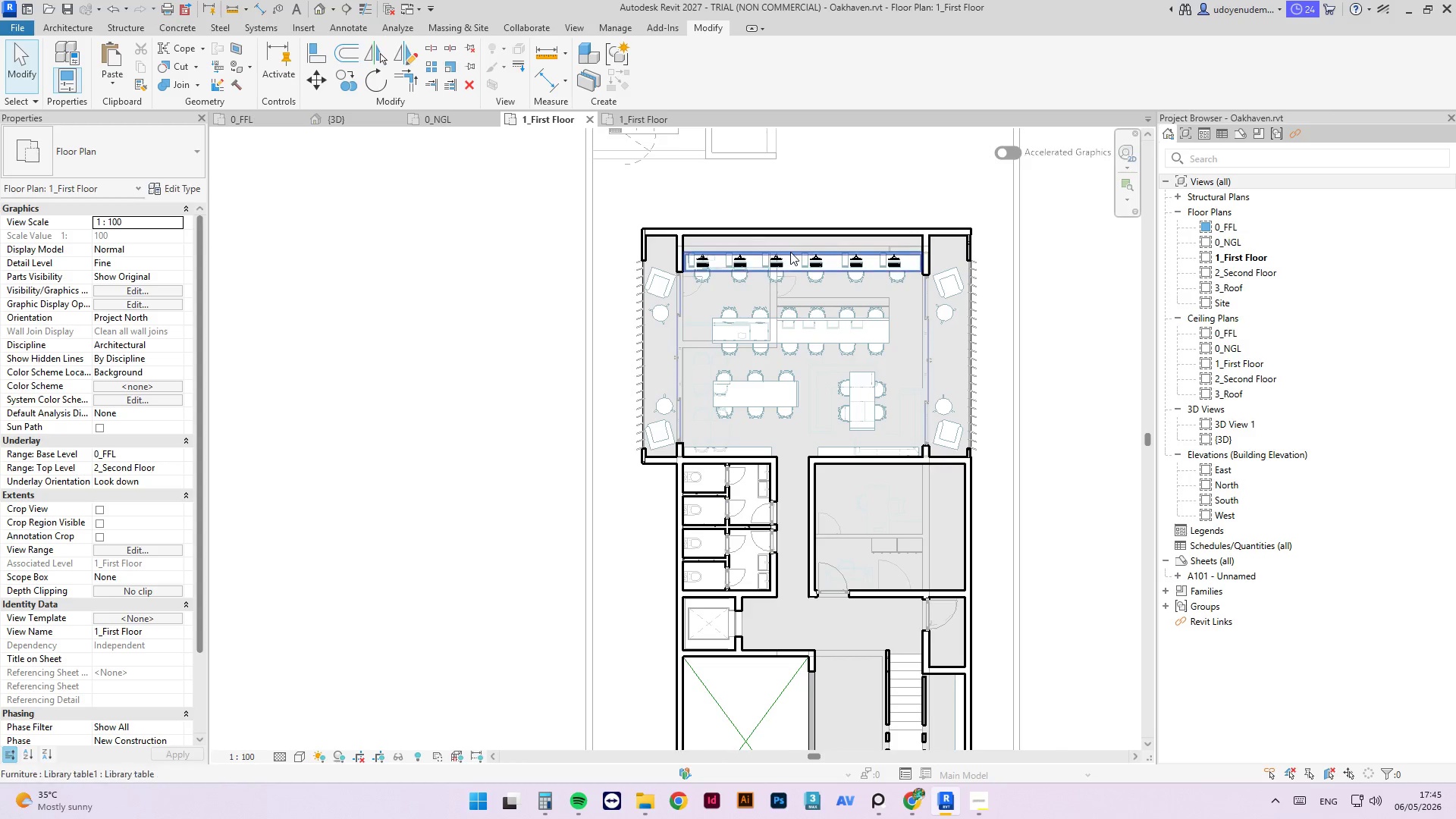 
key(Escape)
 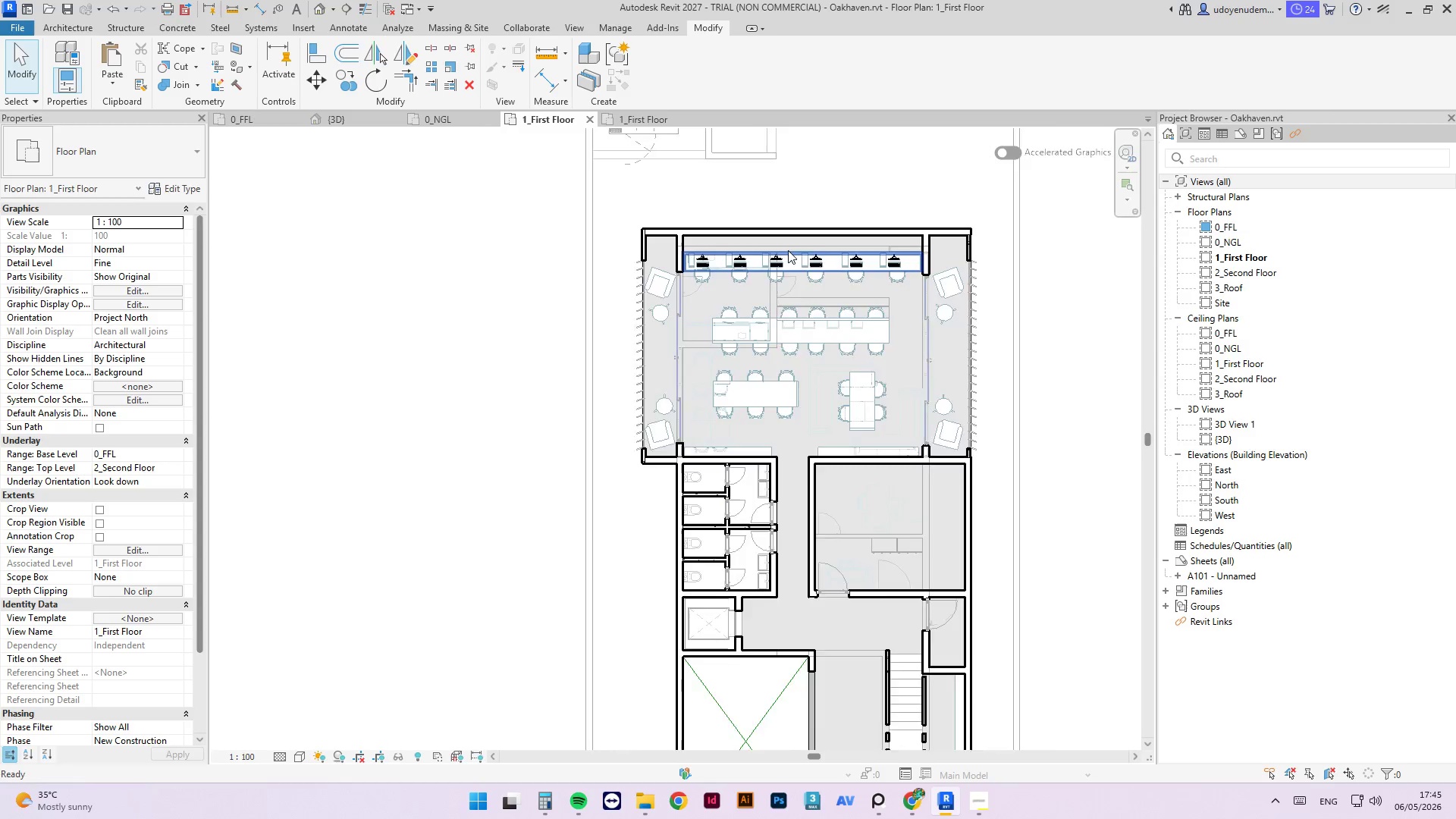 
scroll: coordinate [760, 261], scroll_direction: up, amount: 7.0
 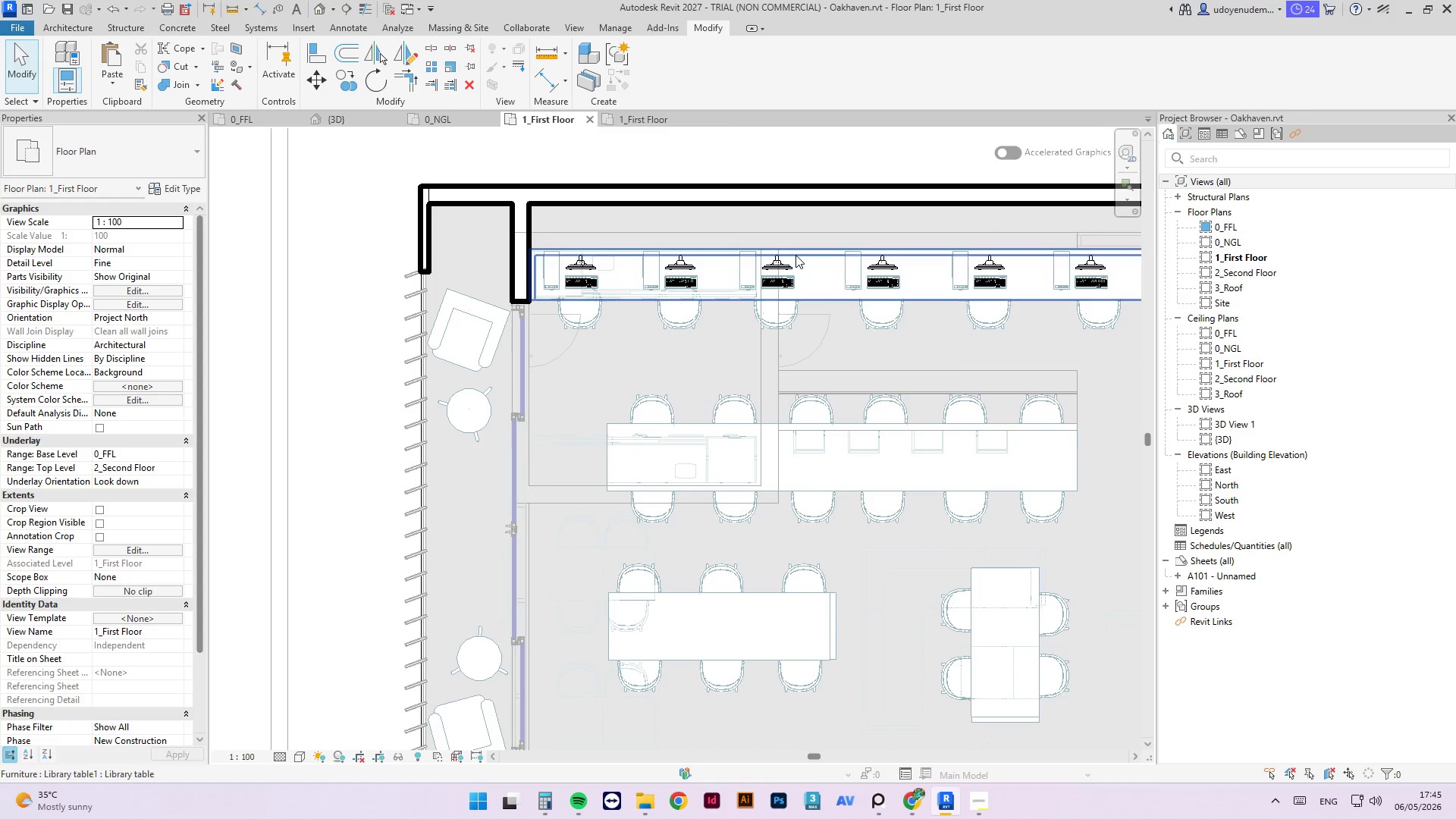 
left_click([795, 255])
 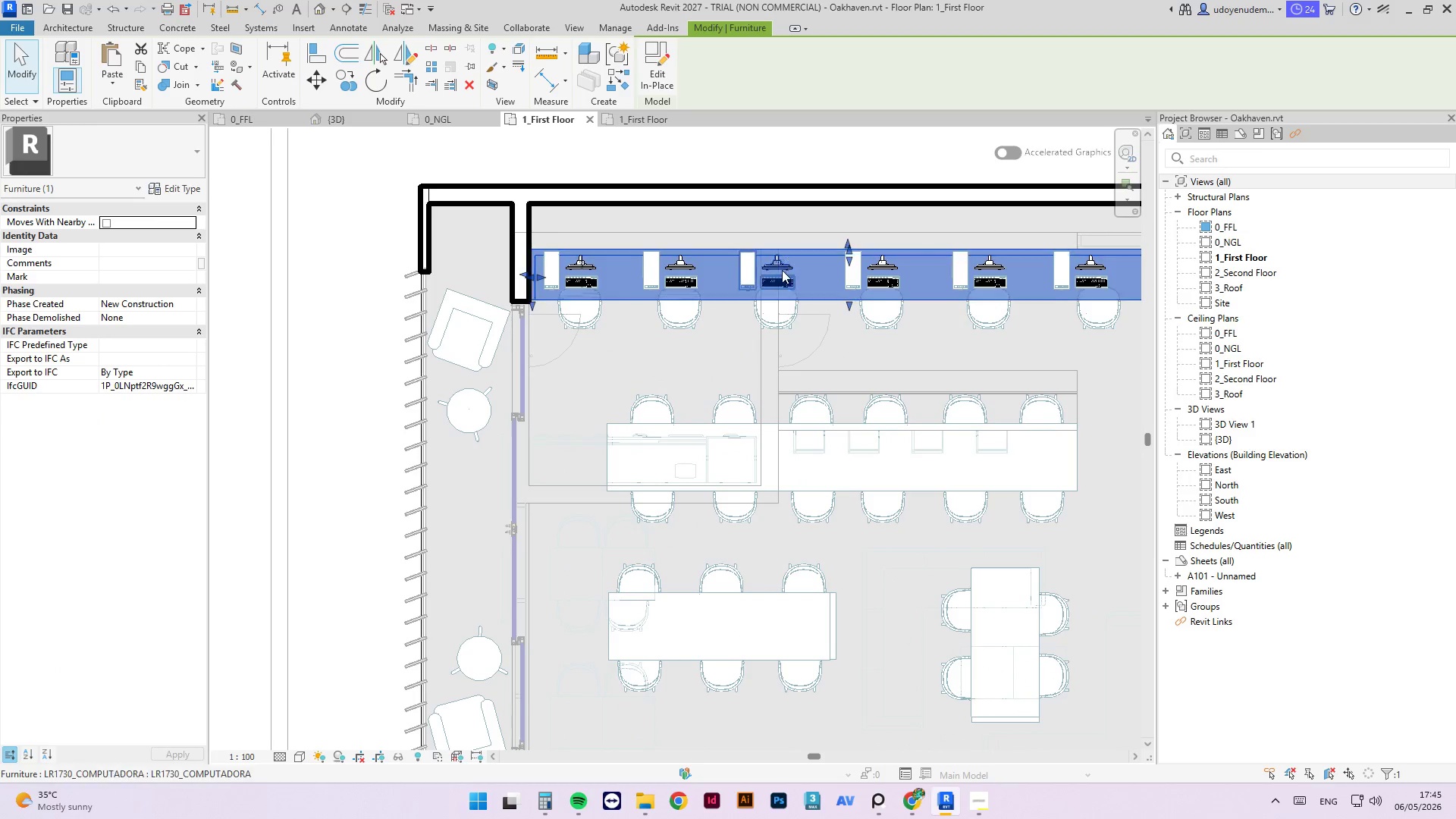 
scroll: coordinate [792, 243], scroll_direction: up, amount: 3.0
 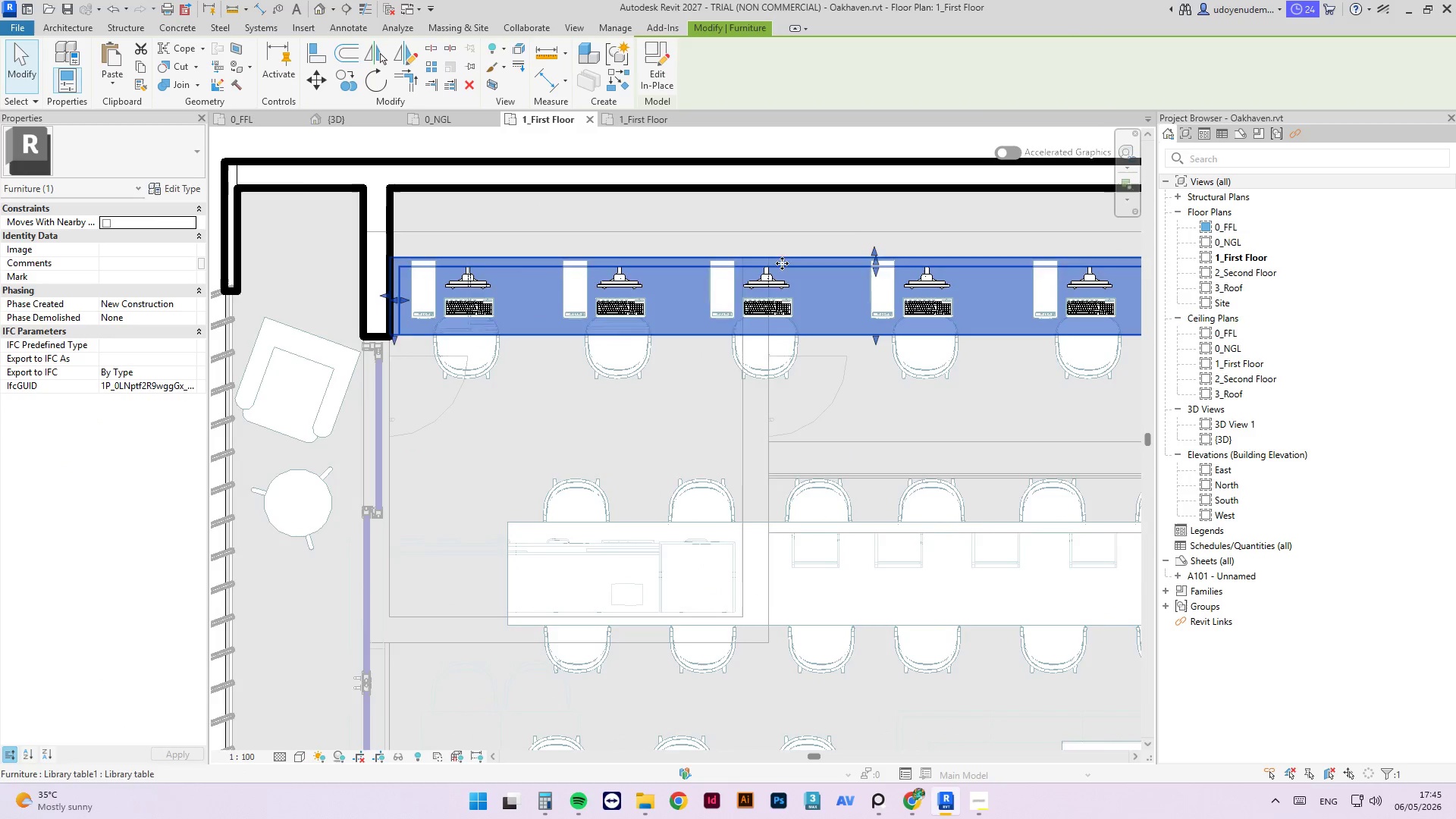 
scroll: coordinate [732, 315], scroll_direction: down, amount: 4.0
 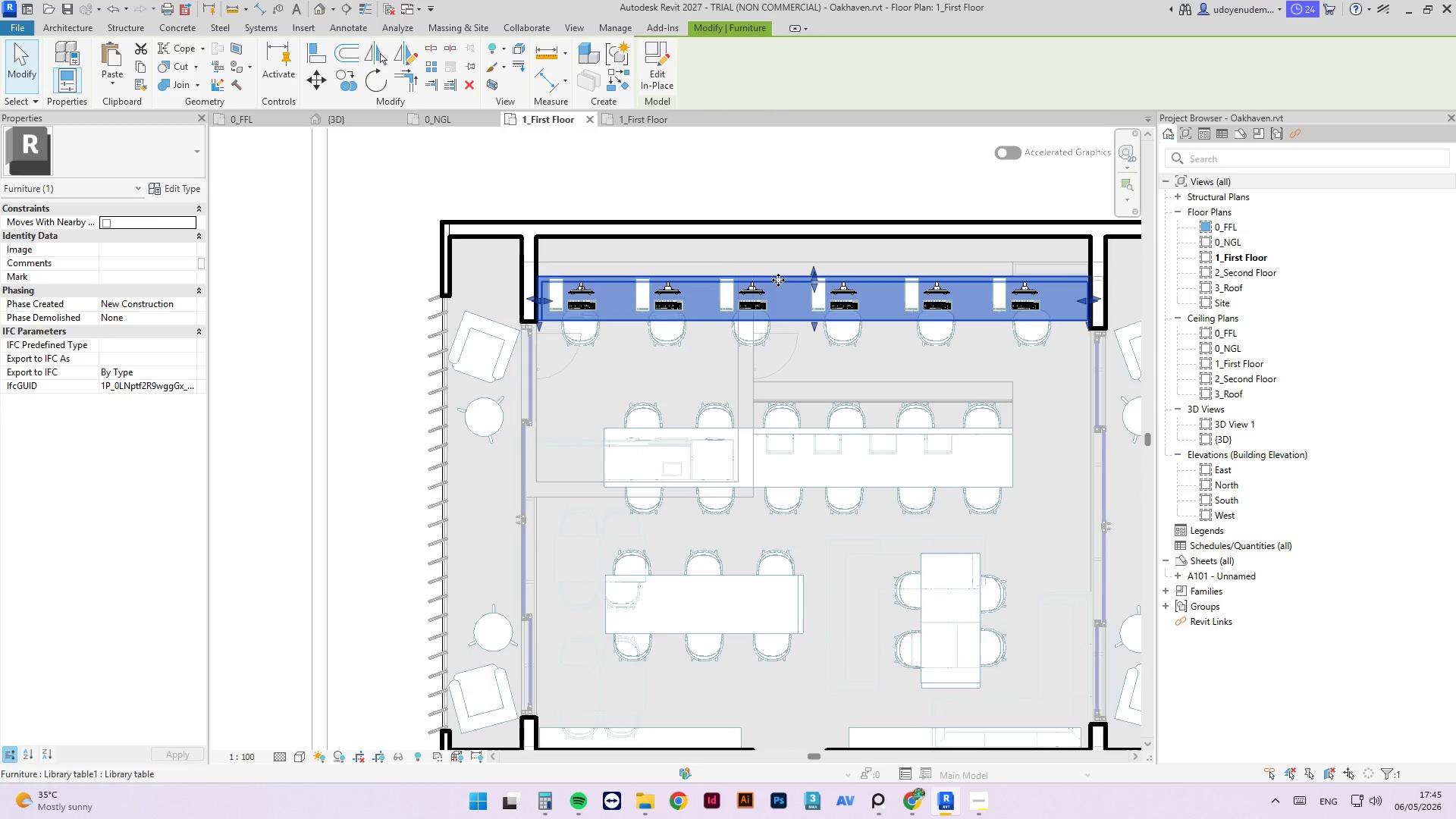 
left_click_drag(start_coordinate=[778, 280], to_coordinate=[778, 242])
 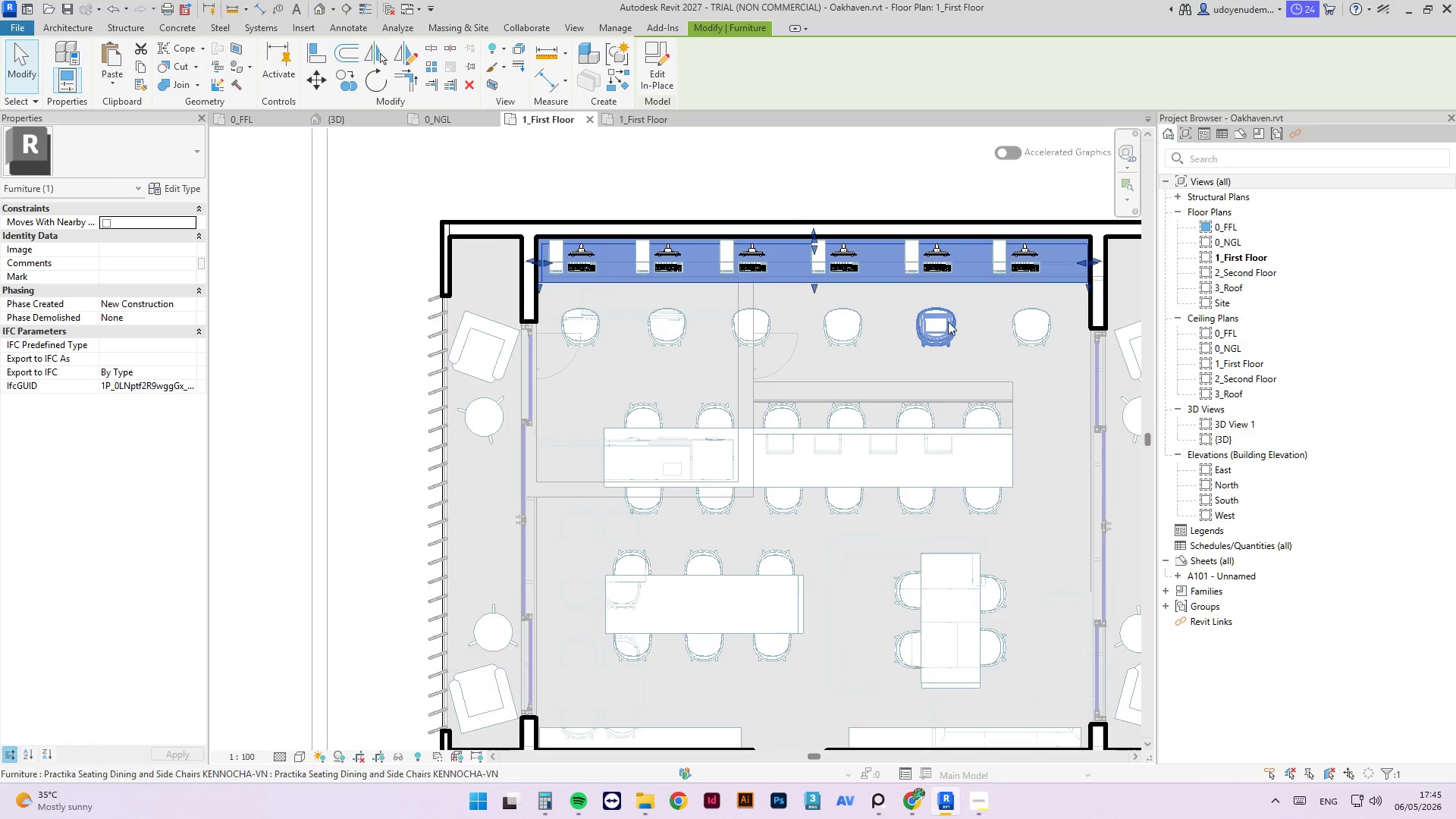 
key(Escape)
 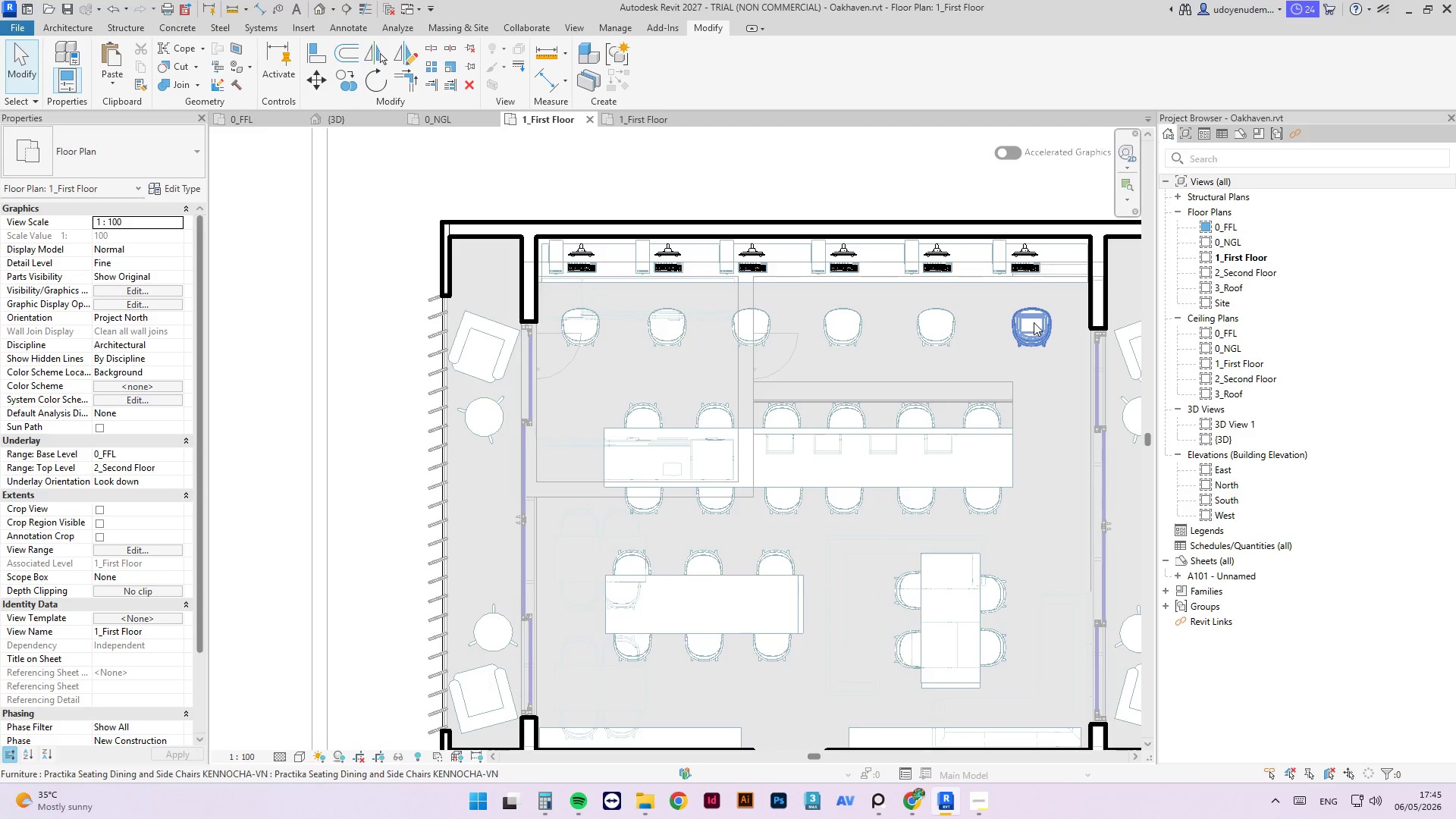 
left_click([1034, 322])
 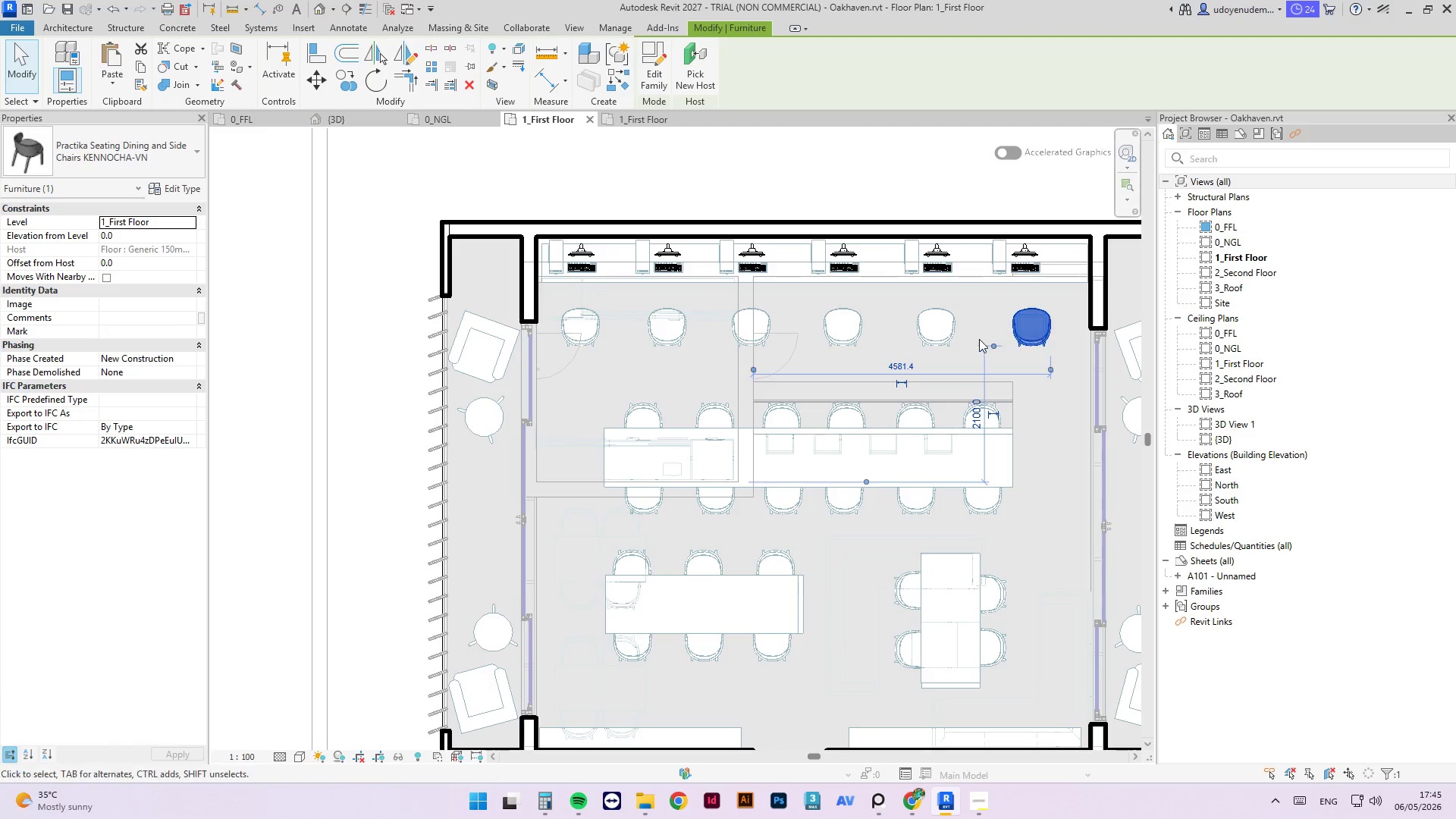 
hold_key(key=ControlLeft, duration=2.42)
left_click([933, 338])
 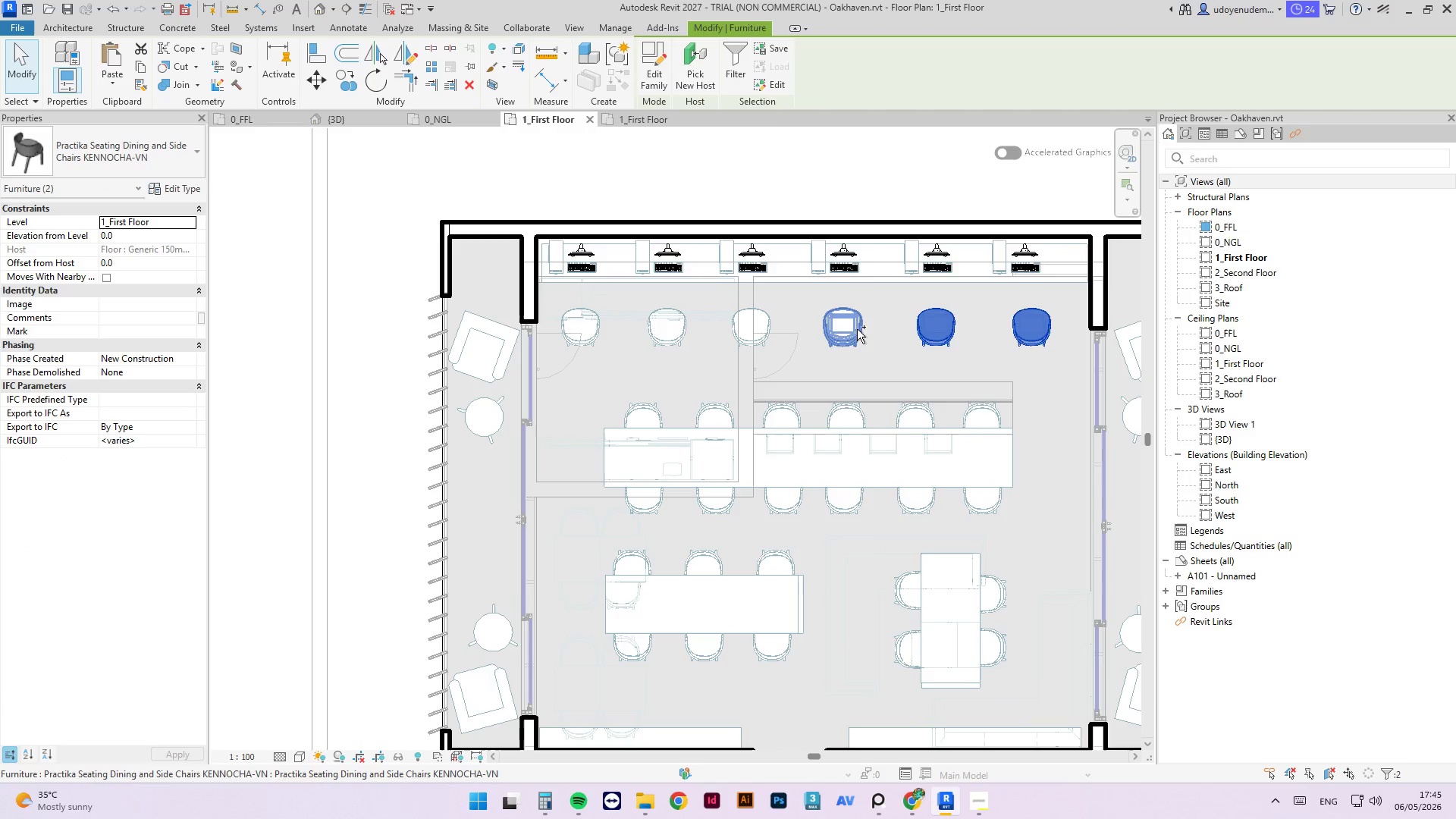 
left_click([835, 328])
 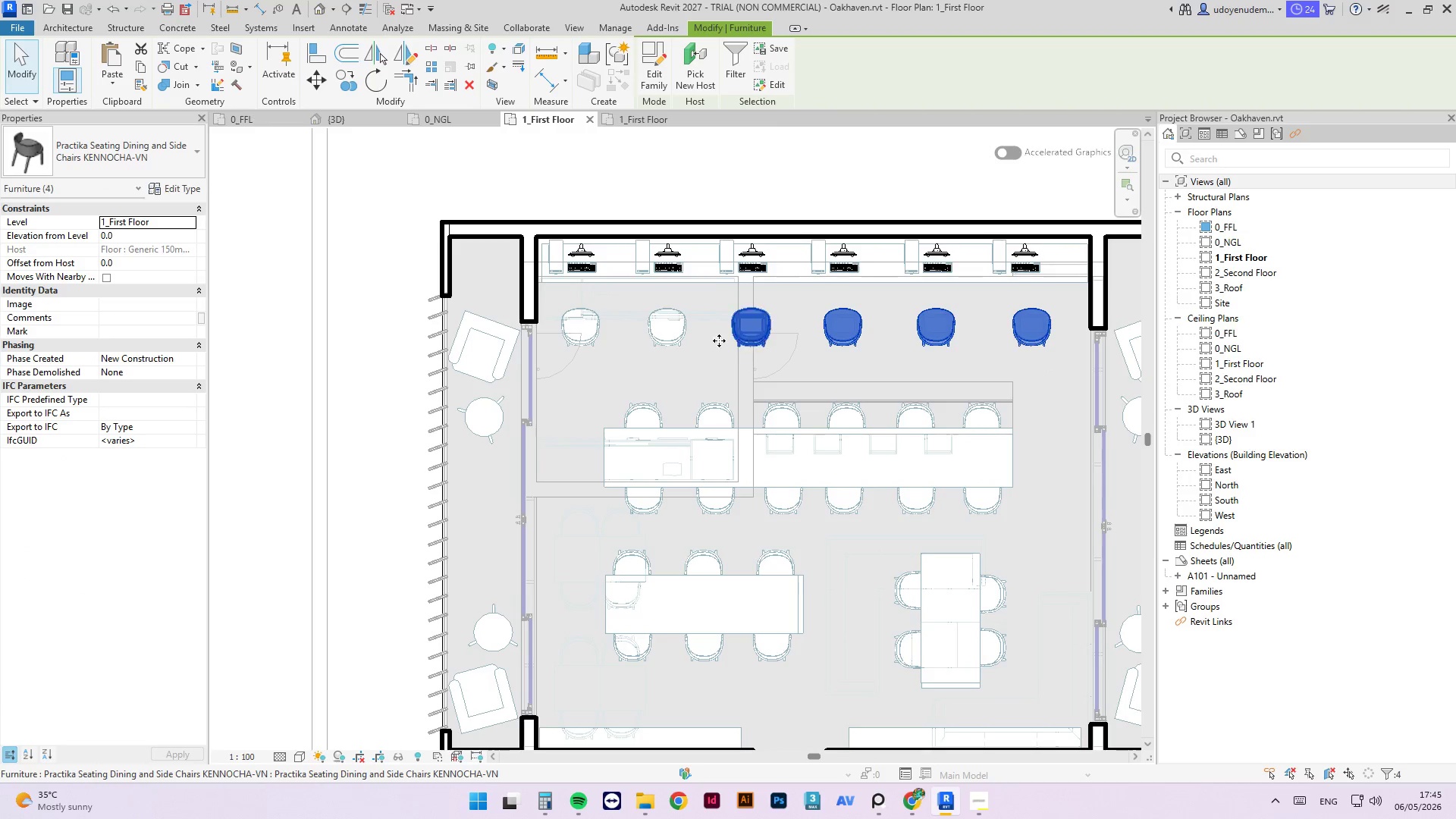 
double_click([679, 340])
 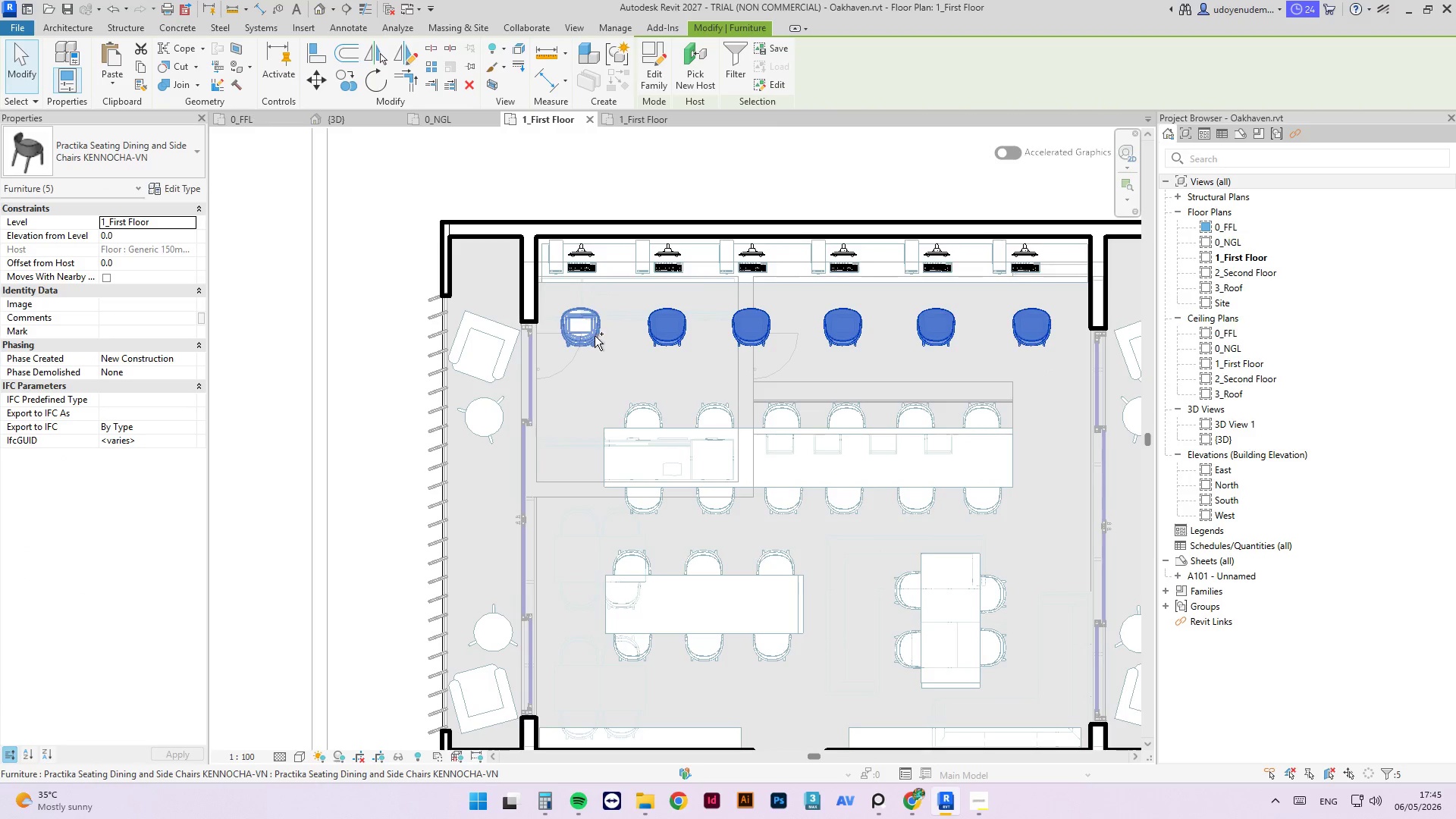 
triple_click([594, 334])
 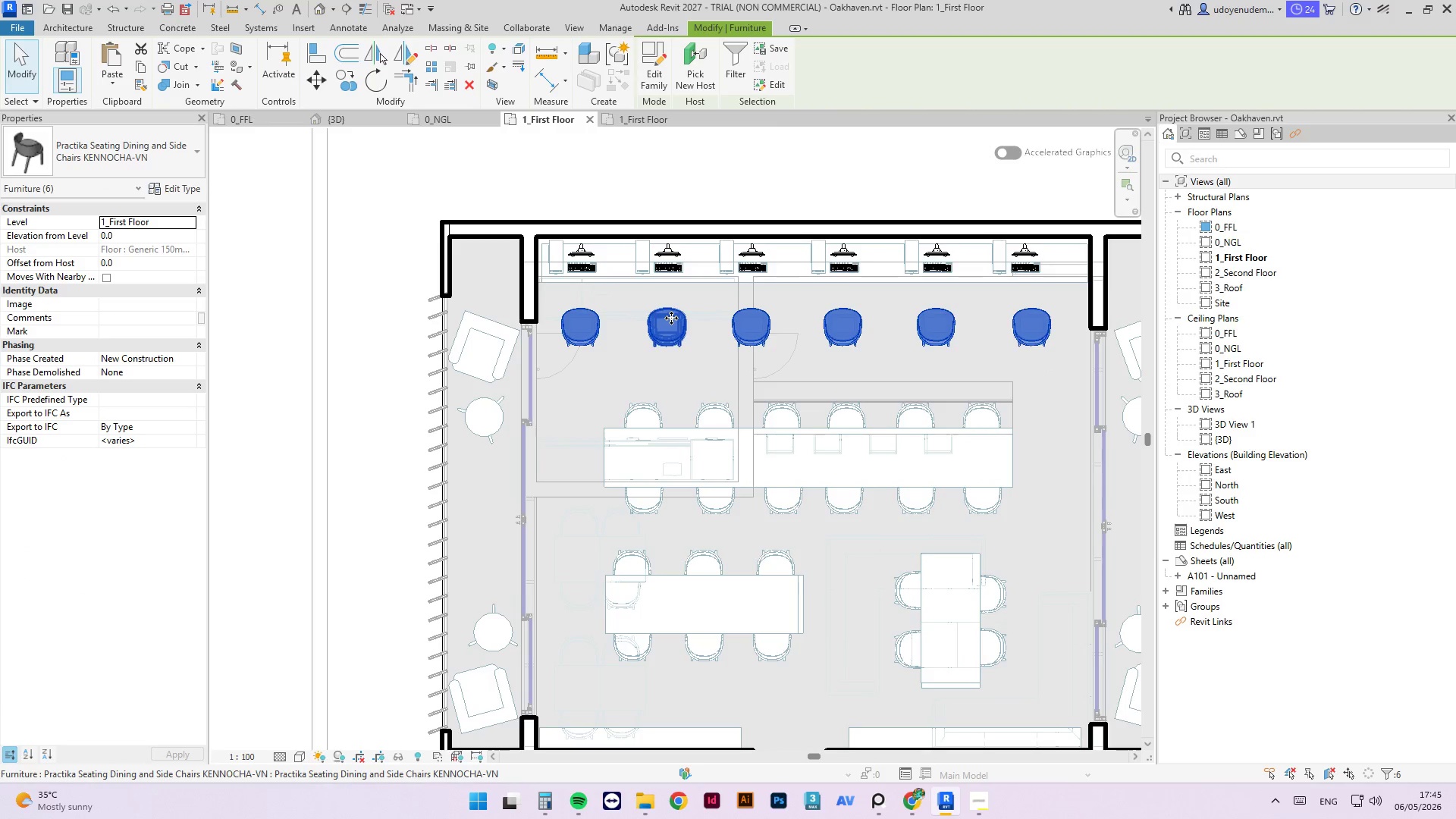 
left_click_drag(start_coordinate=[671, 318], to_coordinate=[673, 284])
 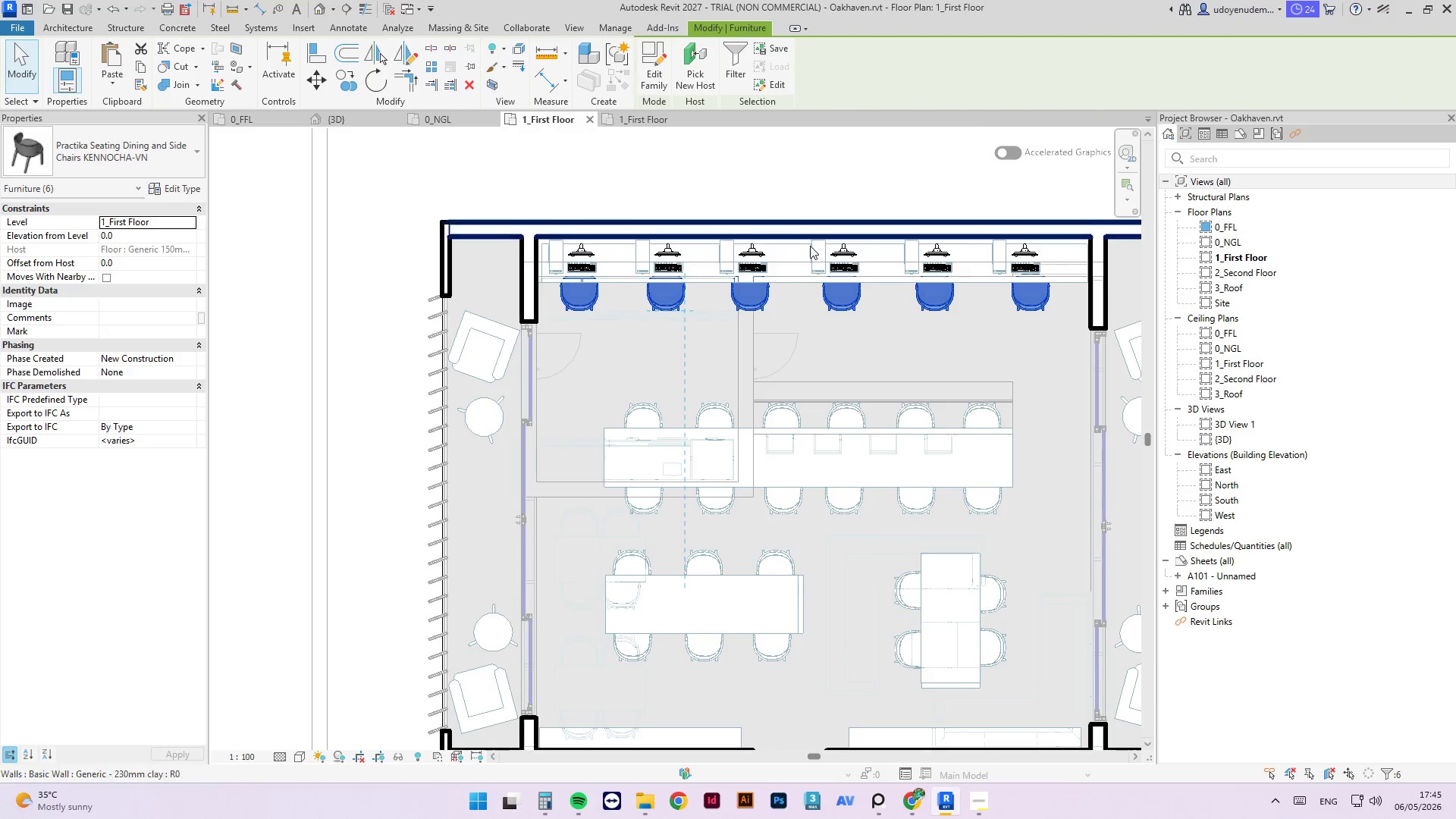 
scroll: coordinate [692, 340], scroll_direction: down, amount: 4.0
 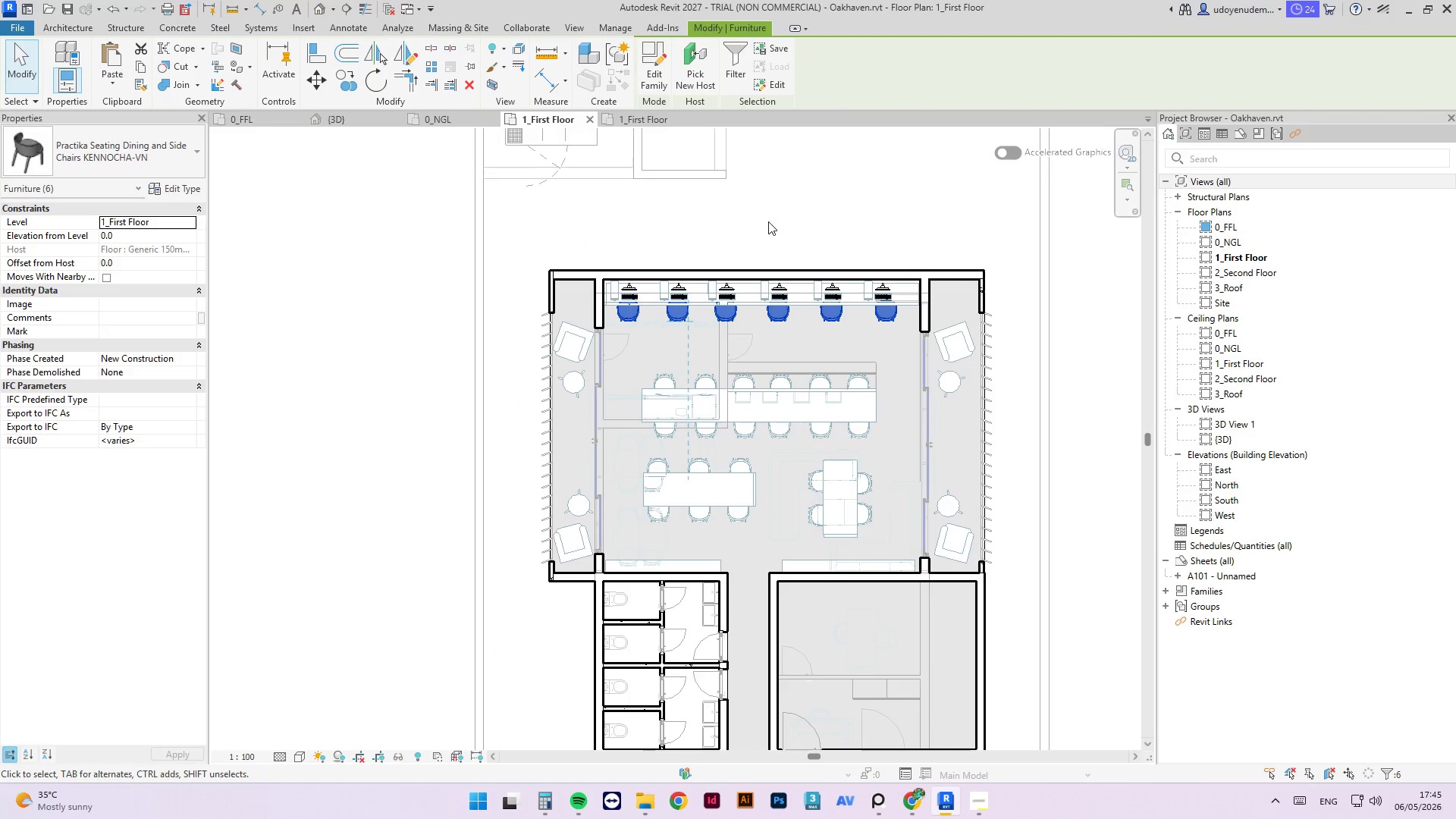 
left_click([761, 224])
 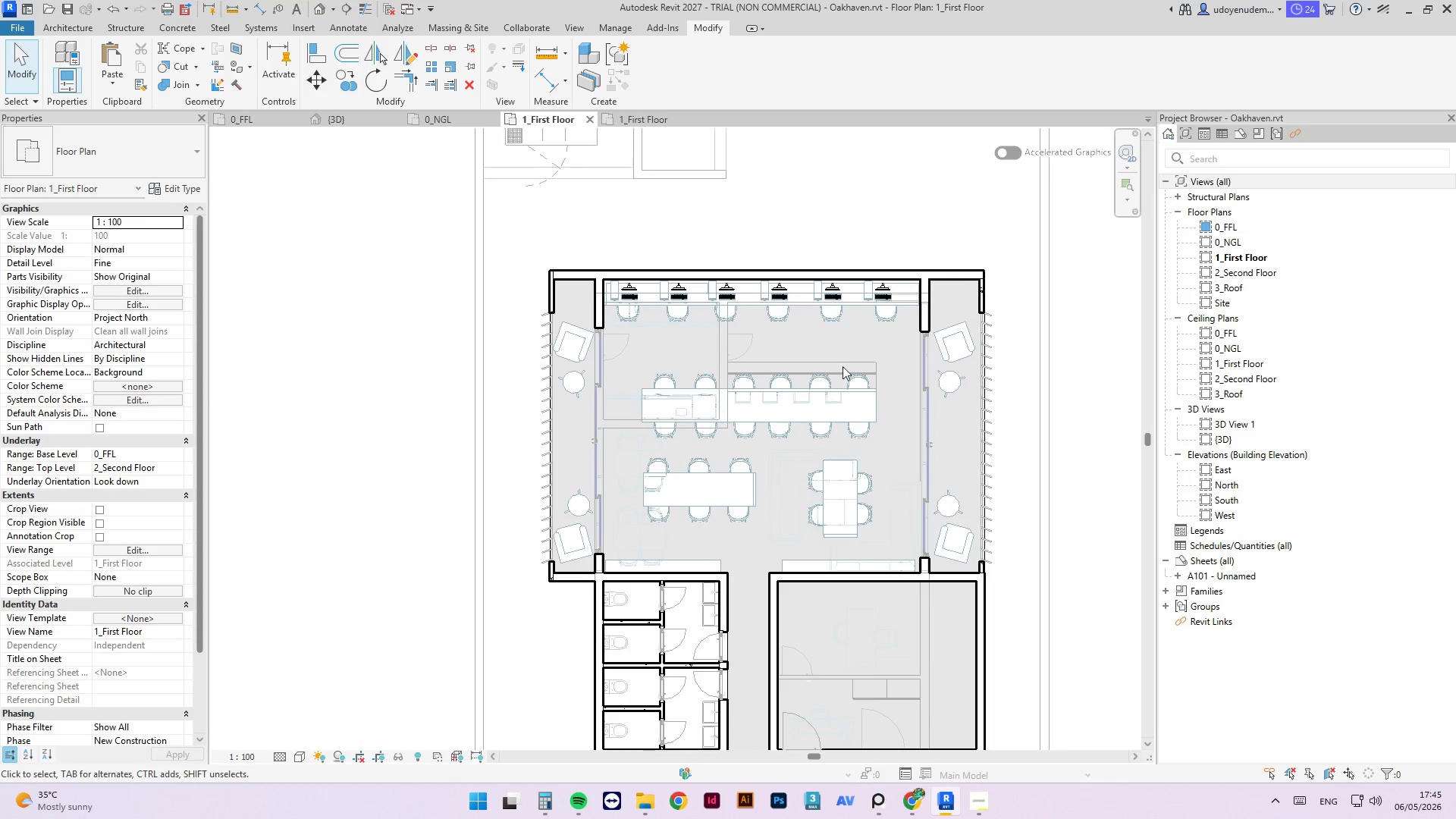 
scroll: coordinate [862, 382], scroll_direction: up, amount: 3.0
 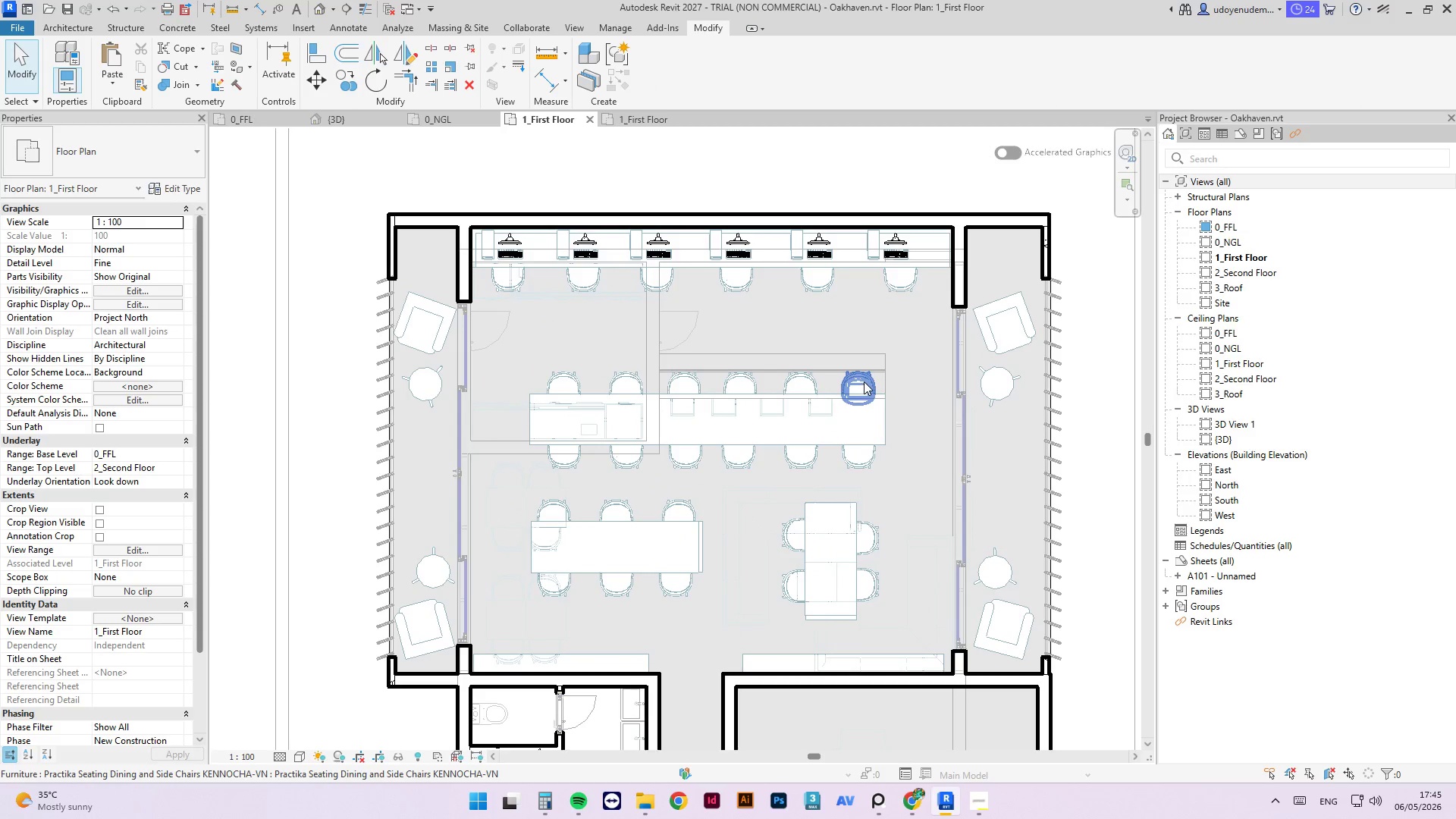 
left_click([864, 381])
 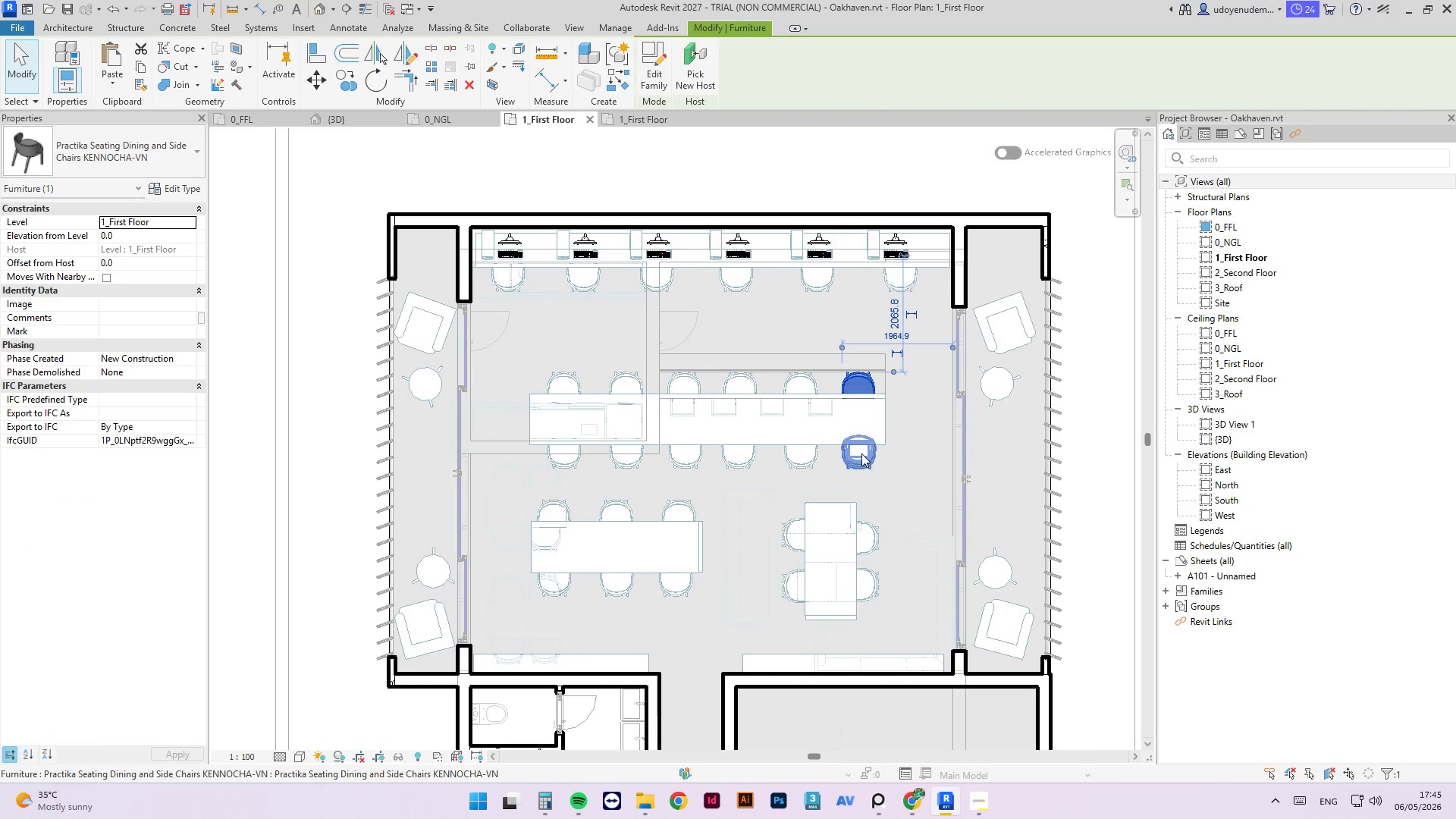 
scroll: coordinate [871, 524], scroll_direction: up, amount: 2.0
 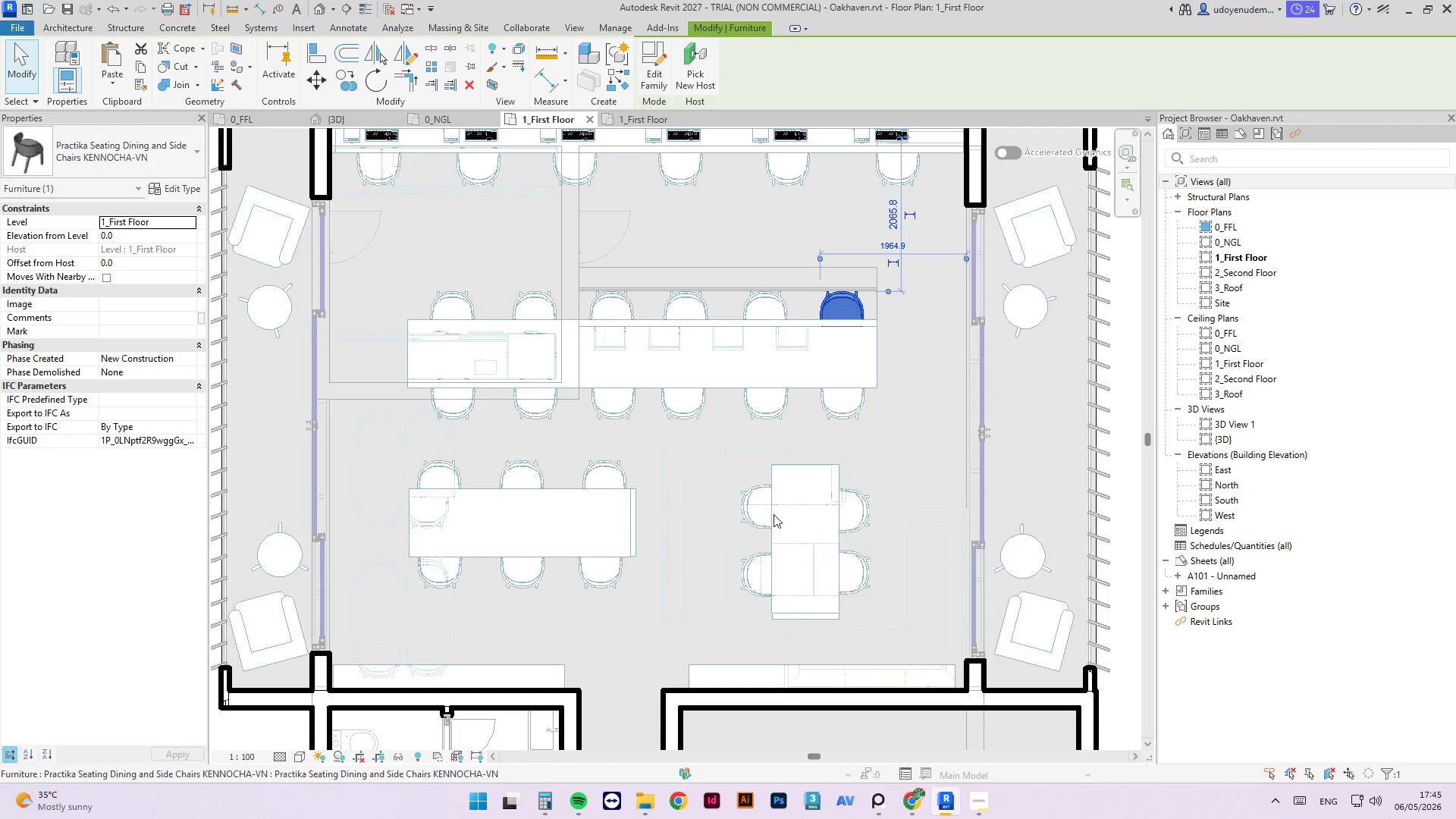 
left_click([758, 514])
 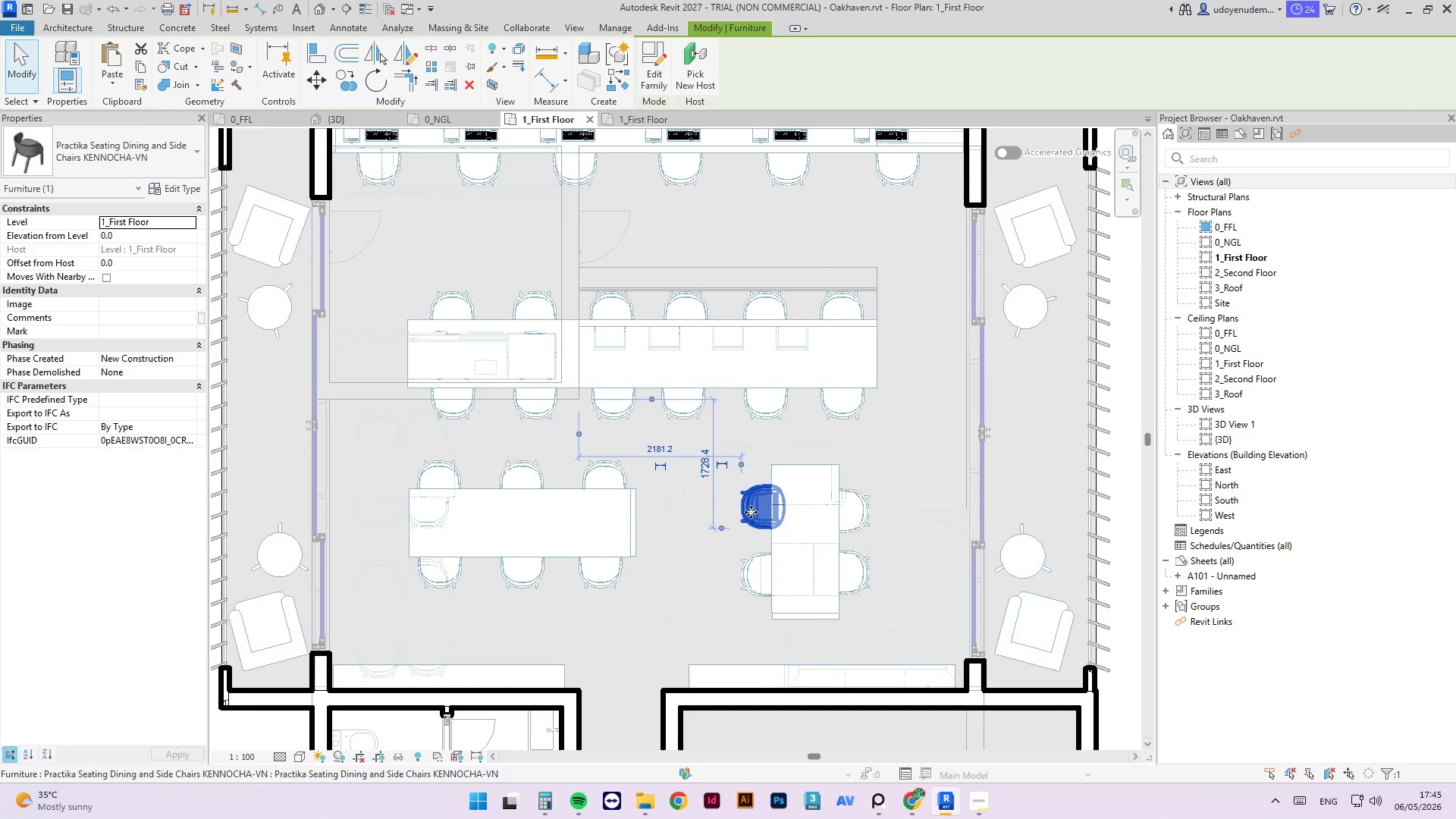 
key(ArrowDown)
 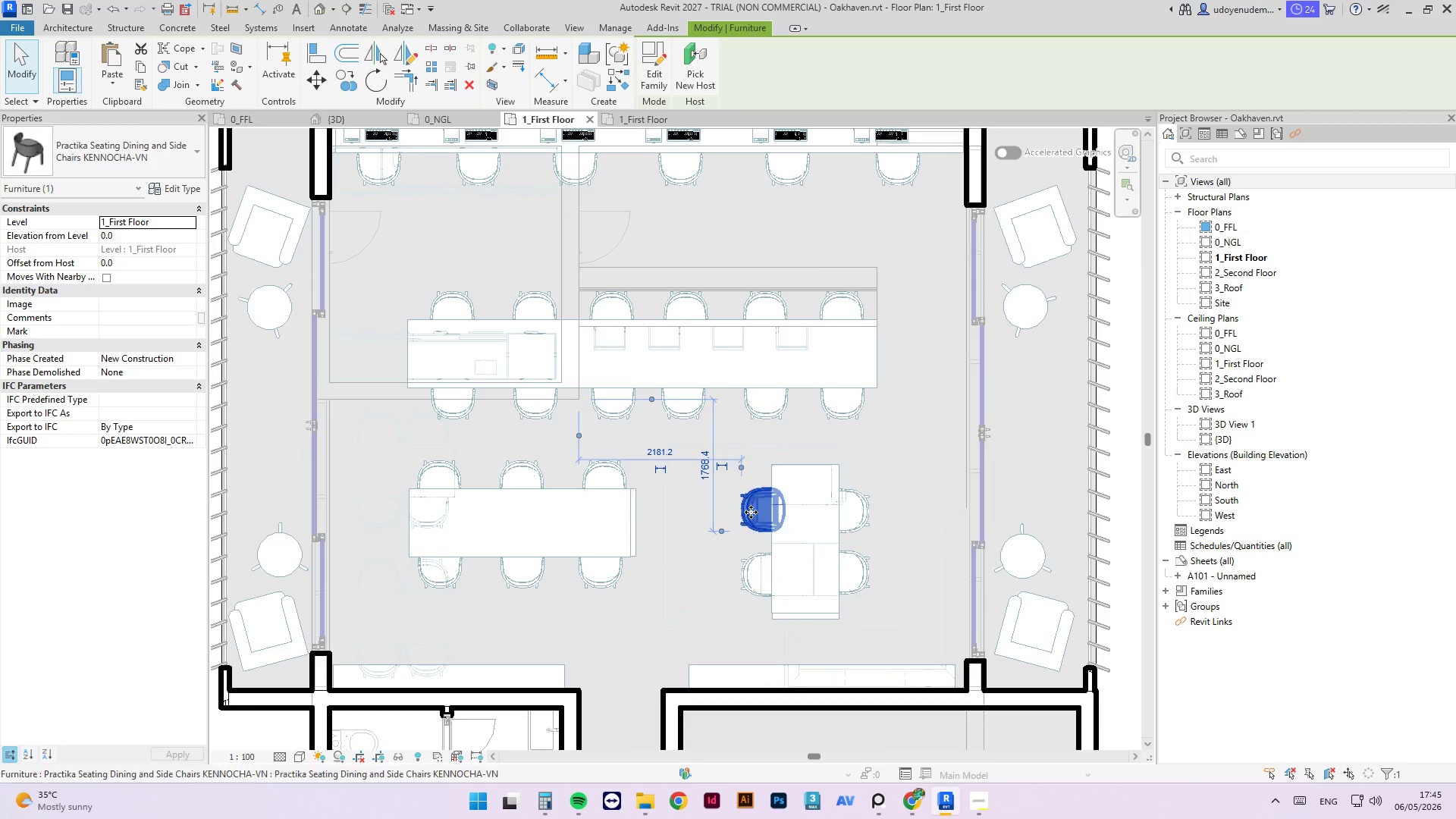 
key(ArrowDown)
 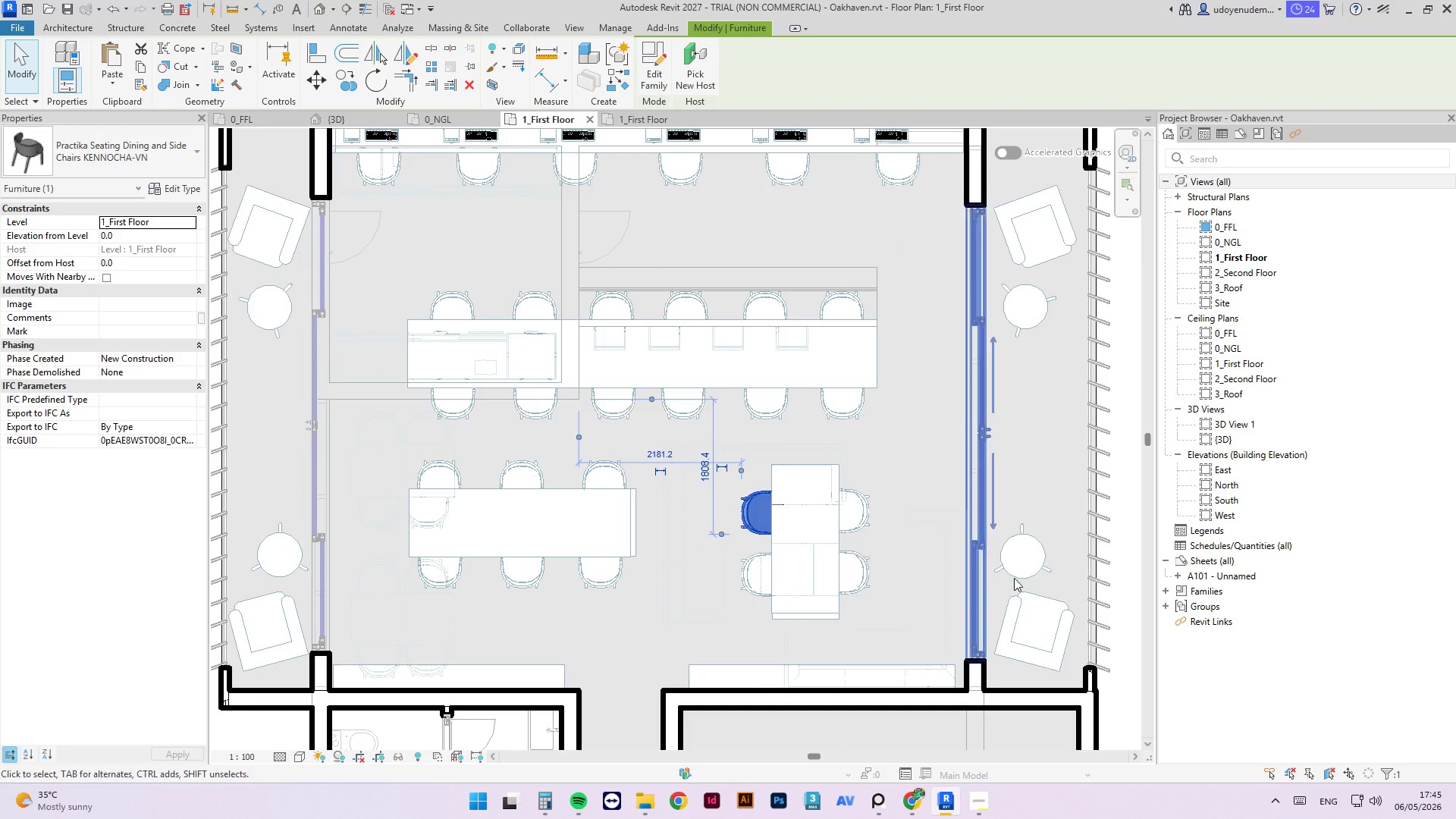 
key(Escape)
 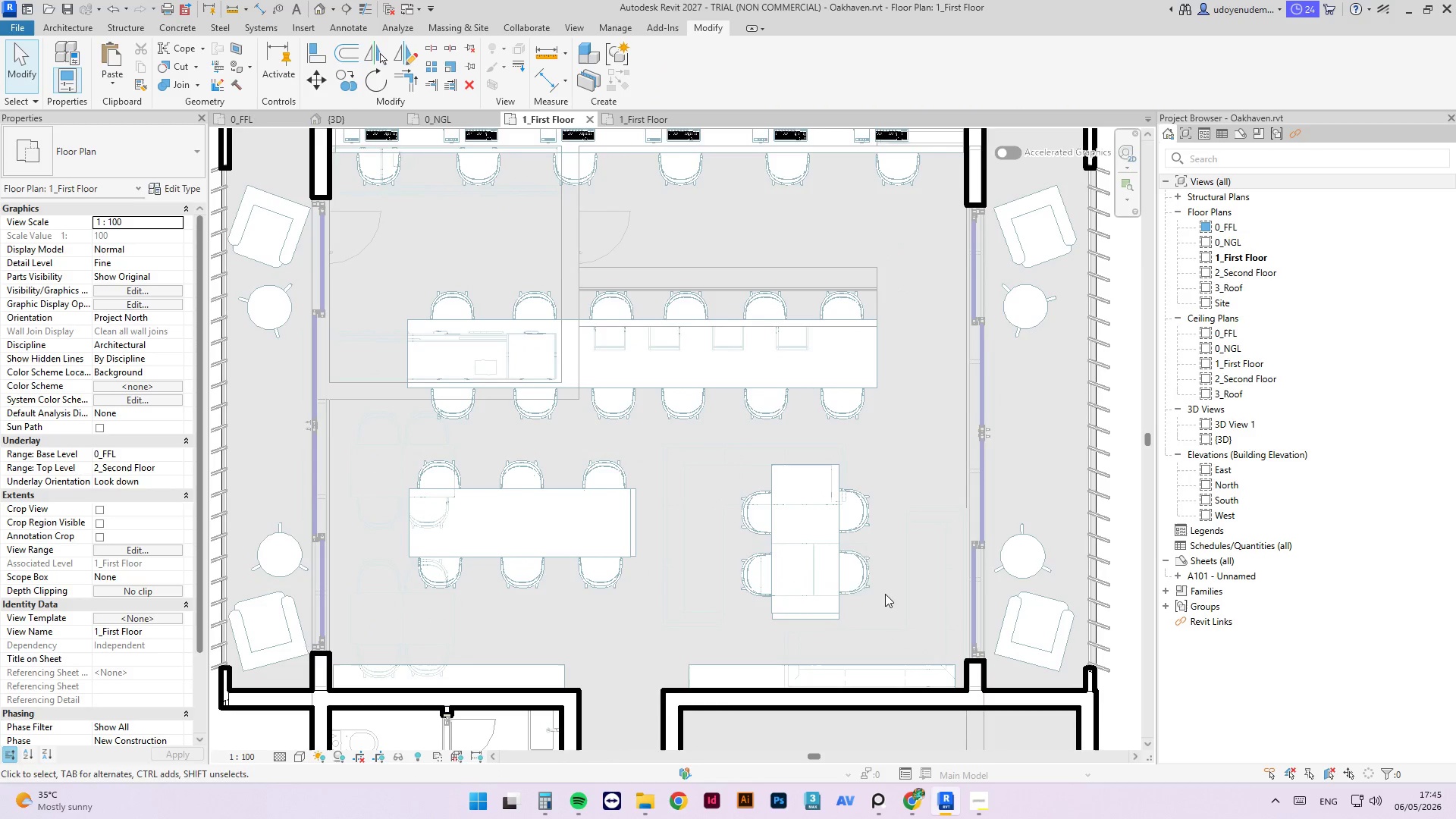 
scroll: coordinate [829, 565], scroll_direction: down, amount: 6.0
 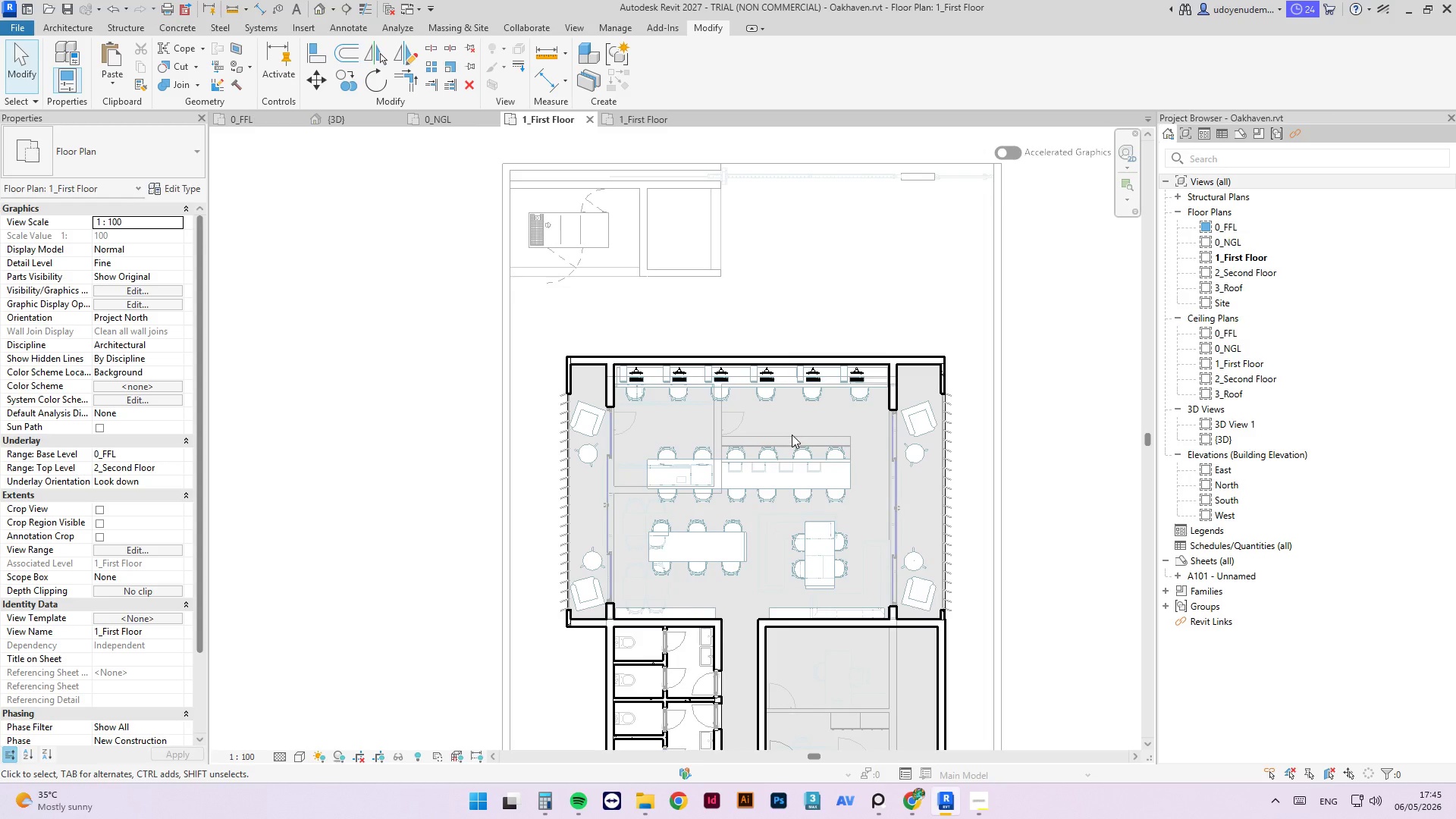 
wait(11.47)
 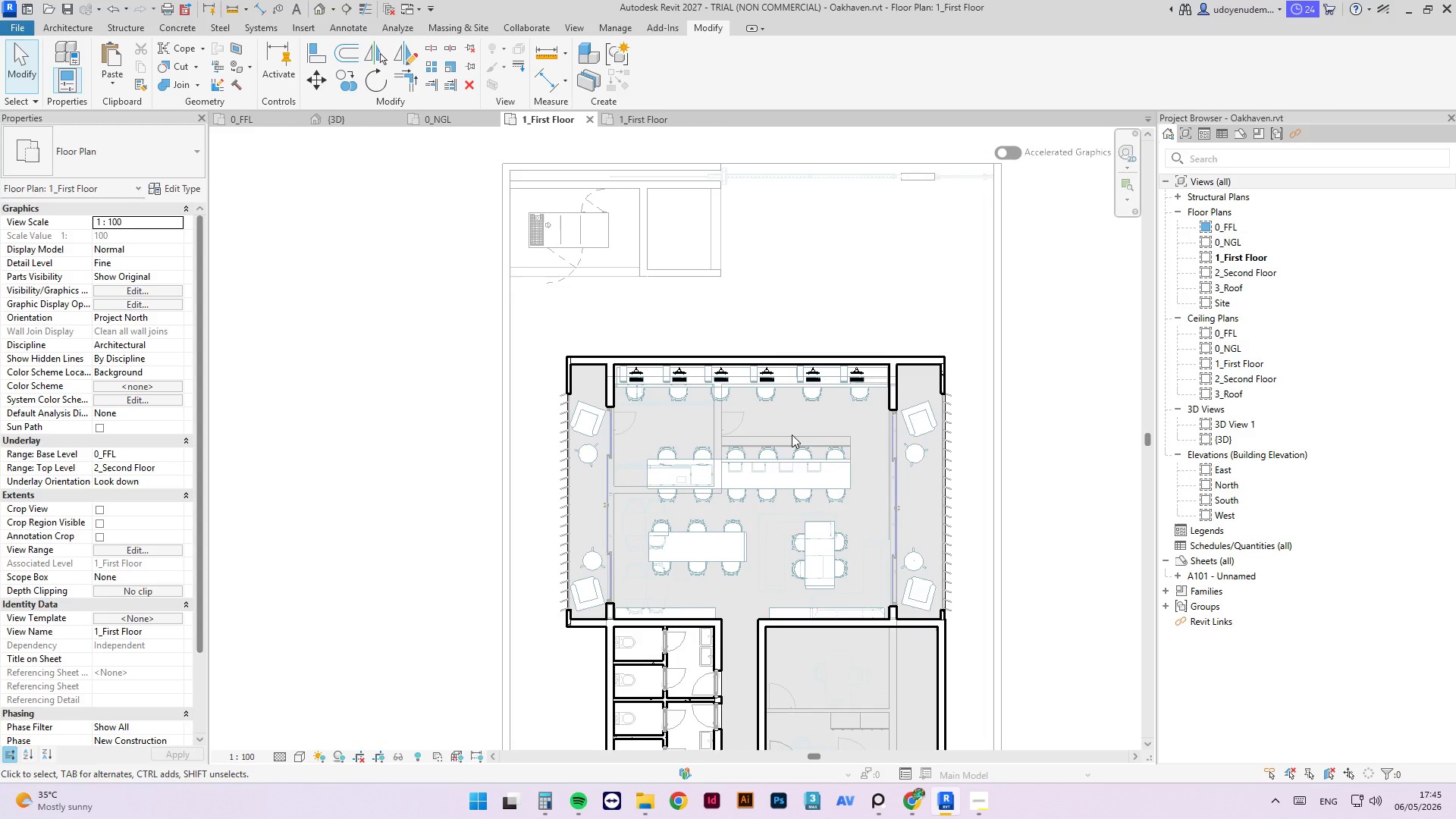 
key(Control+S)
 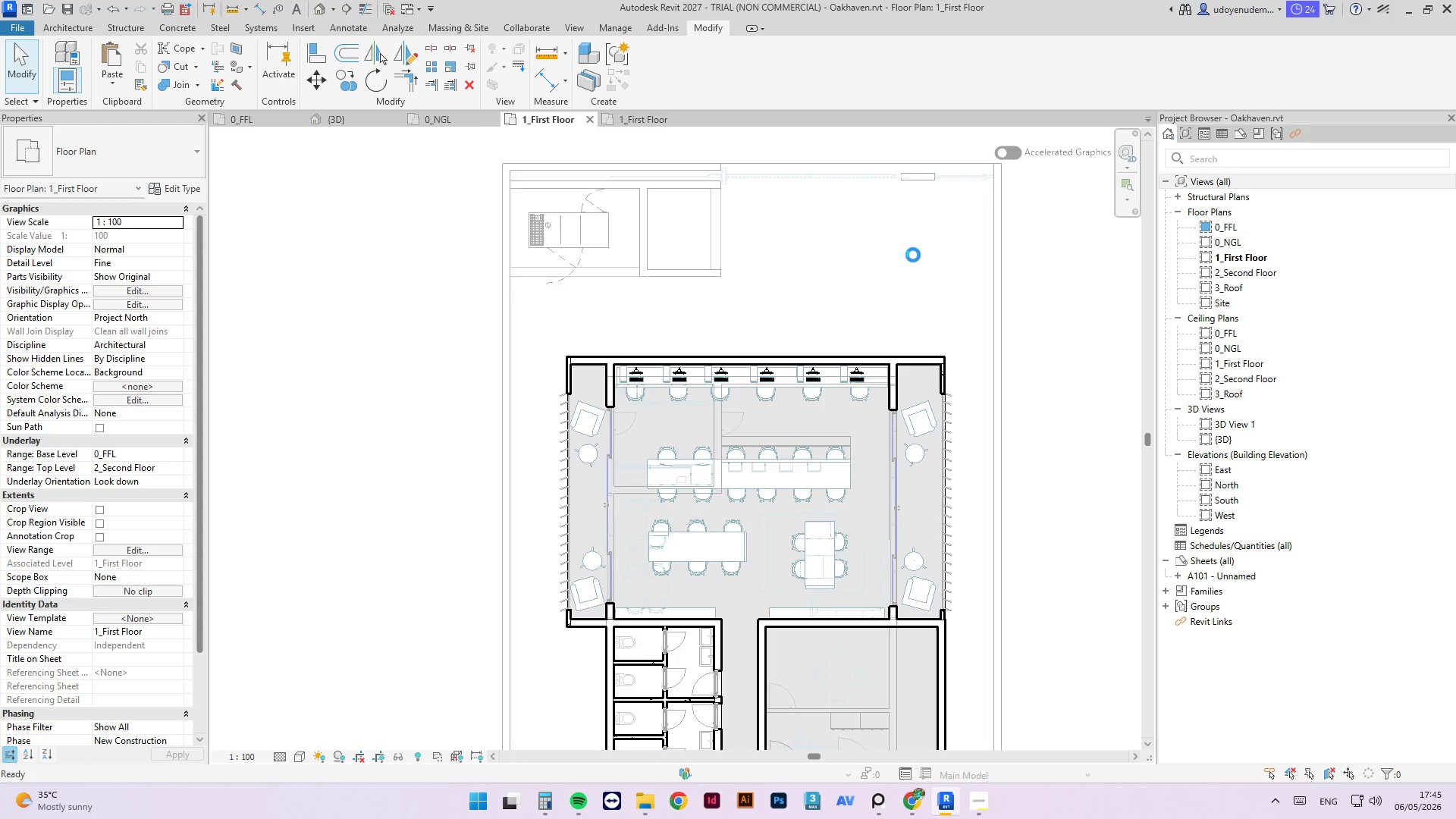 
scroll: coordinate [913, 255], scroll_direction: down, amount: 1.0
 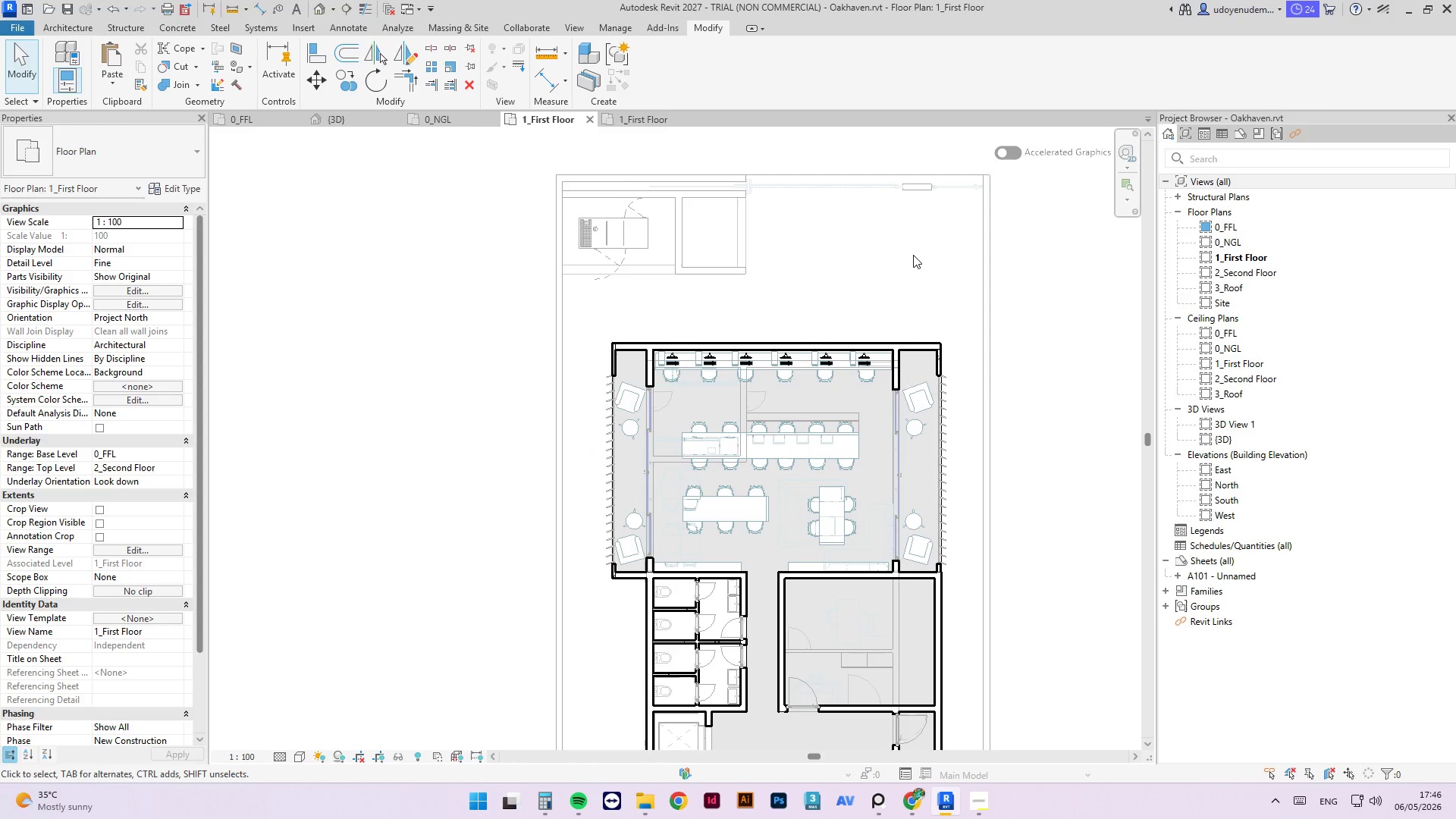 
key(Control+ControlLeft)
 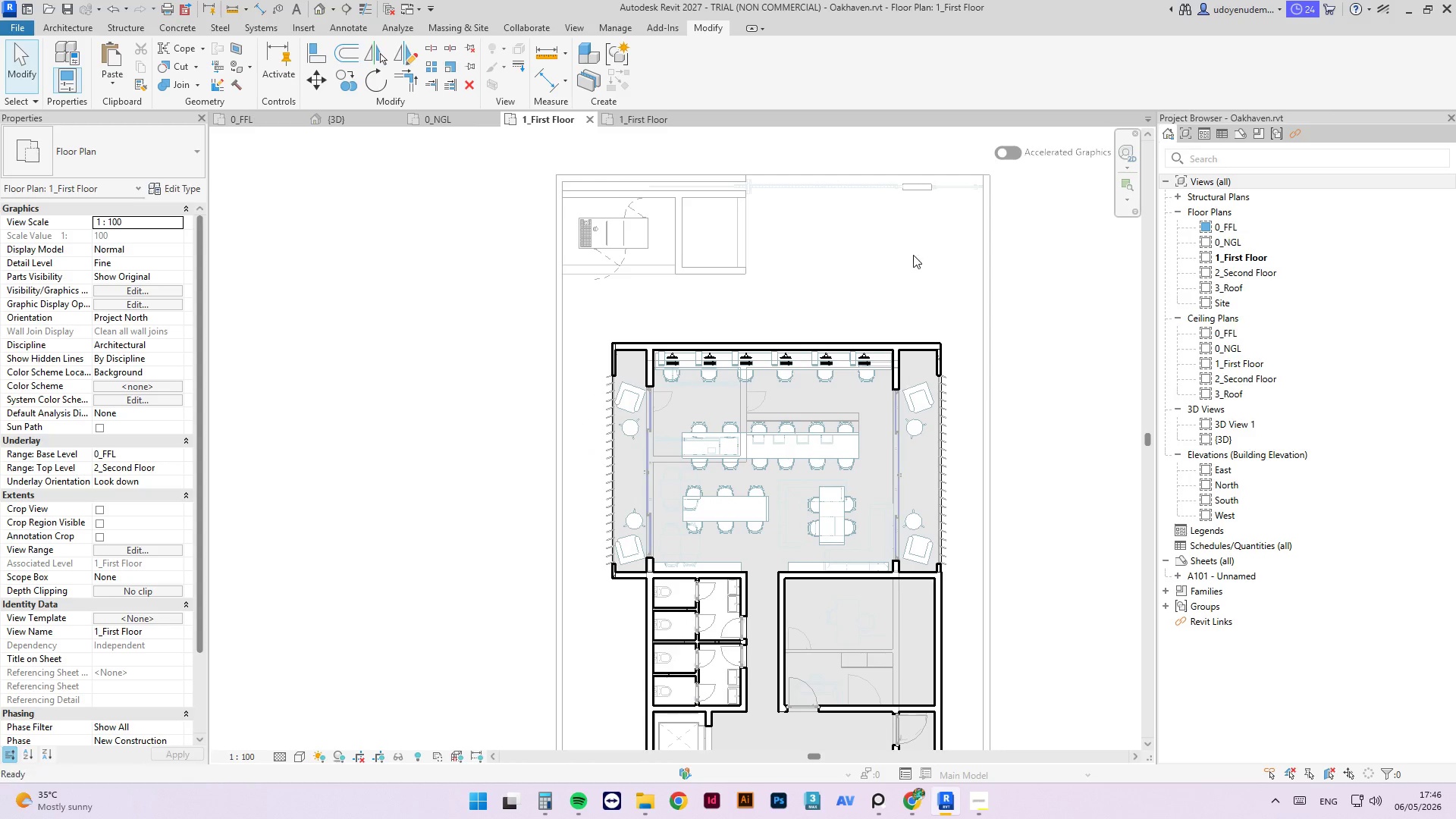 
key(Control+S)
 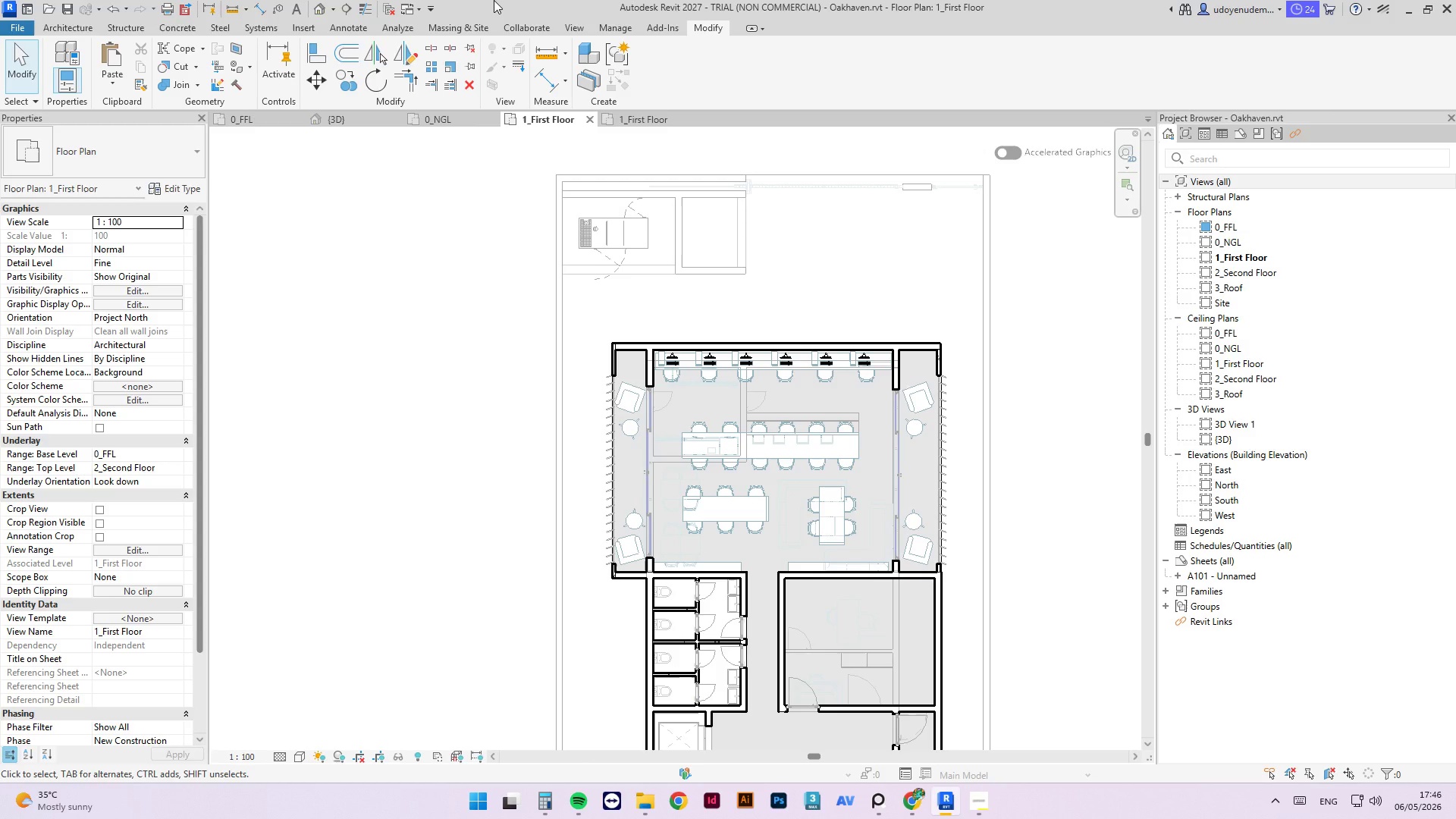 
wait(5.64)
 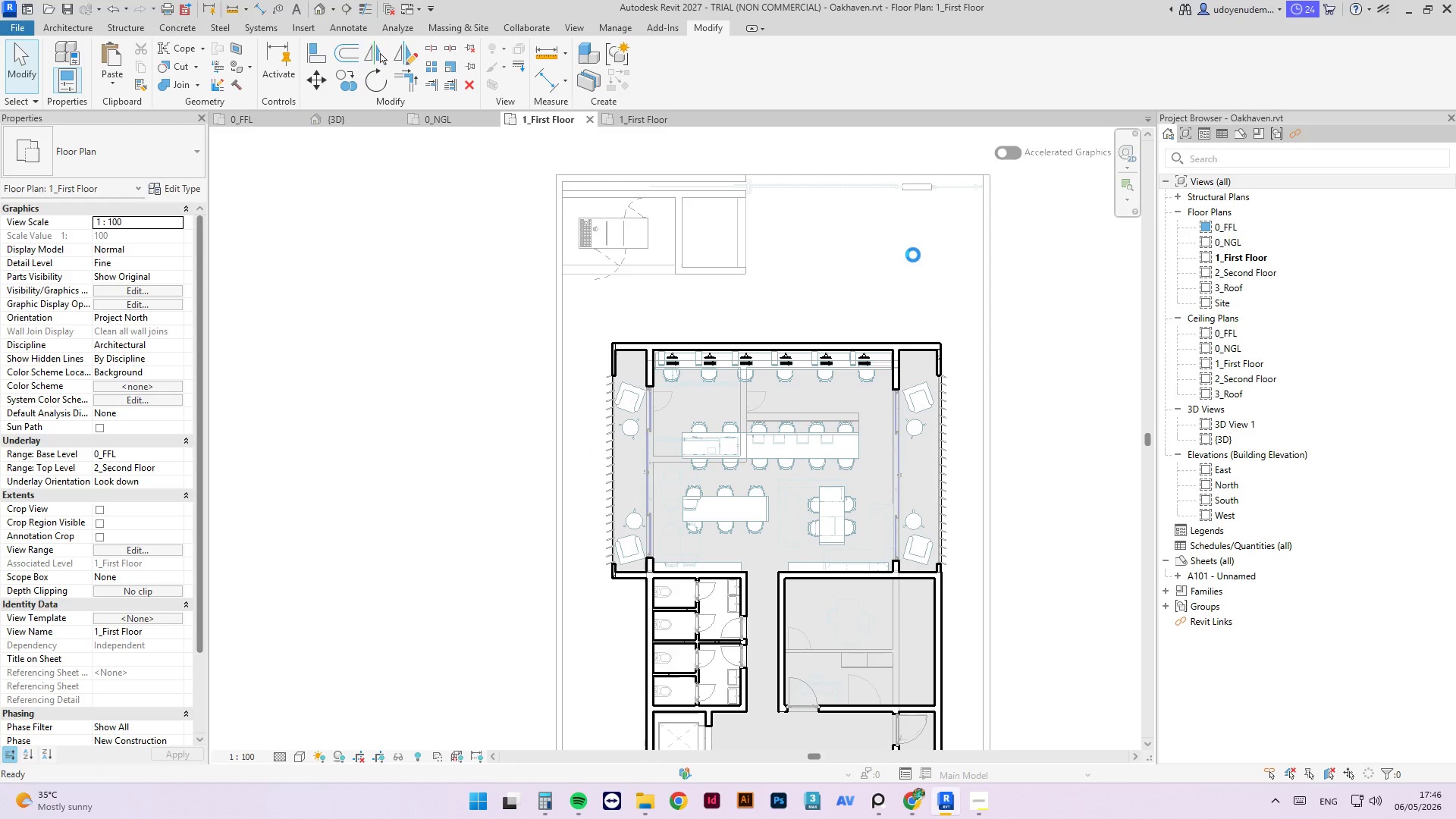 
scroll: coordinate [485, 14], scroll_direction: down, amount: 3.0
 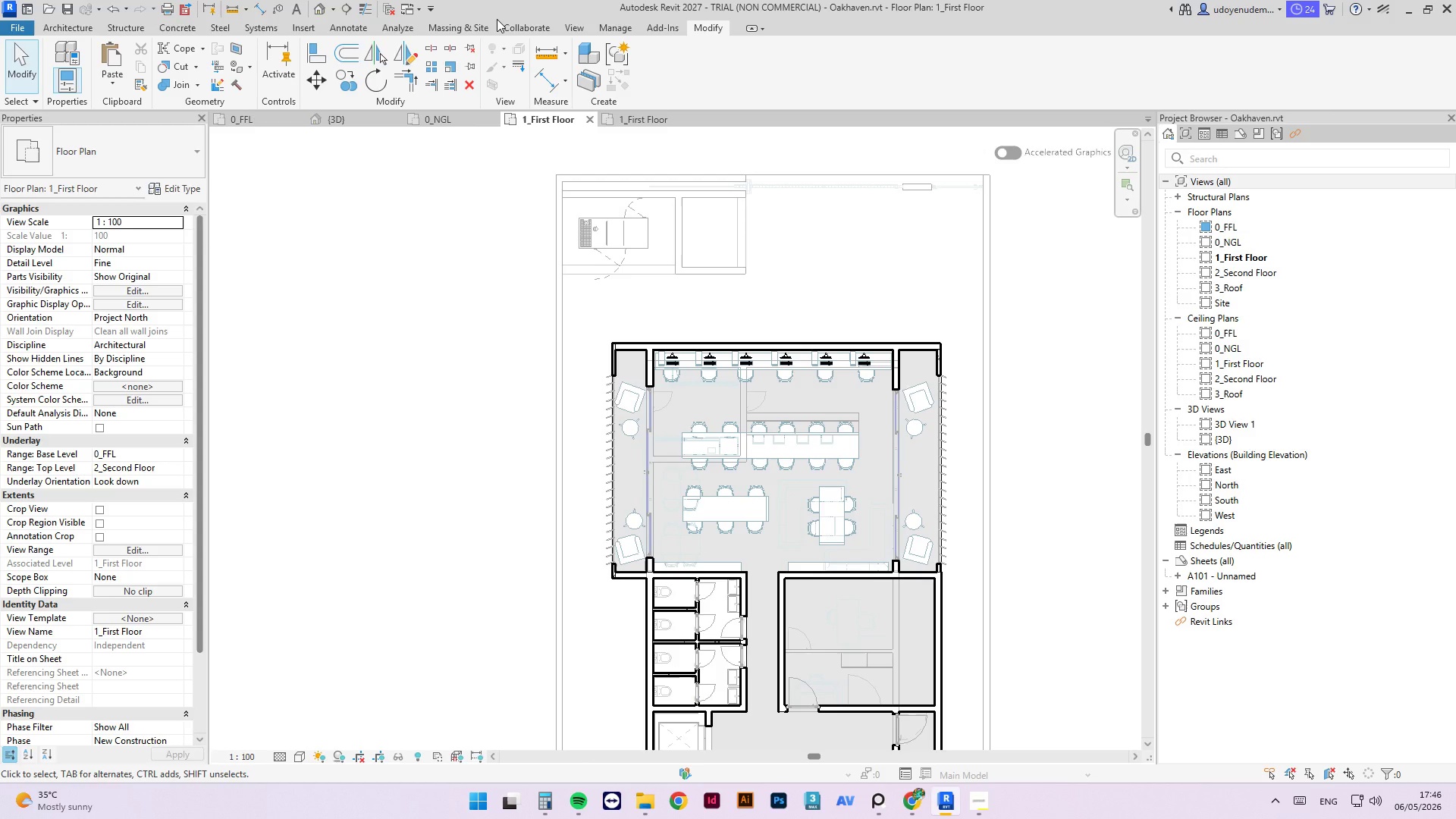 
wait(8.55)
 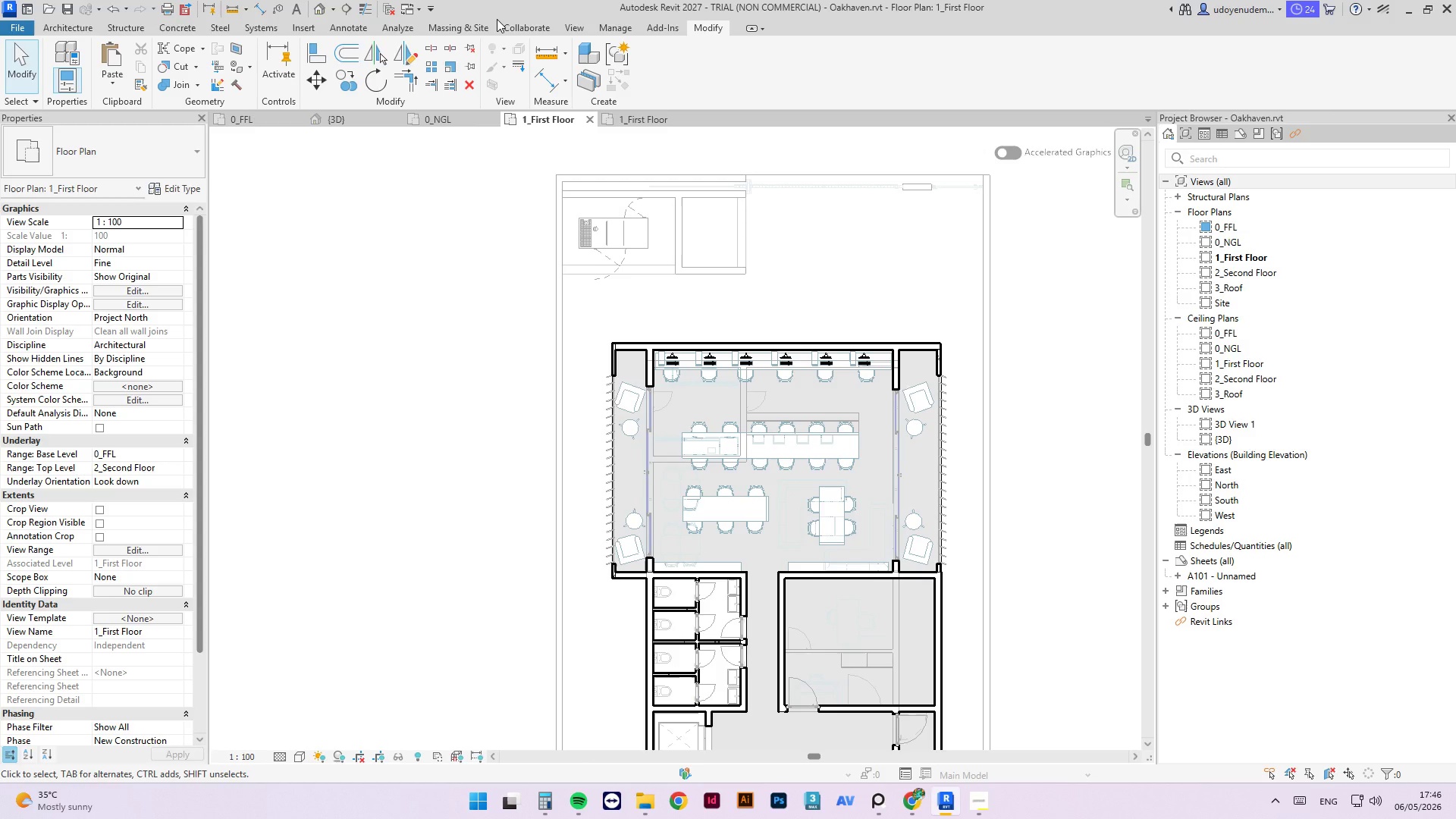 
scroll: coordinate [657, 371], scroll_direction: down, amount: 11.0
 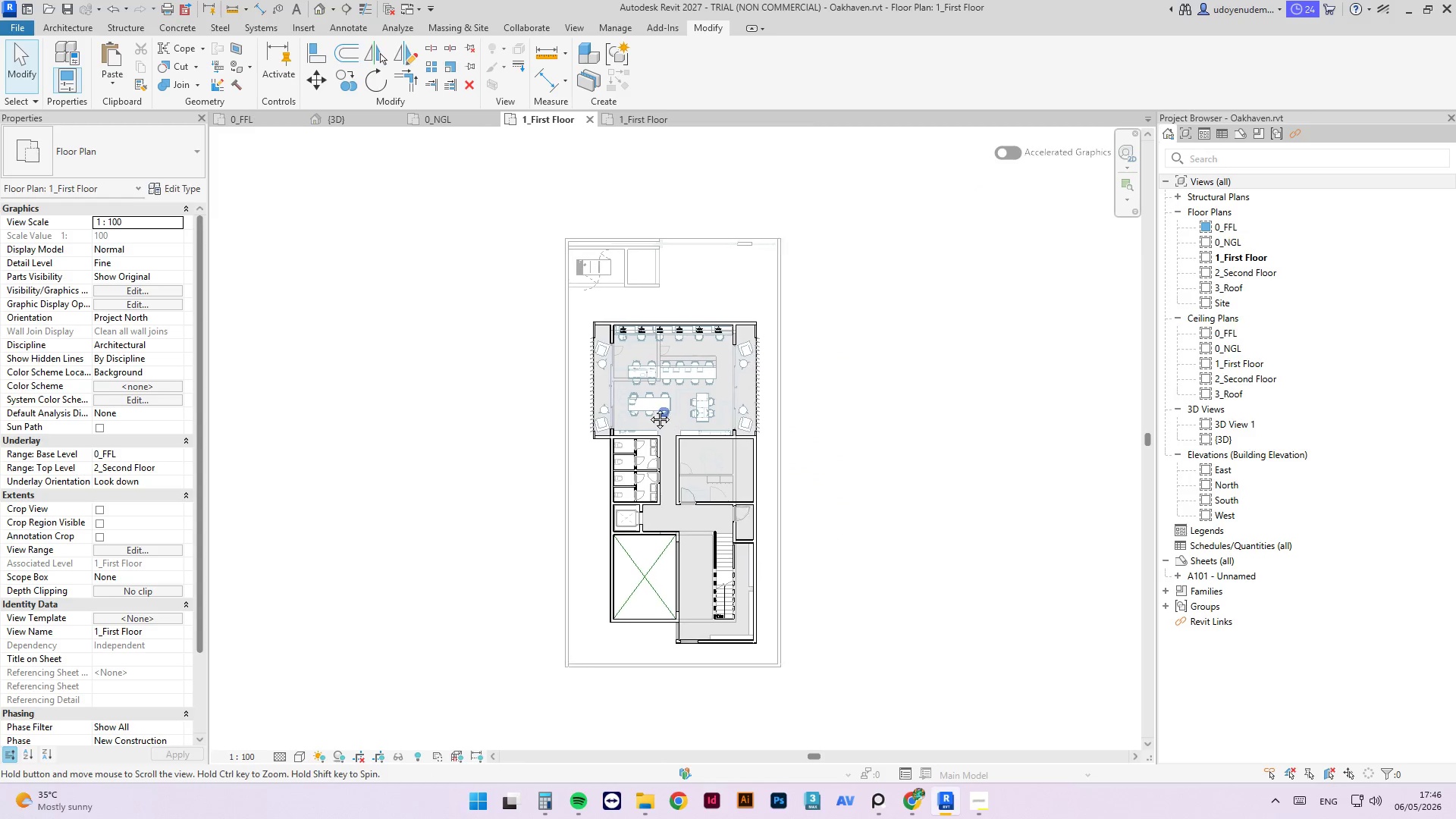 
scroll: coordinate [582, 362], scroll_direction: up, amount: 14.0
 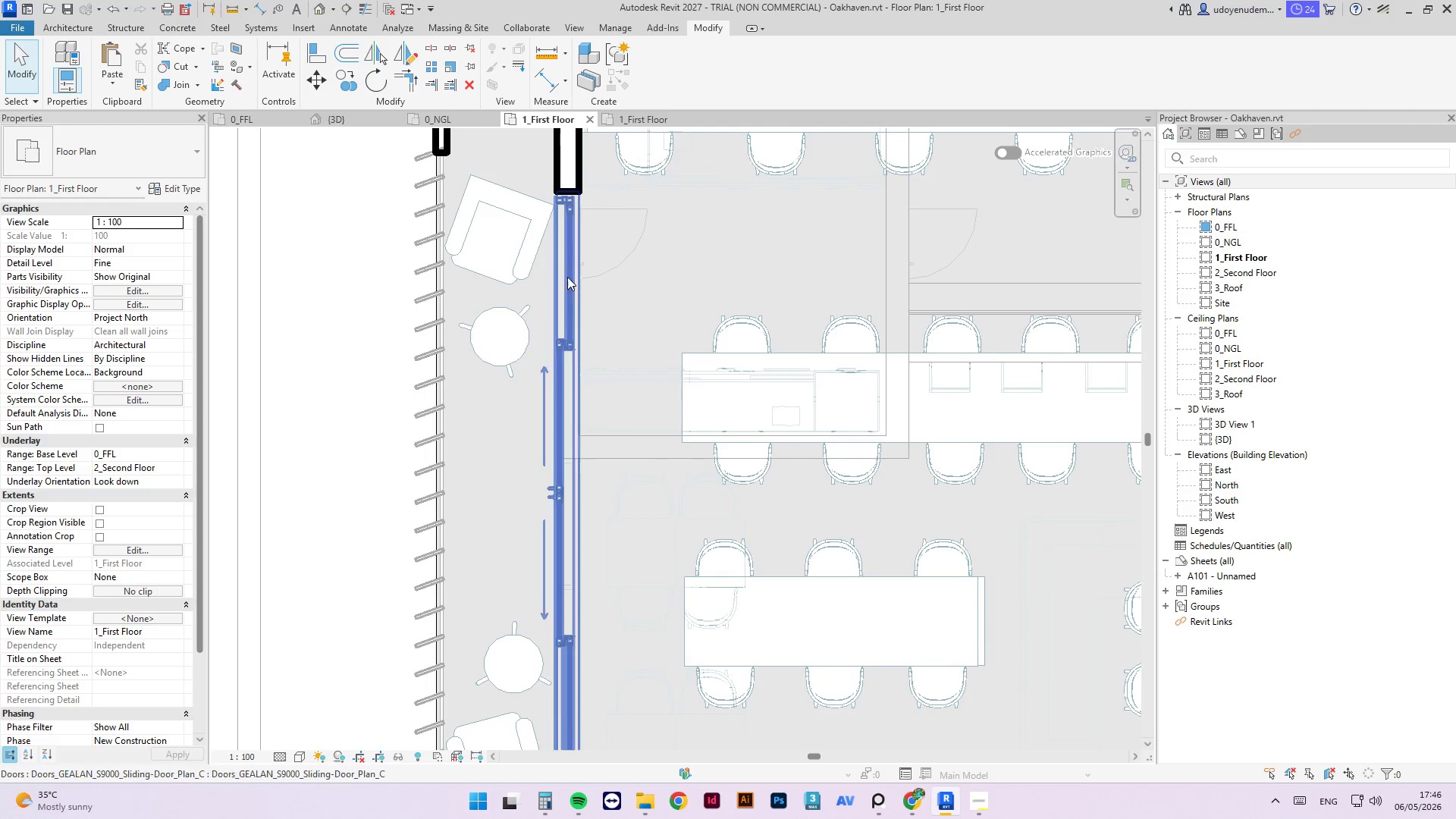 
left_click([578, 229])
 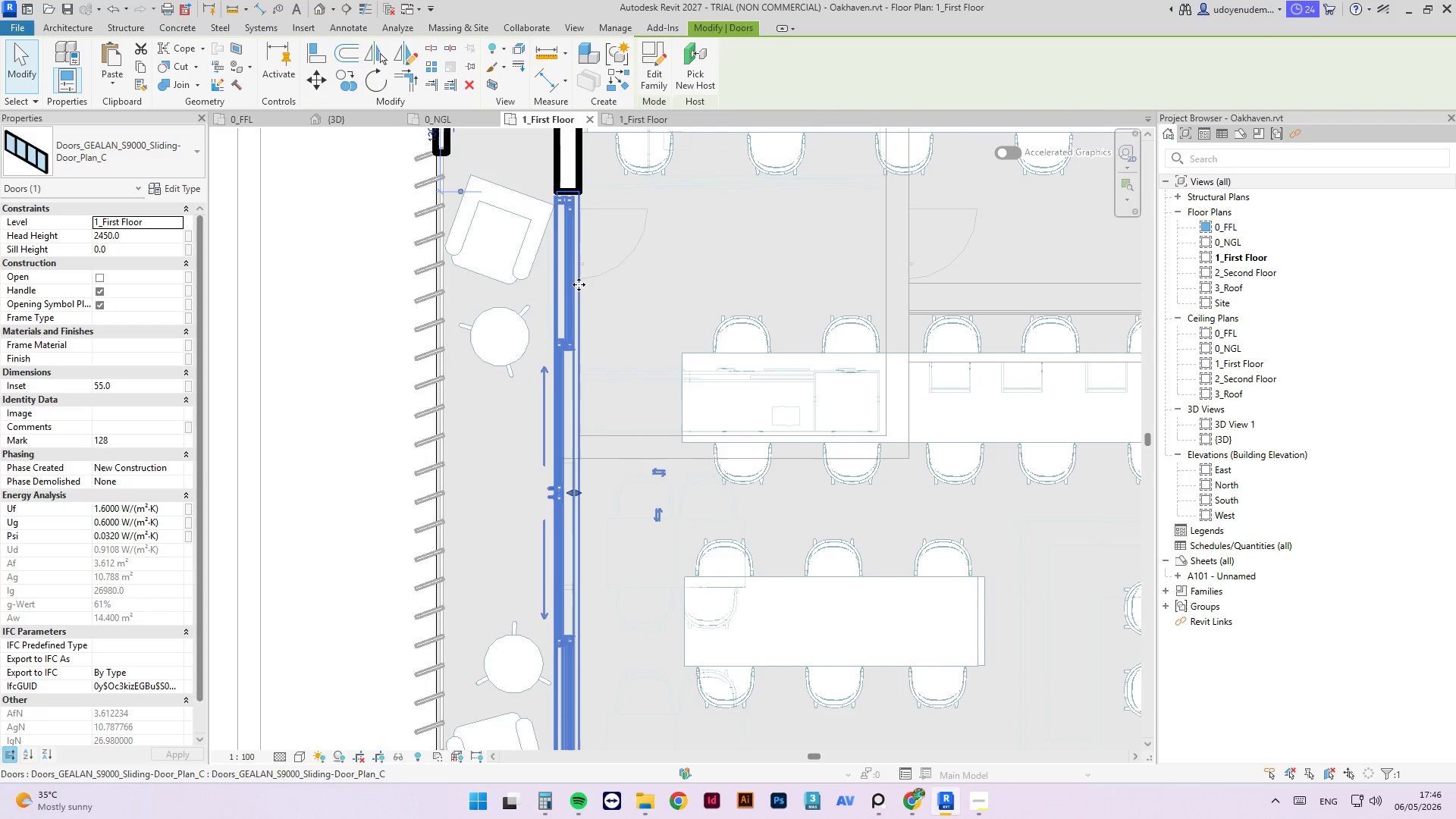 
left_click([571, 287])
 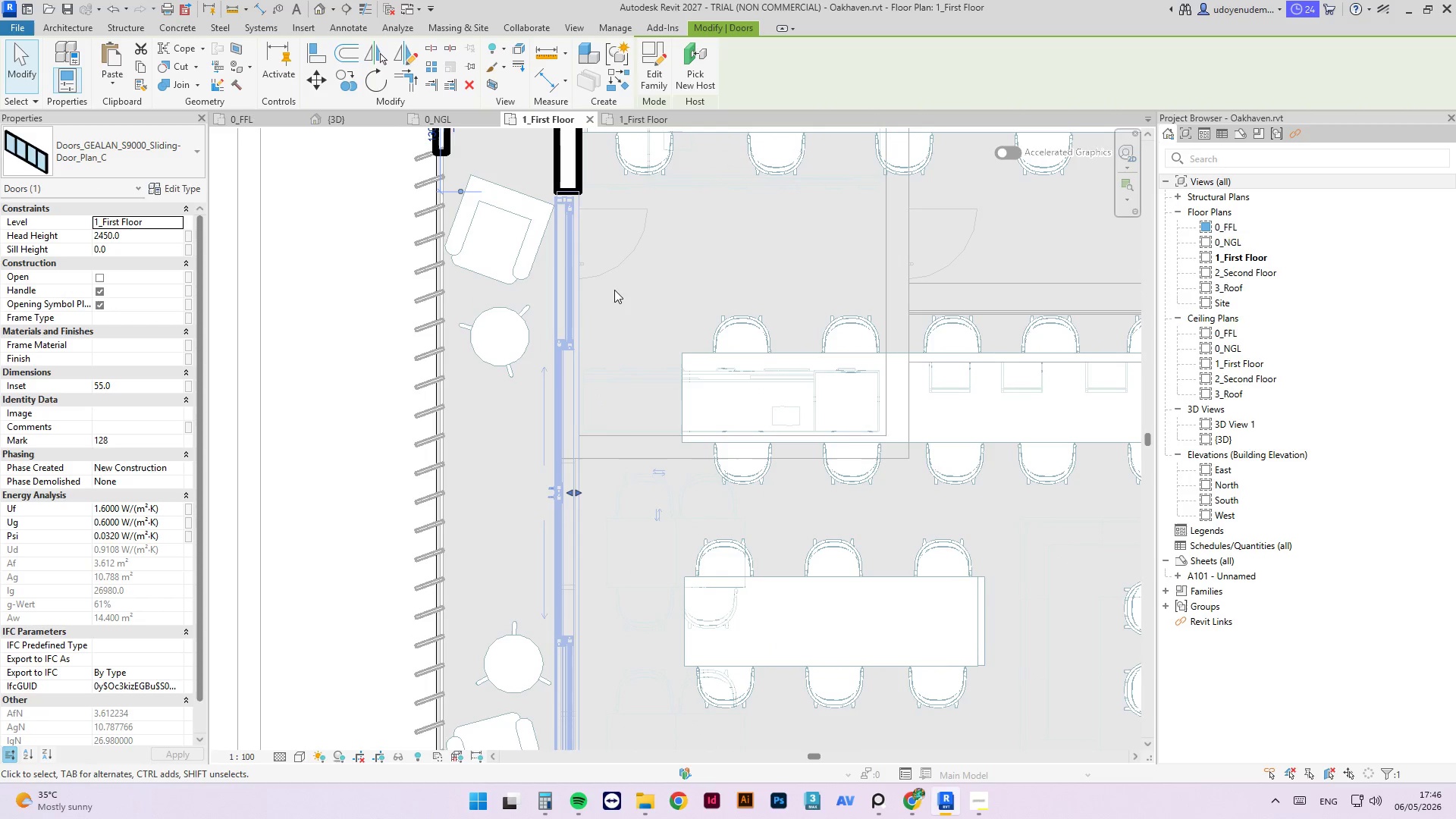 
scroll: coordinate [616, 290], scroll_direction: down, amount: 2.0
 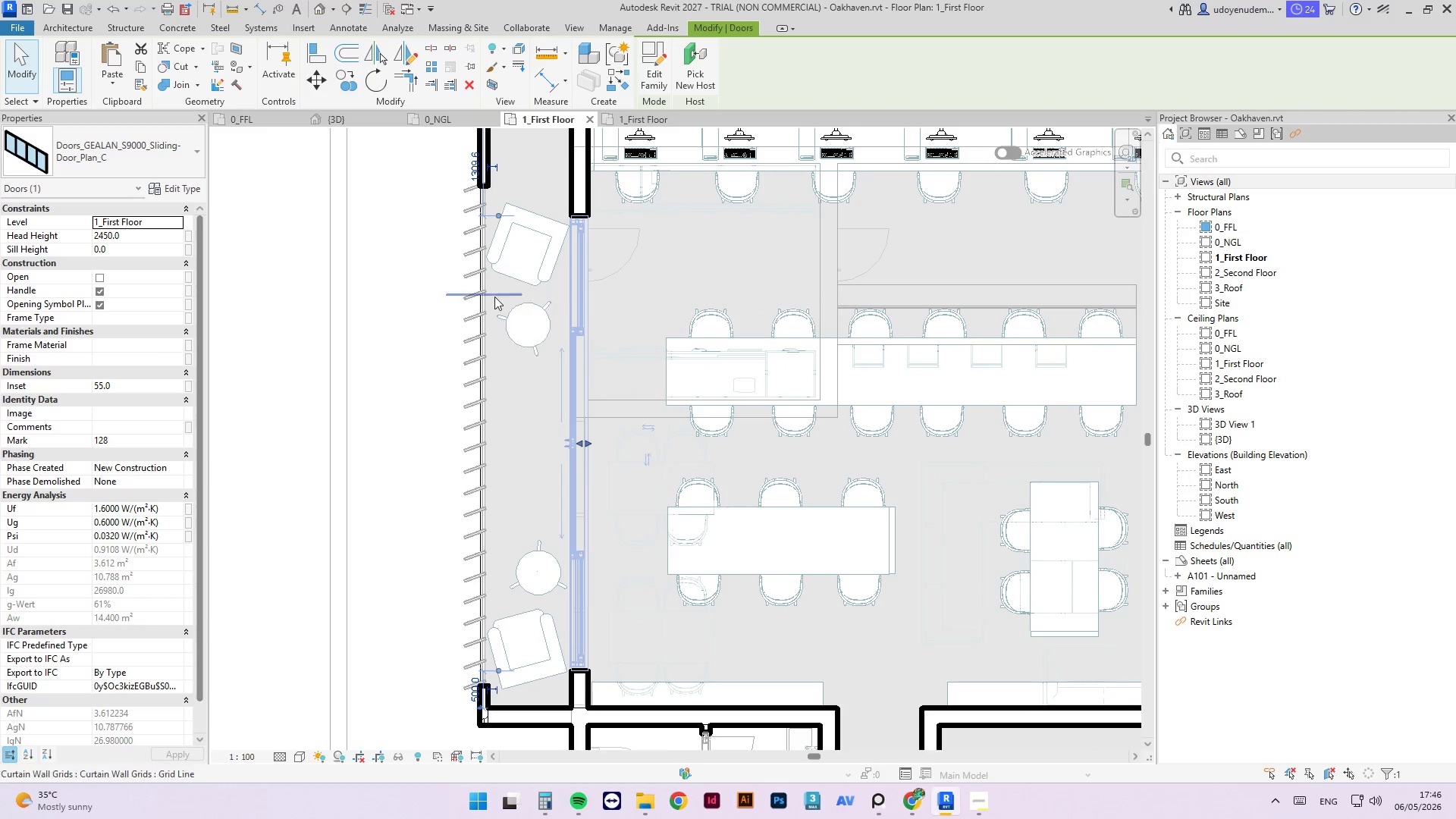 
left_click([457, 307])
 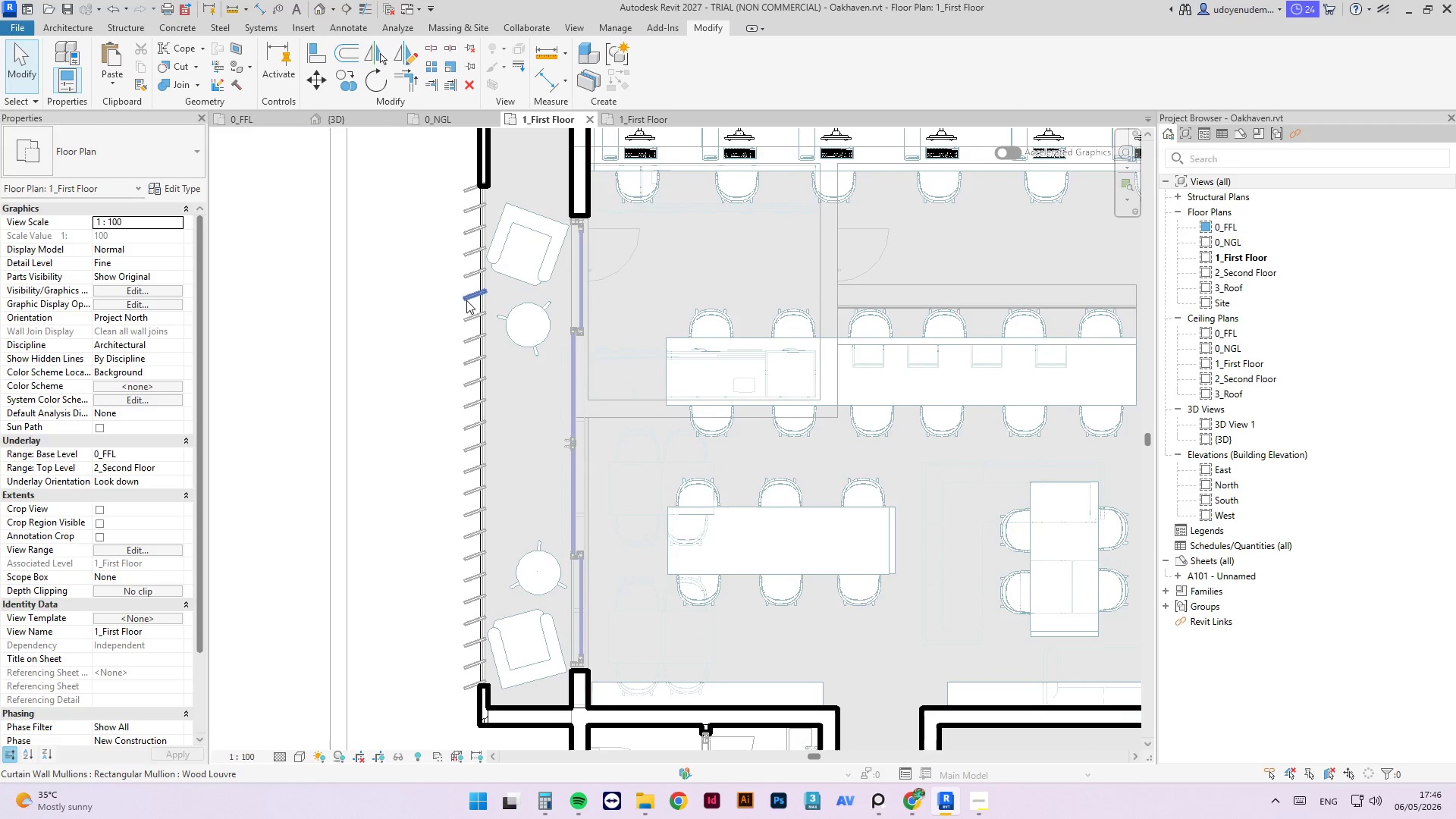 
left_click([466, 295])
 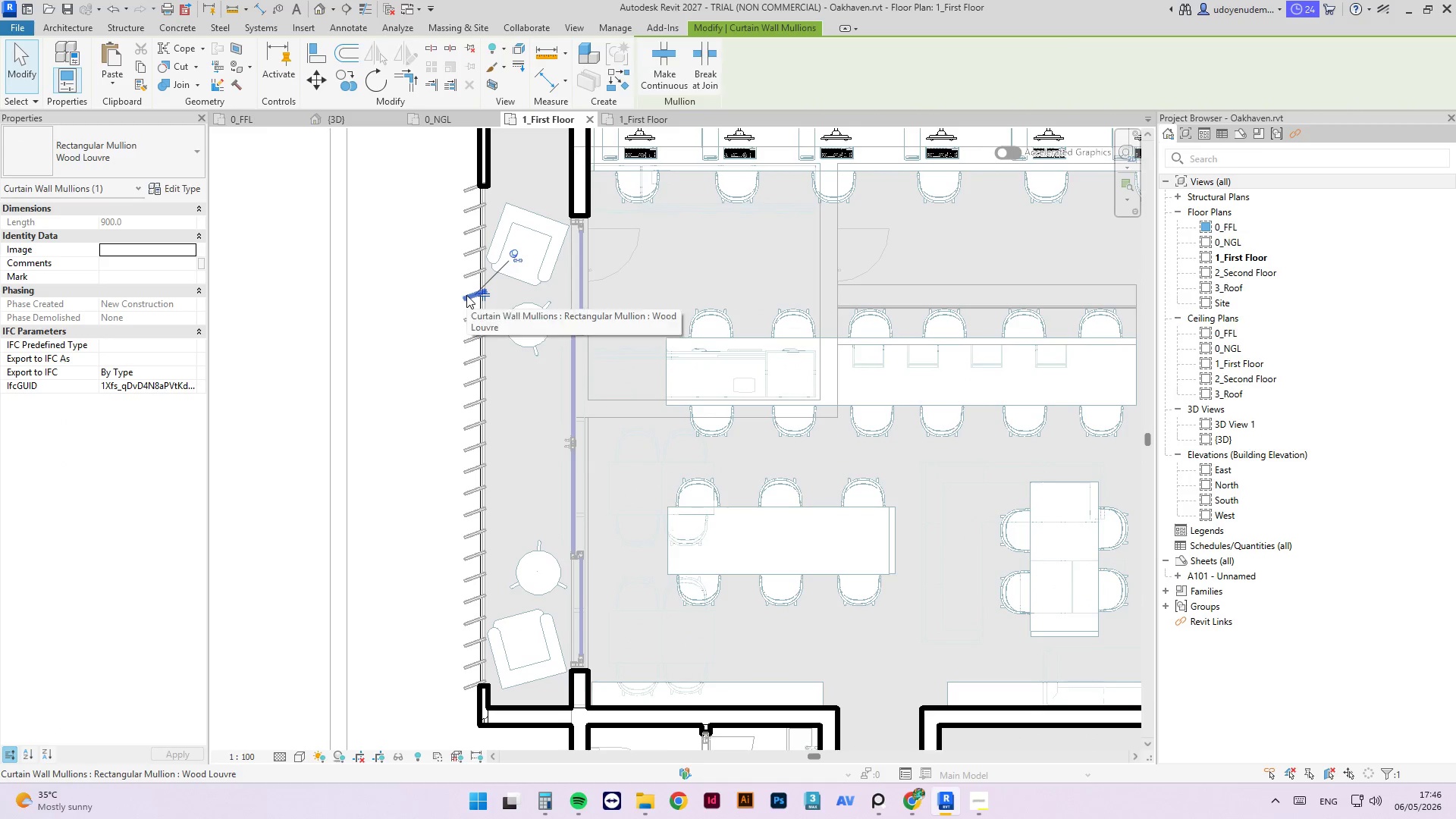 
scroll: coordinate [471, 292], scroll_direction: up, amount: 10.0
 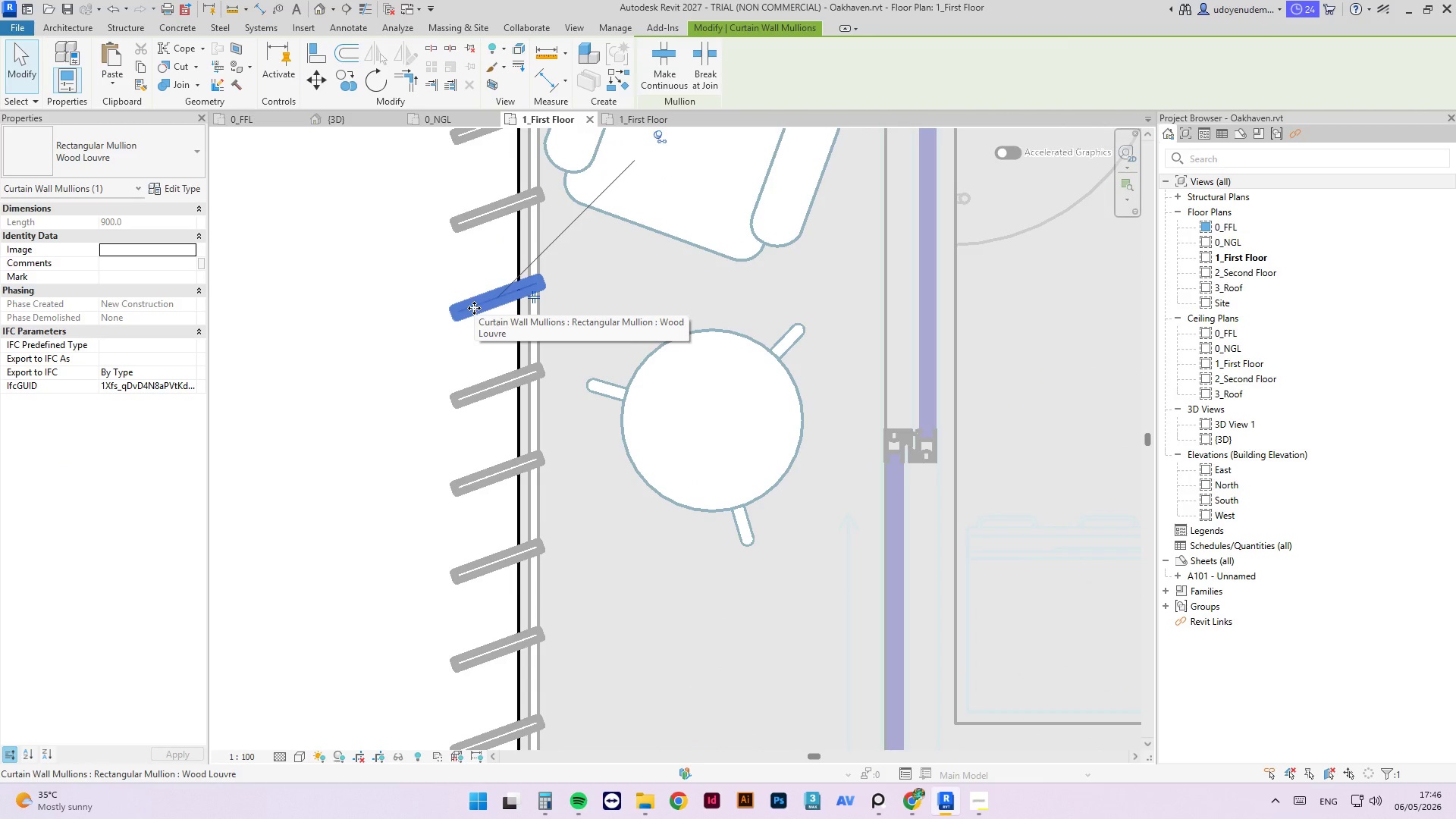 
scroll: coordinate [466, 324], scroll_direction: down, amount: 13.0
 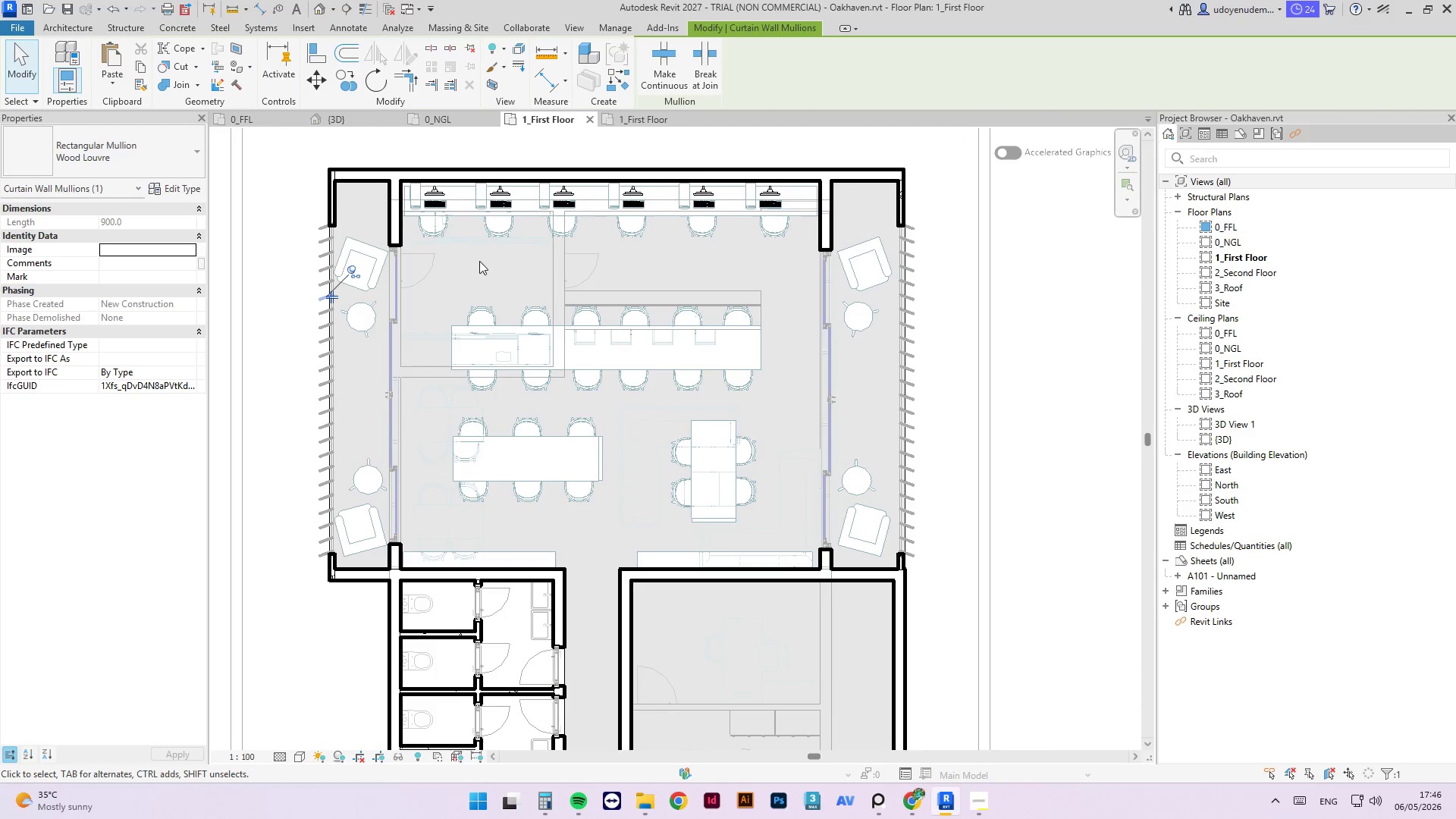 
scroll: coordinate [530, 300], scroll_direction: none, amount: 0.0
 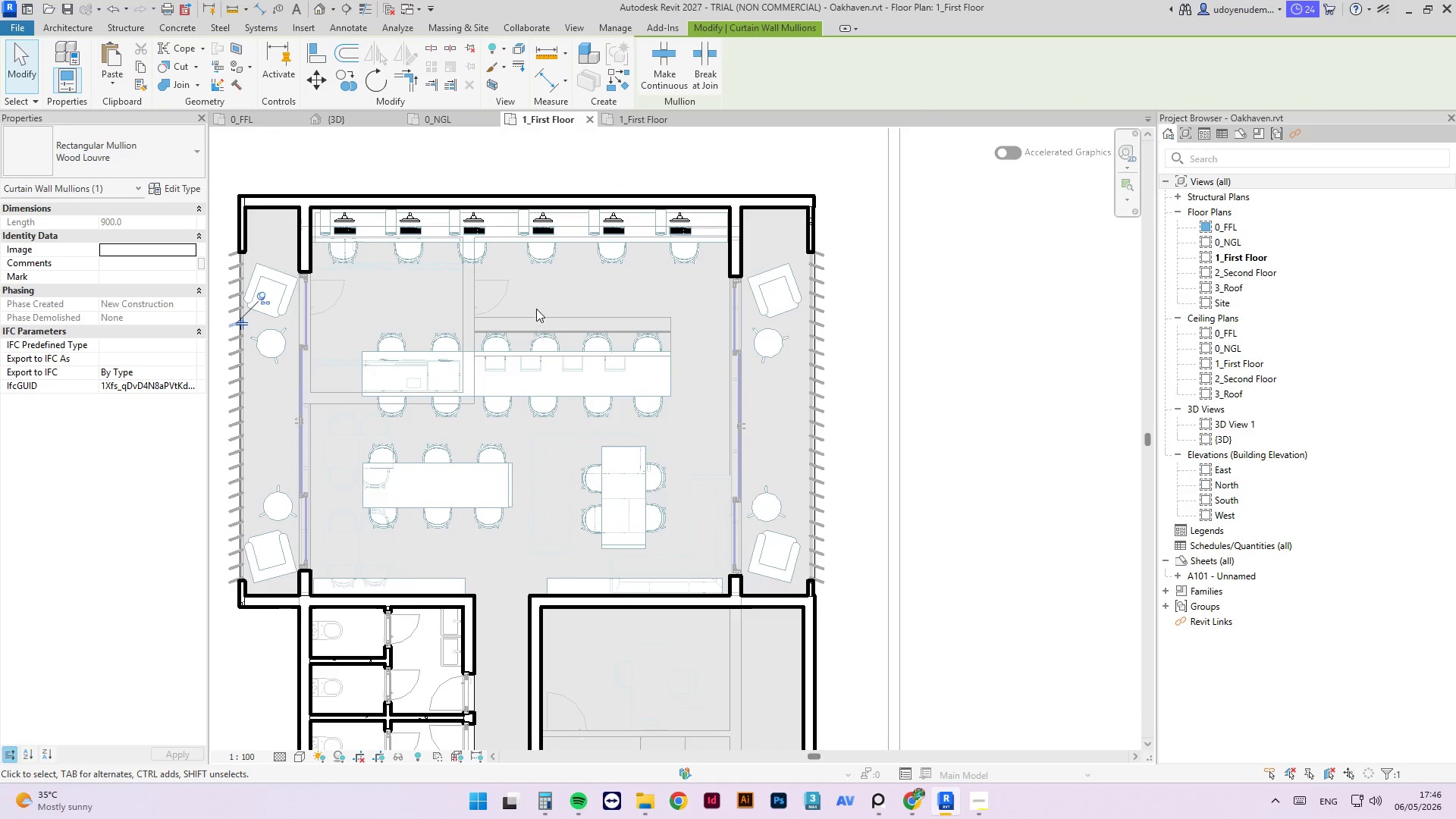 
scroll: coordinate [540, 300], scroll_direction: down, amount: 3.0
 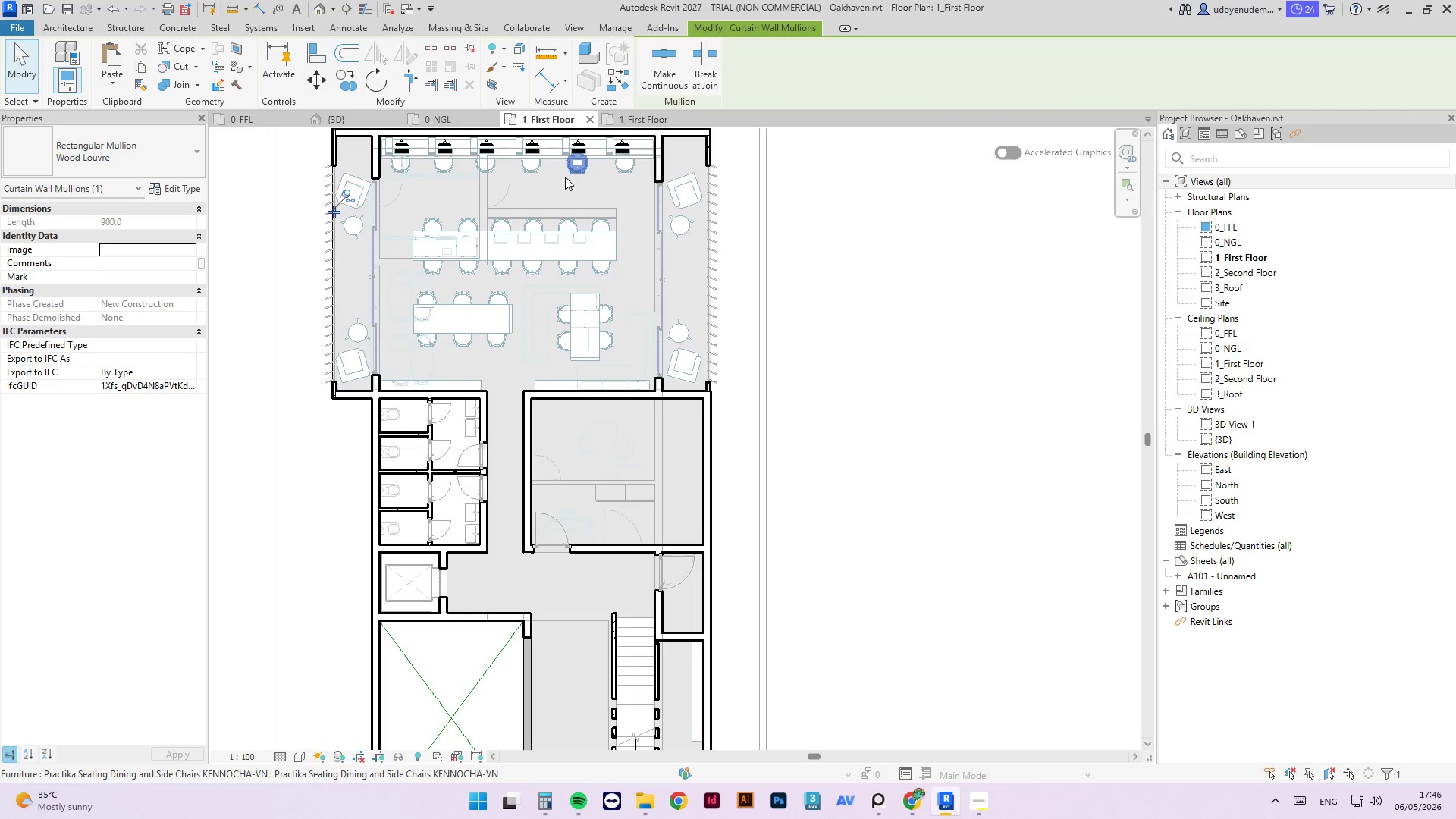 
wait(18.27)
 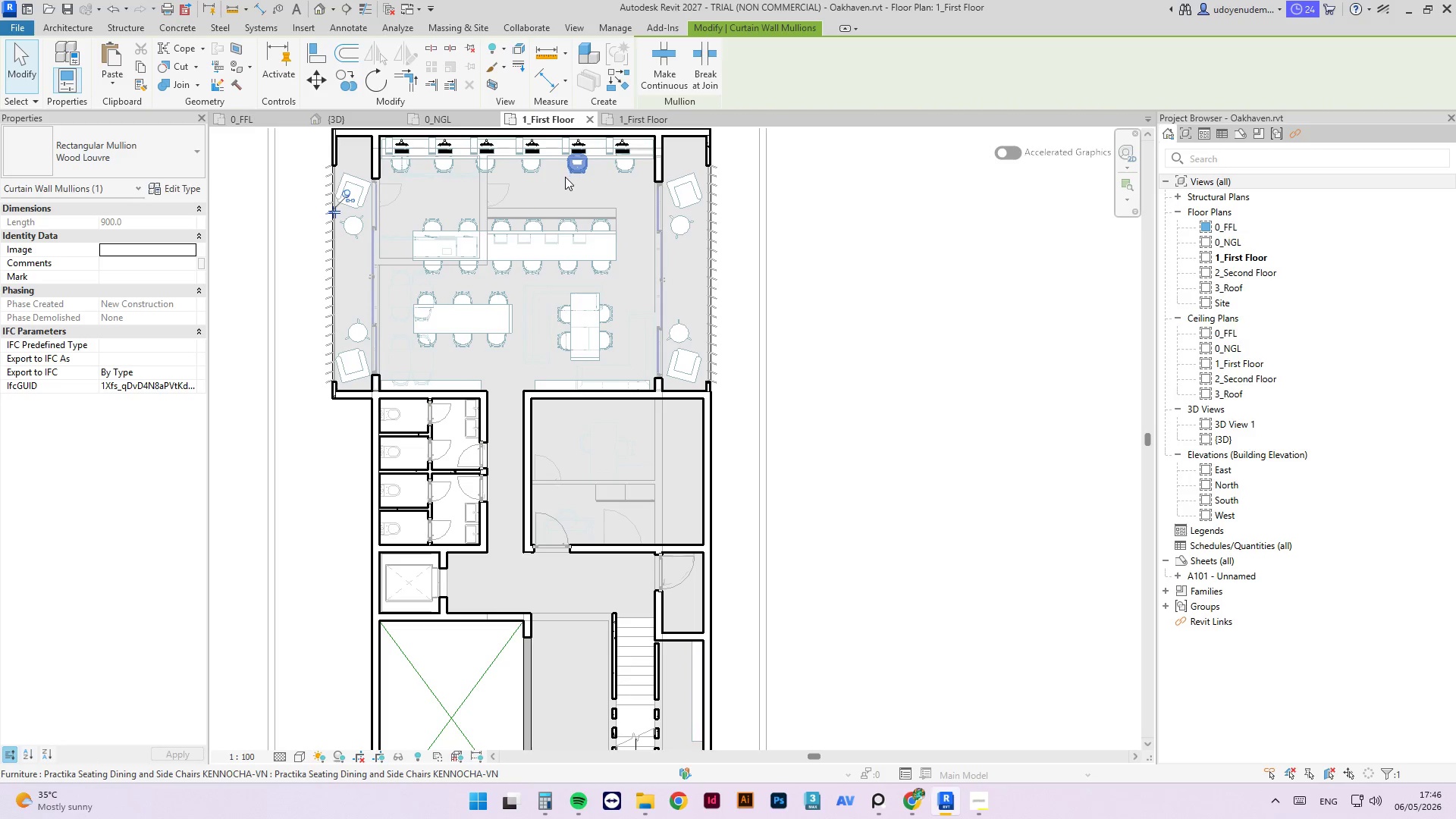 
scroll: coordinate [615, 225], scroll_direction: down, amount: 5.0
 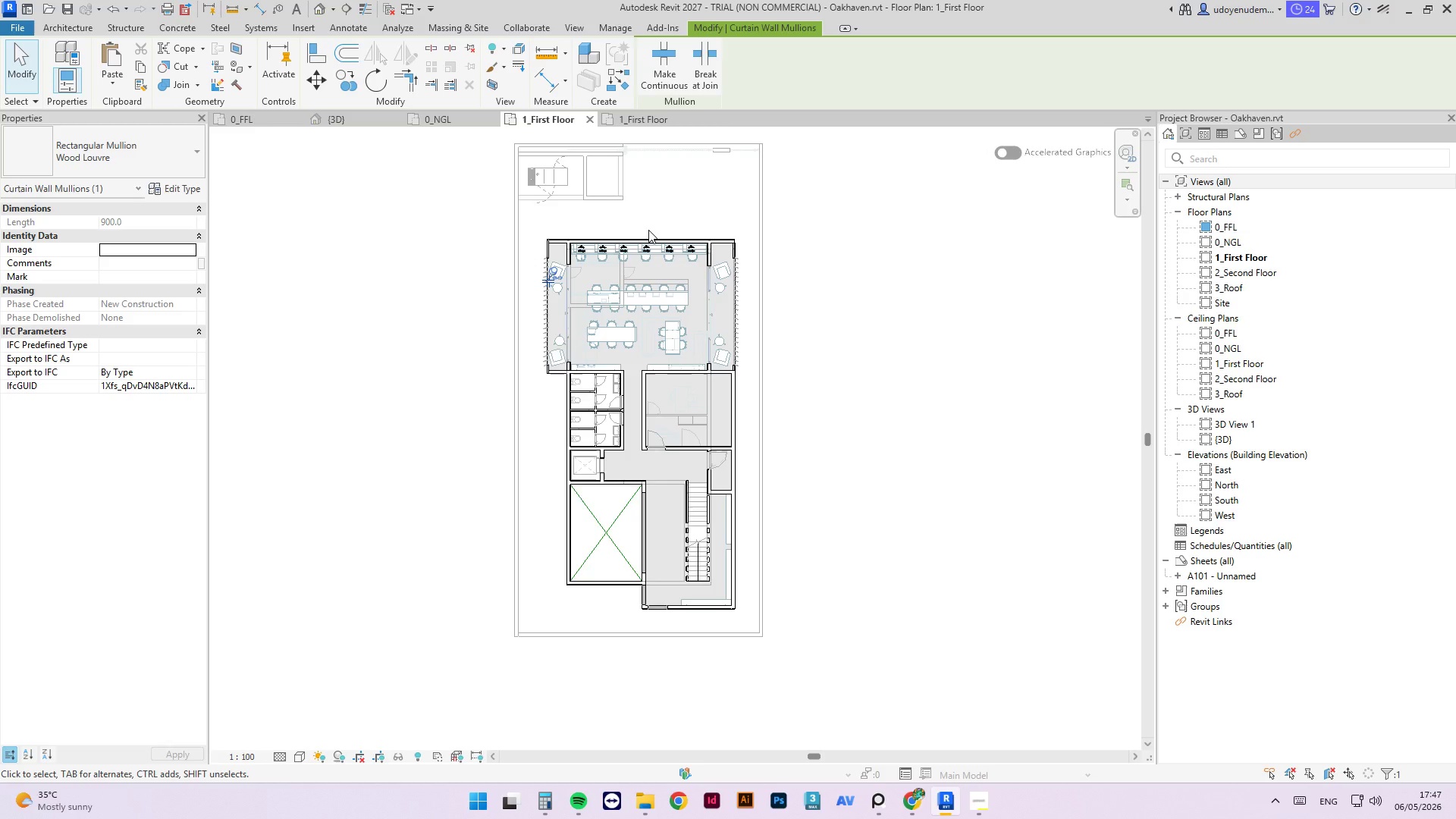 
wait(20.01)
 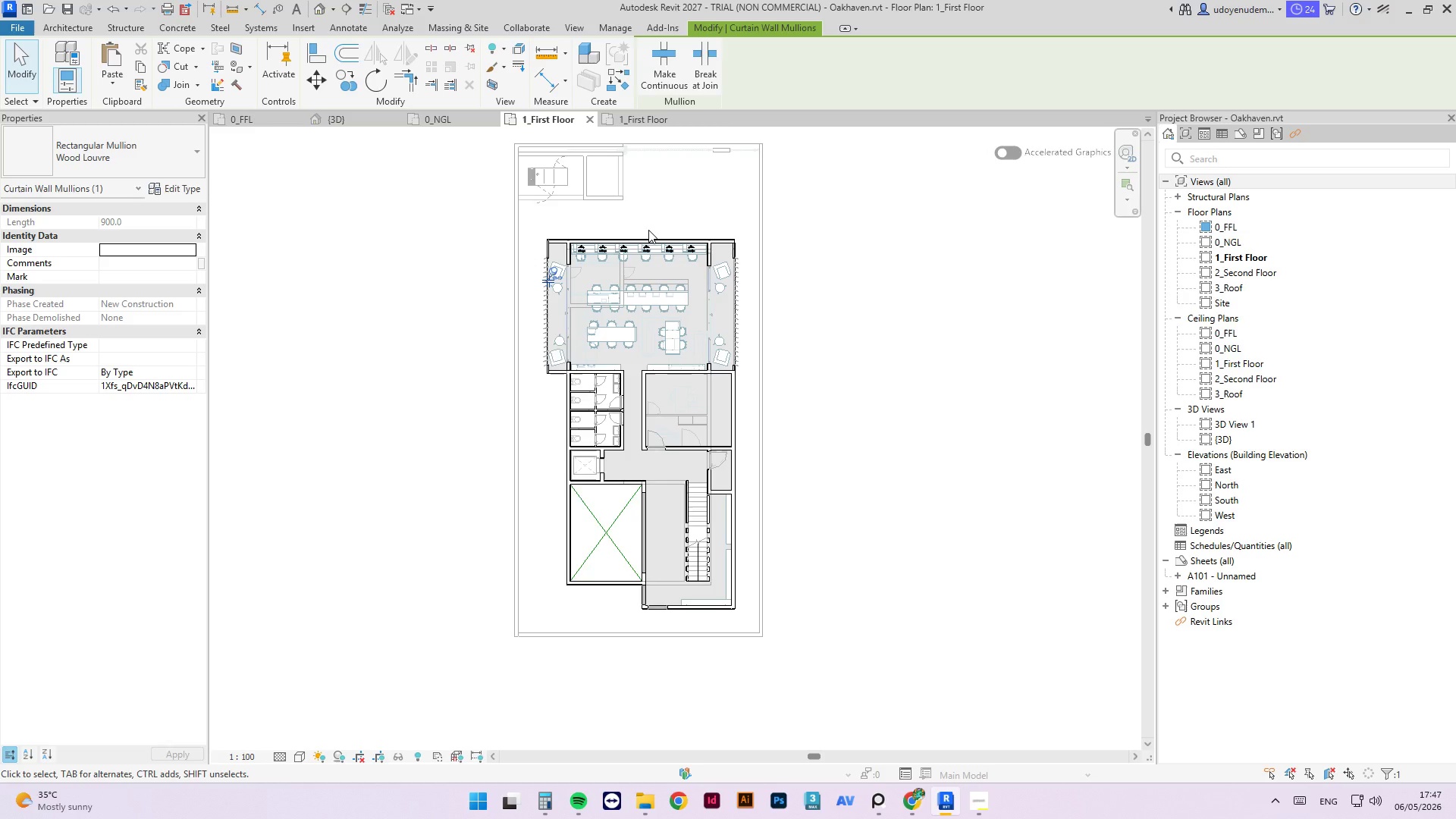 
scroll: coordinate [650, 304], scroll_direction: up, amount: 1.0
 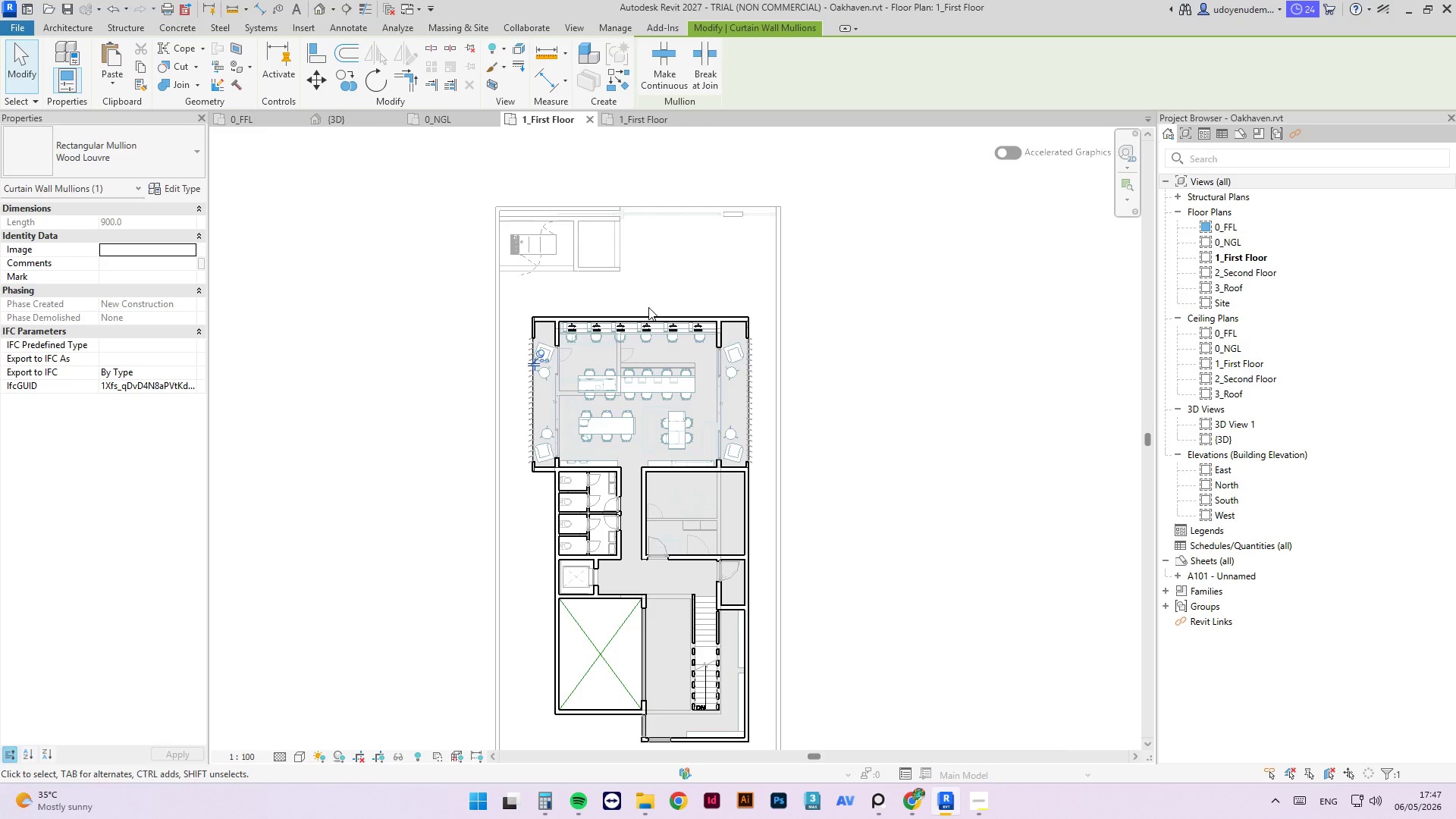 
wait(9.99)
 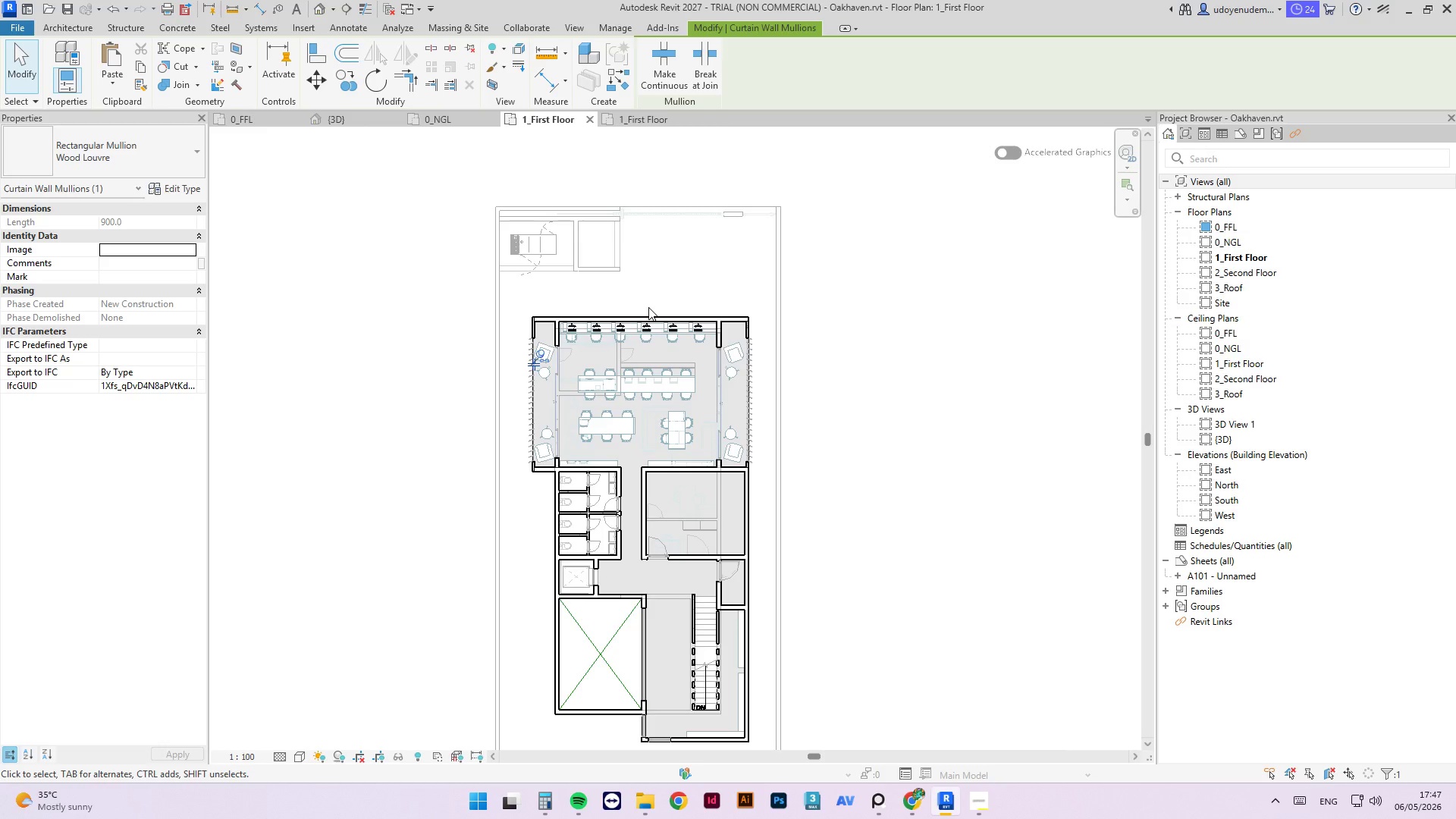 
mouse_move([232, 16])
 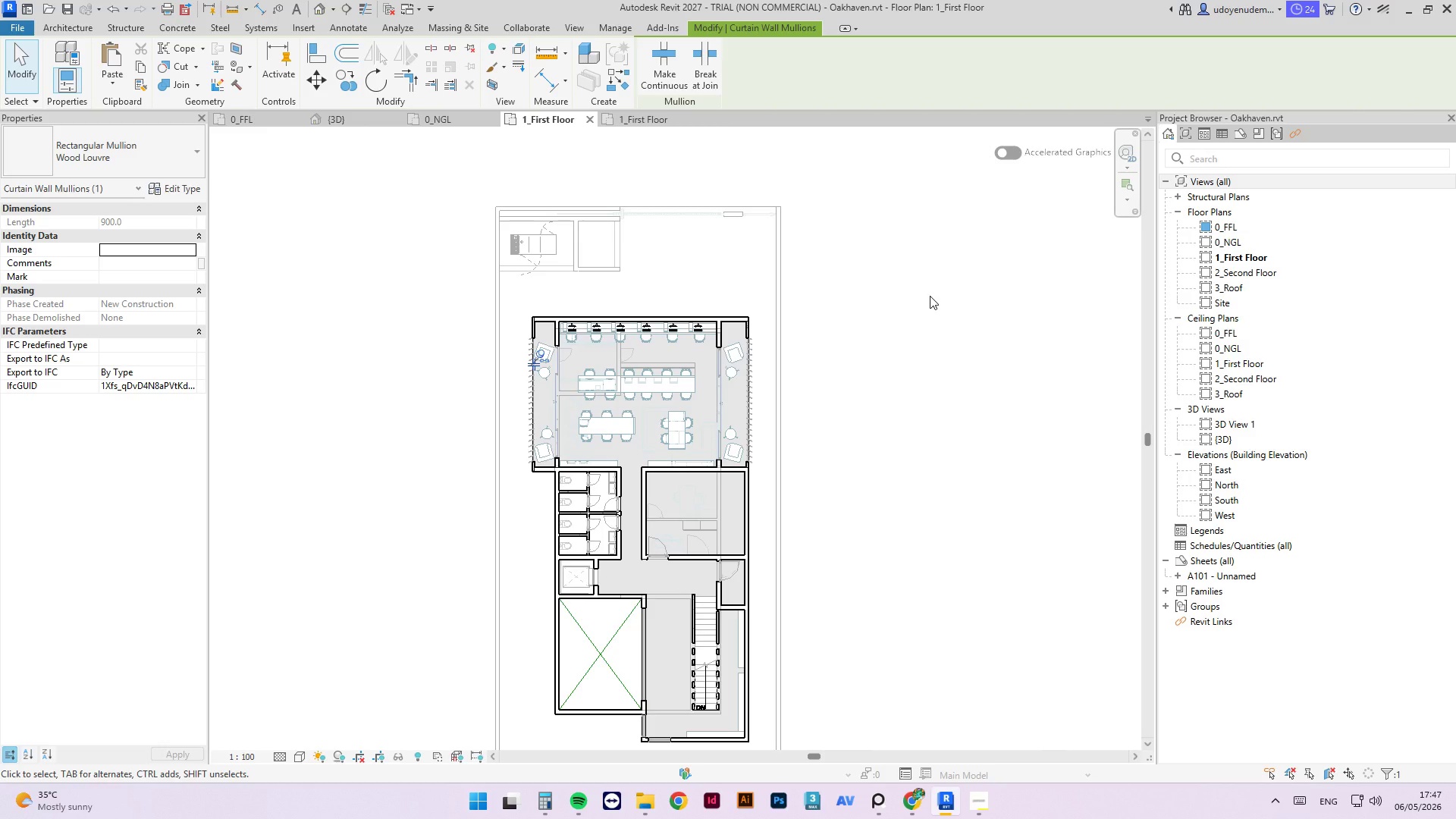 
wait(25.0)
 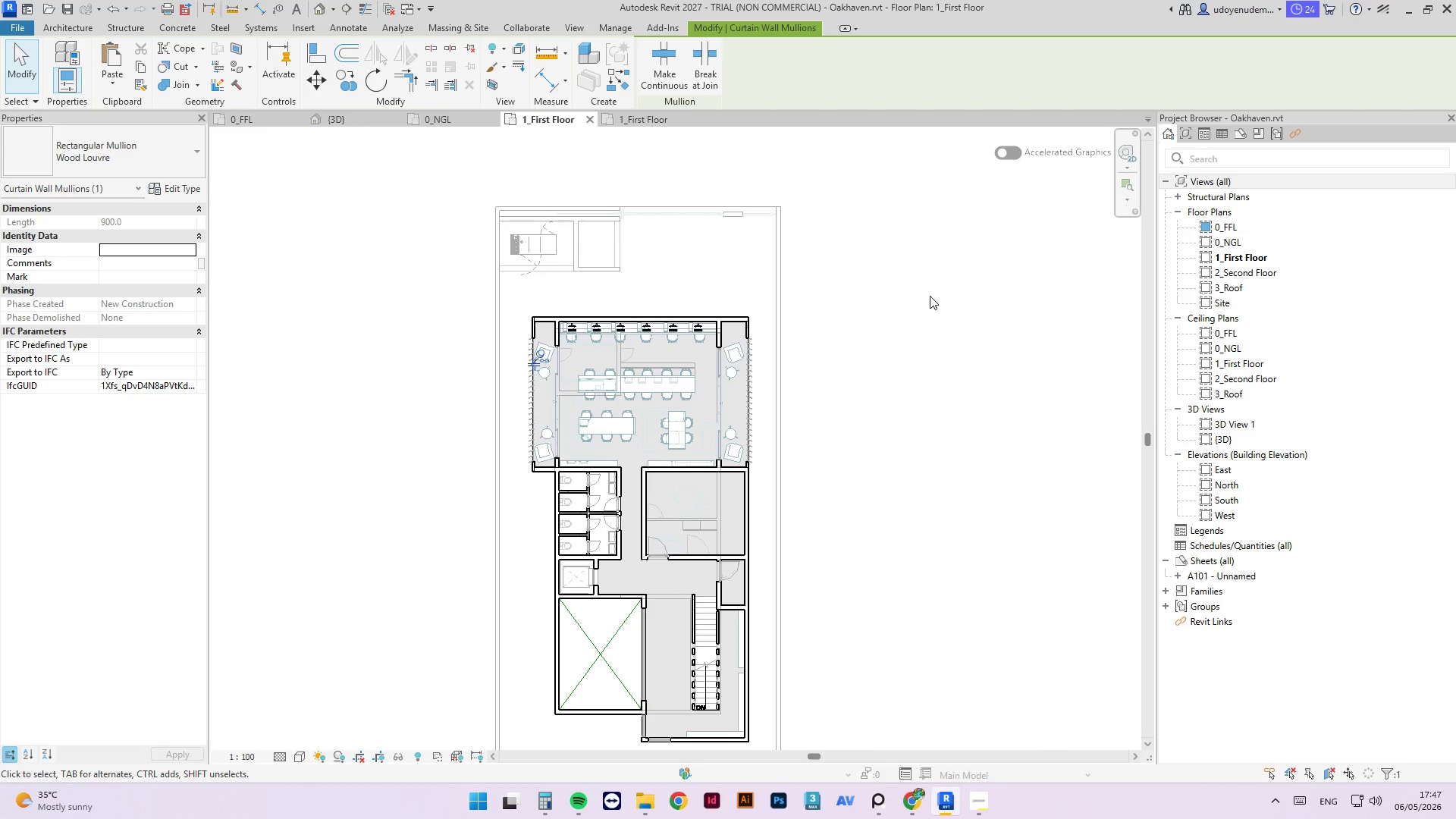 
key(Escape)
 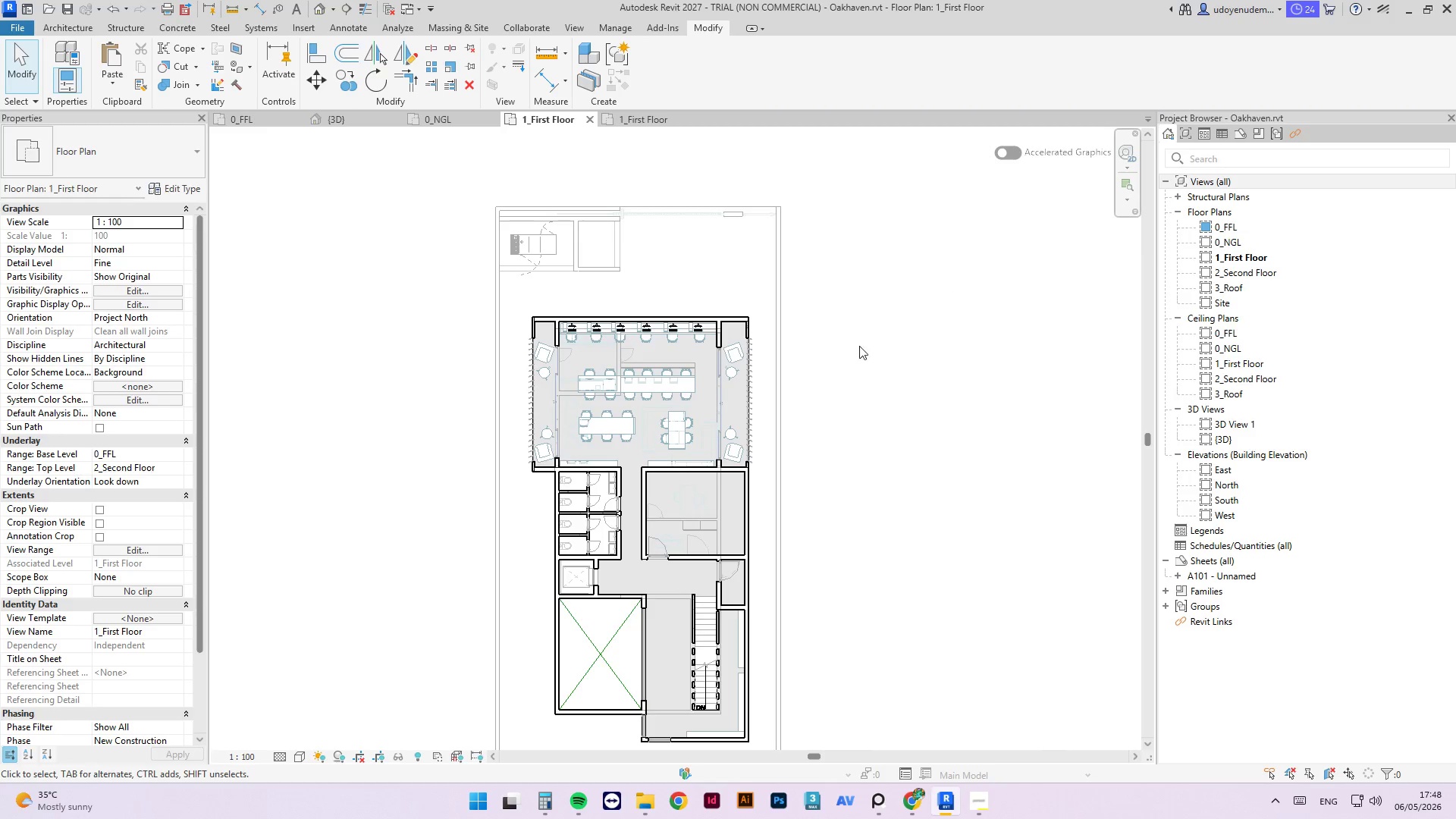 
scroll: coordinate [789, 400], scroll_direction: up, amount: 3.0
 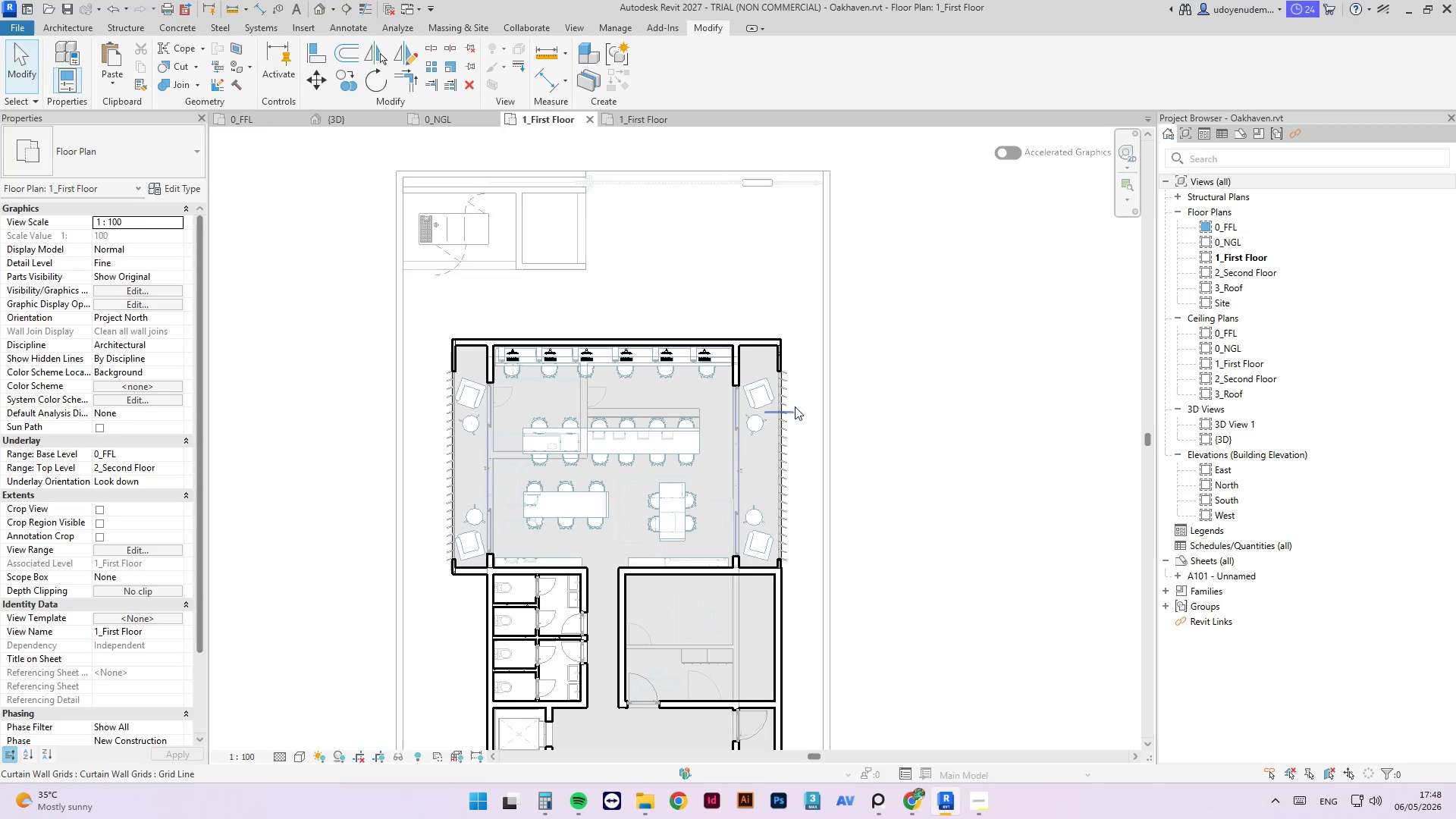 
wait(10.63)
 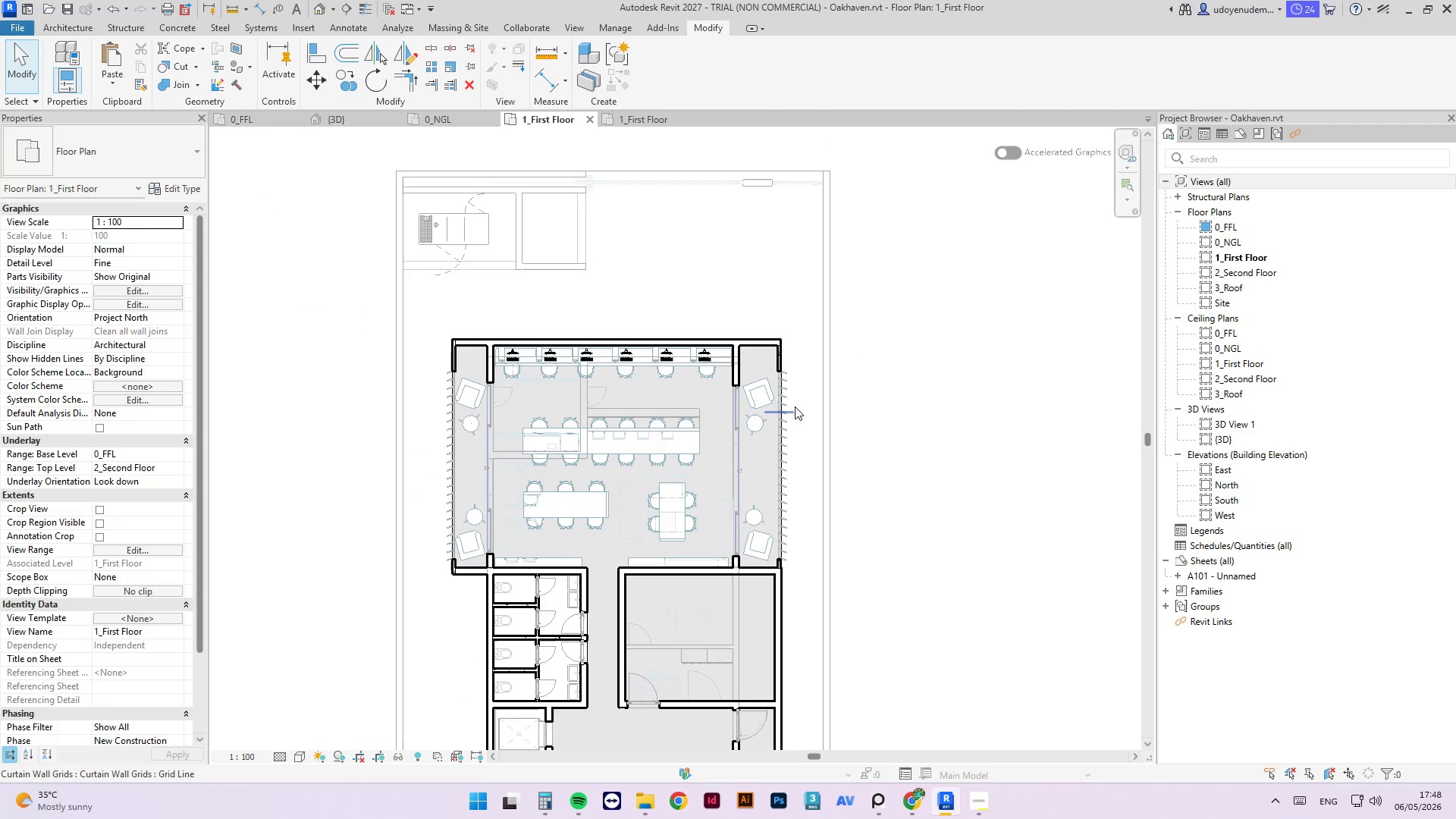 
scroll: coordinate [479, 379], scroll_direction: up, amount: 7.0
 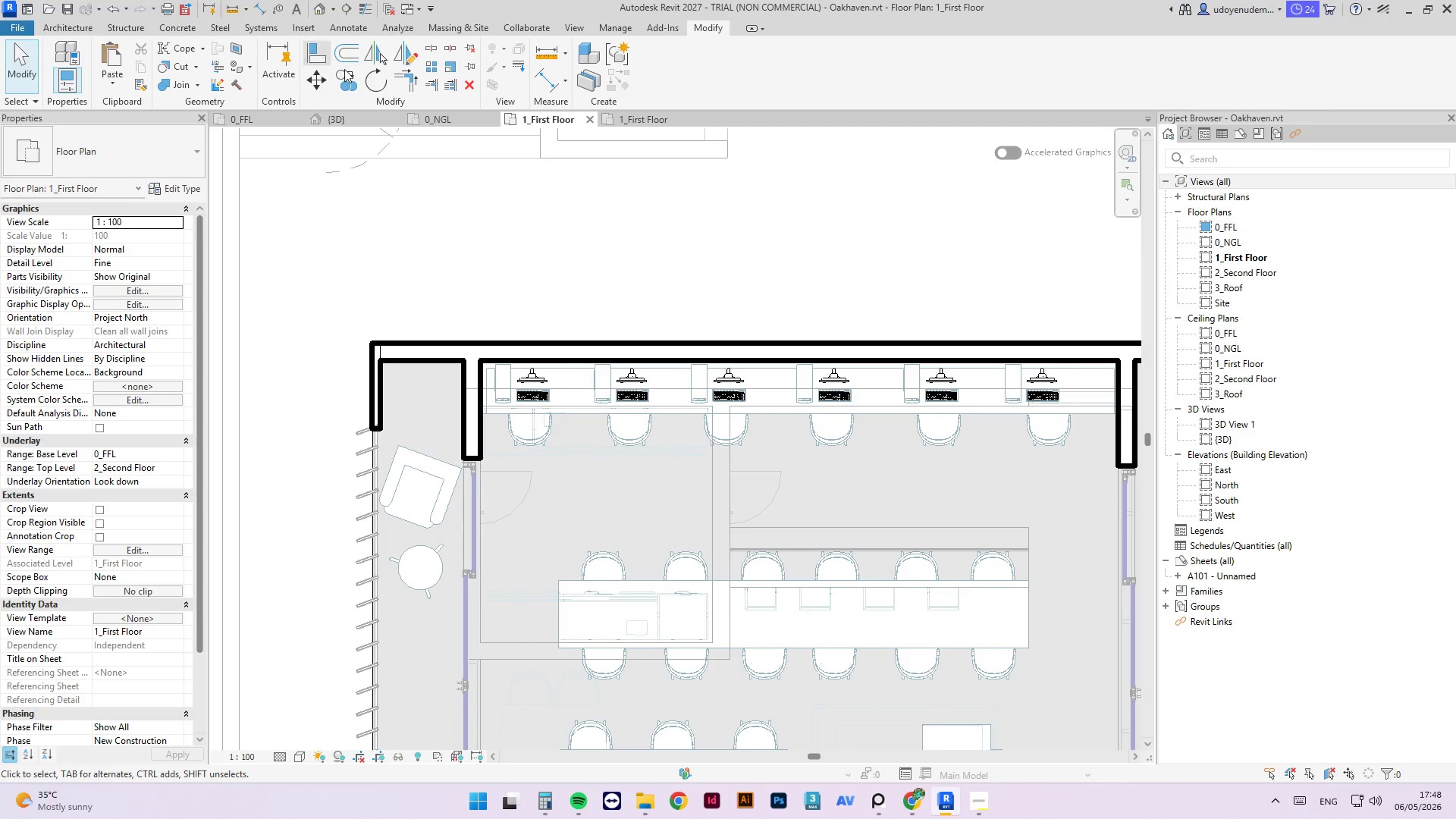 
left_click([252, 118])
 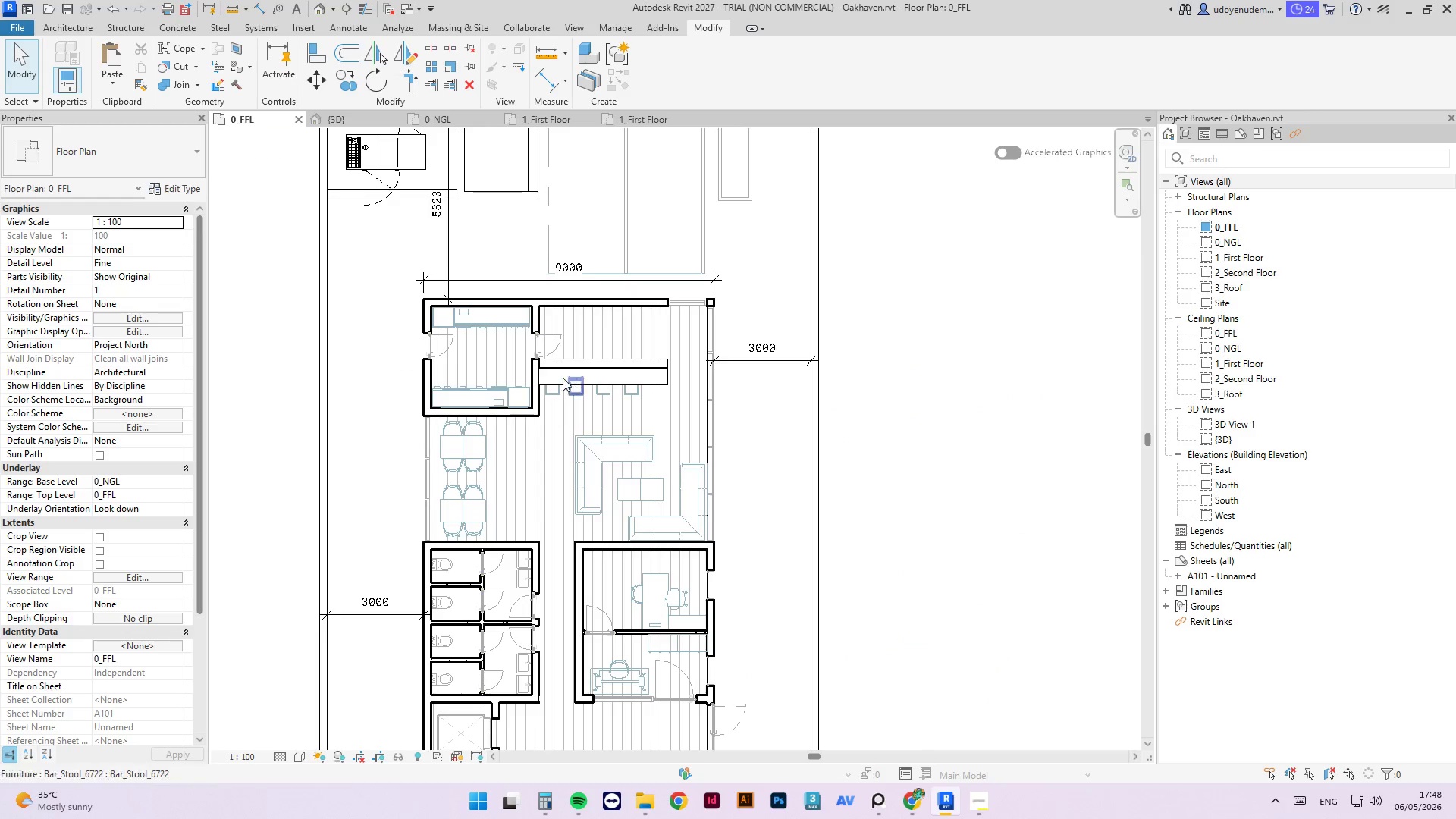 
scroll: coordinate [547, 325], scroll_direction: up, amount: 2.0
 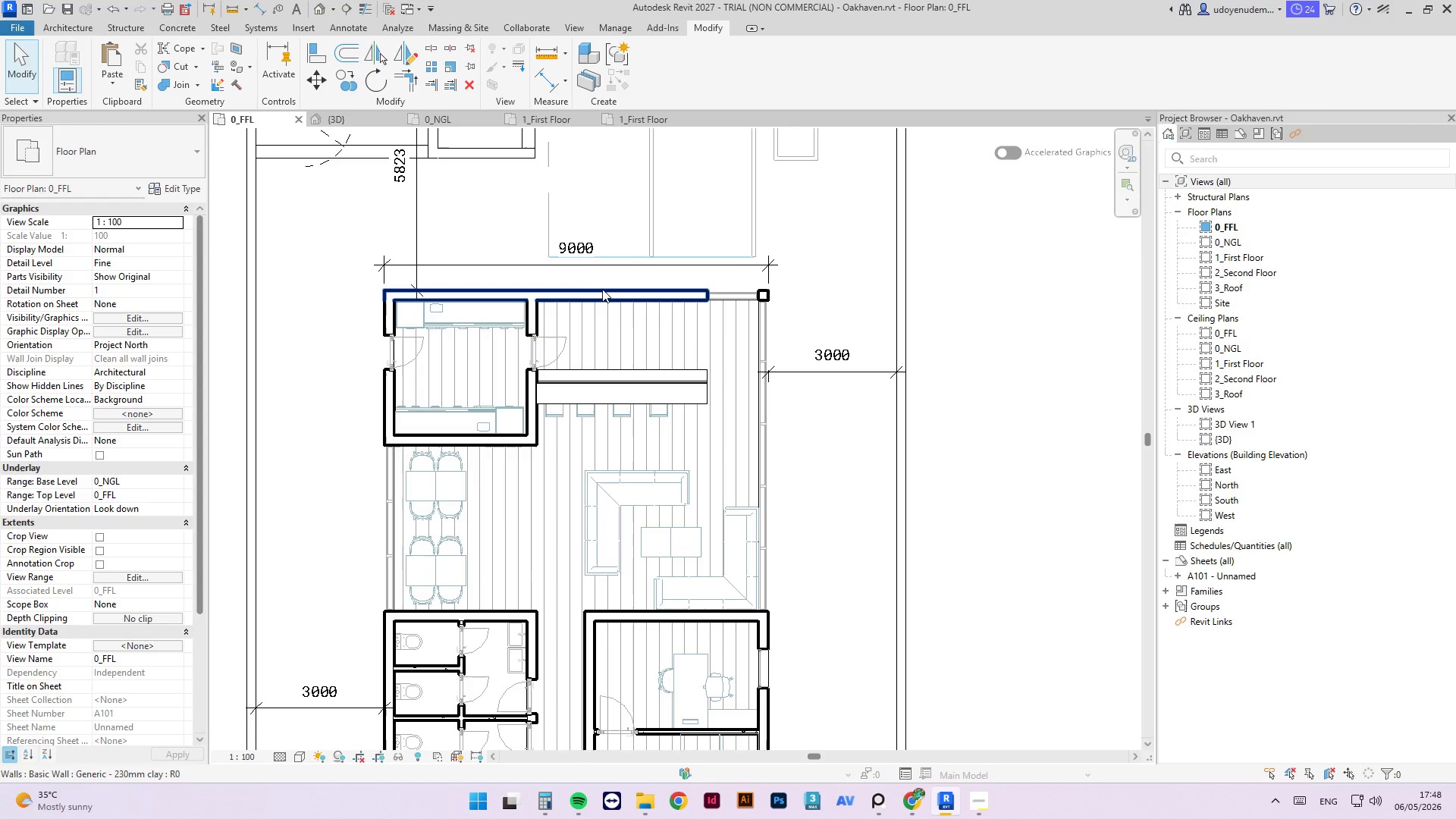 
scroll: coordinate [610, 282], scroll_direction: down, amount: 3.0
 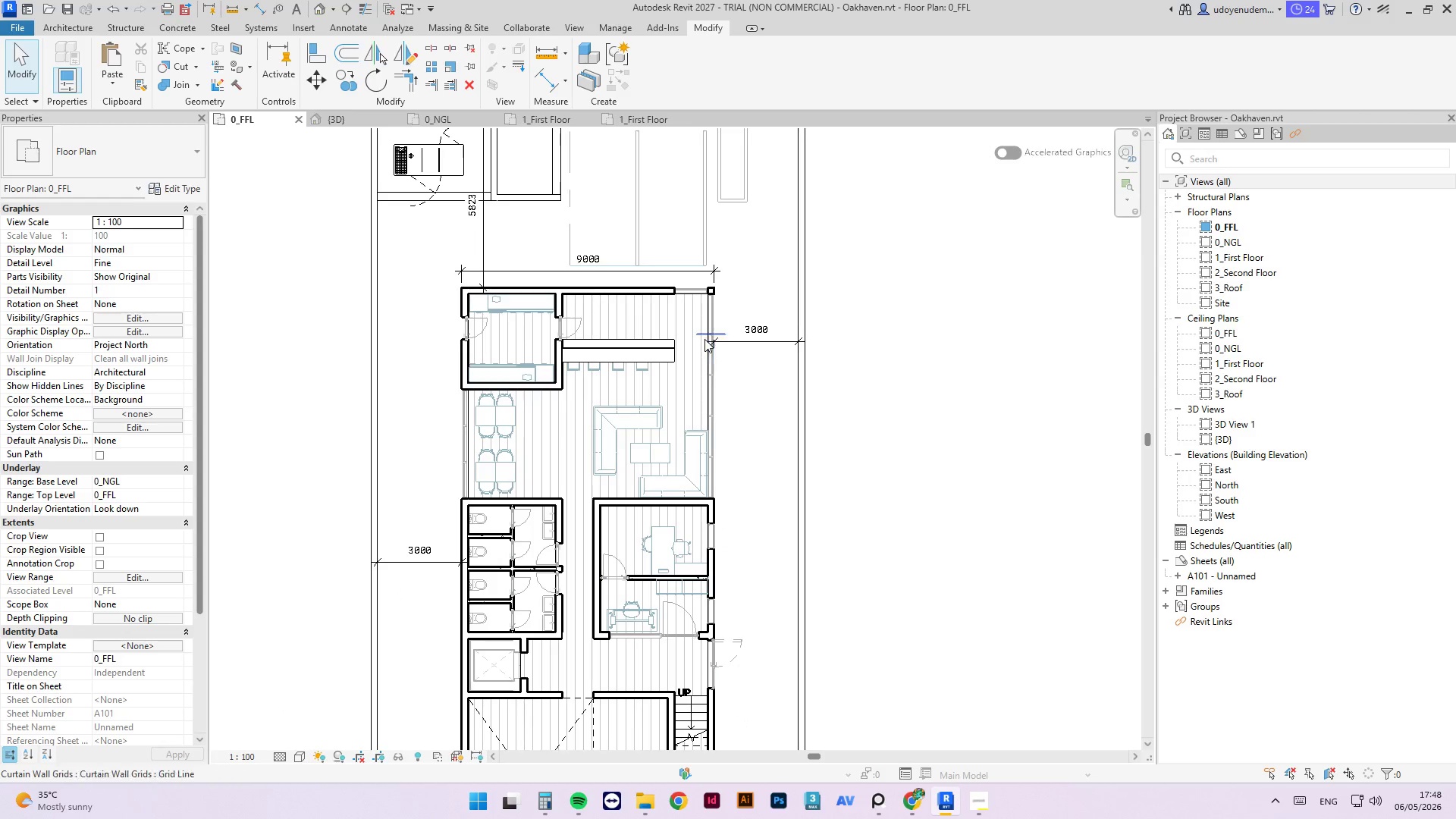 
scroll: coordinate [549, 248], scroll_direction: up, amount: 1.0
 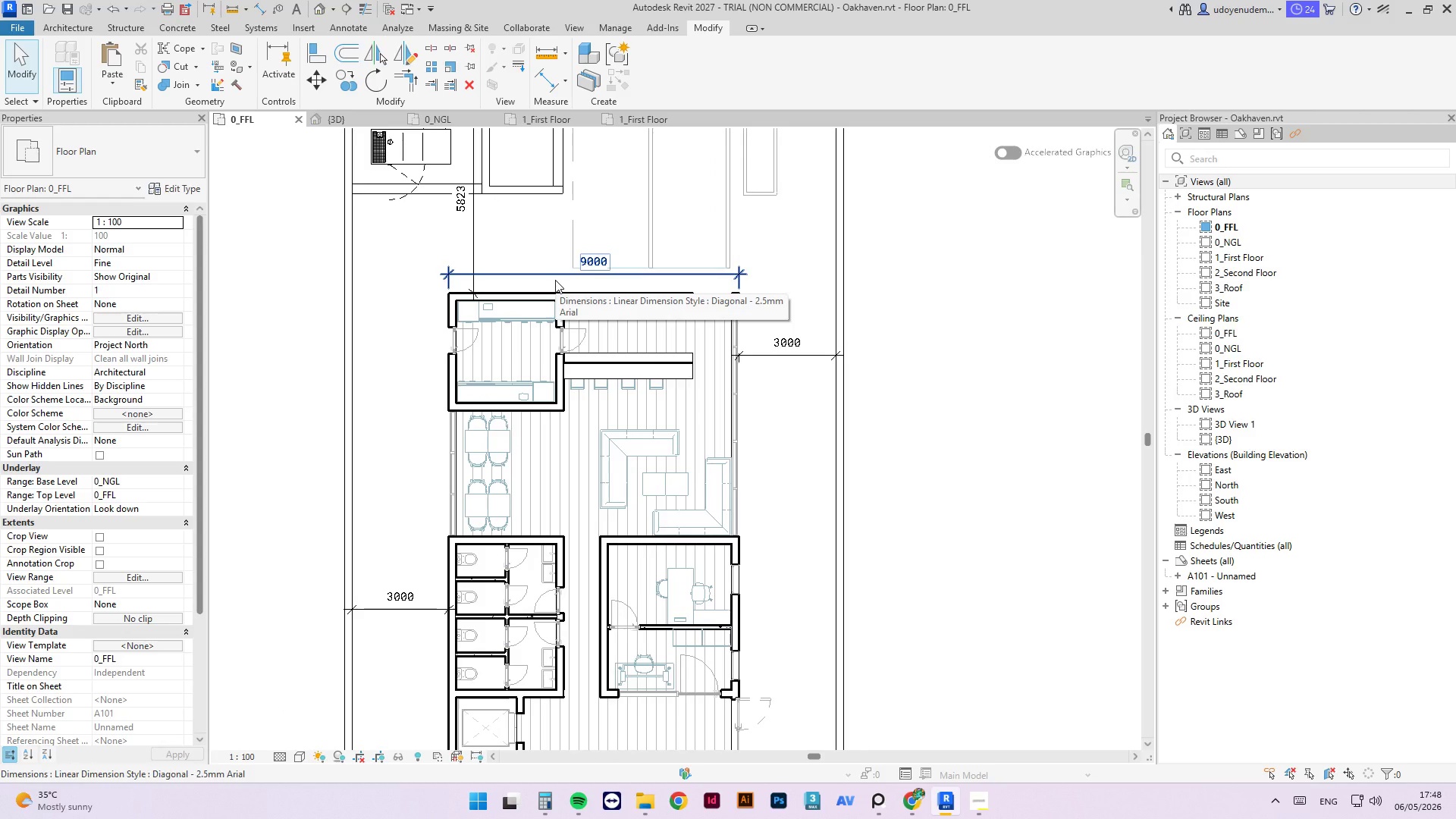 
wait(7.84)
 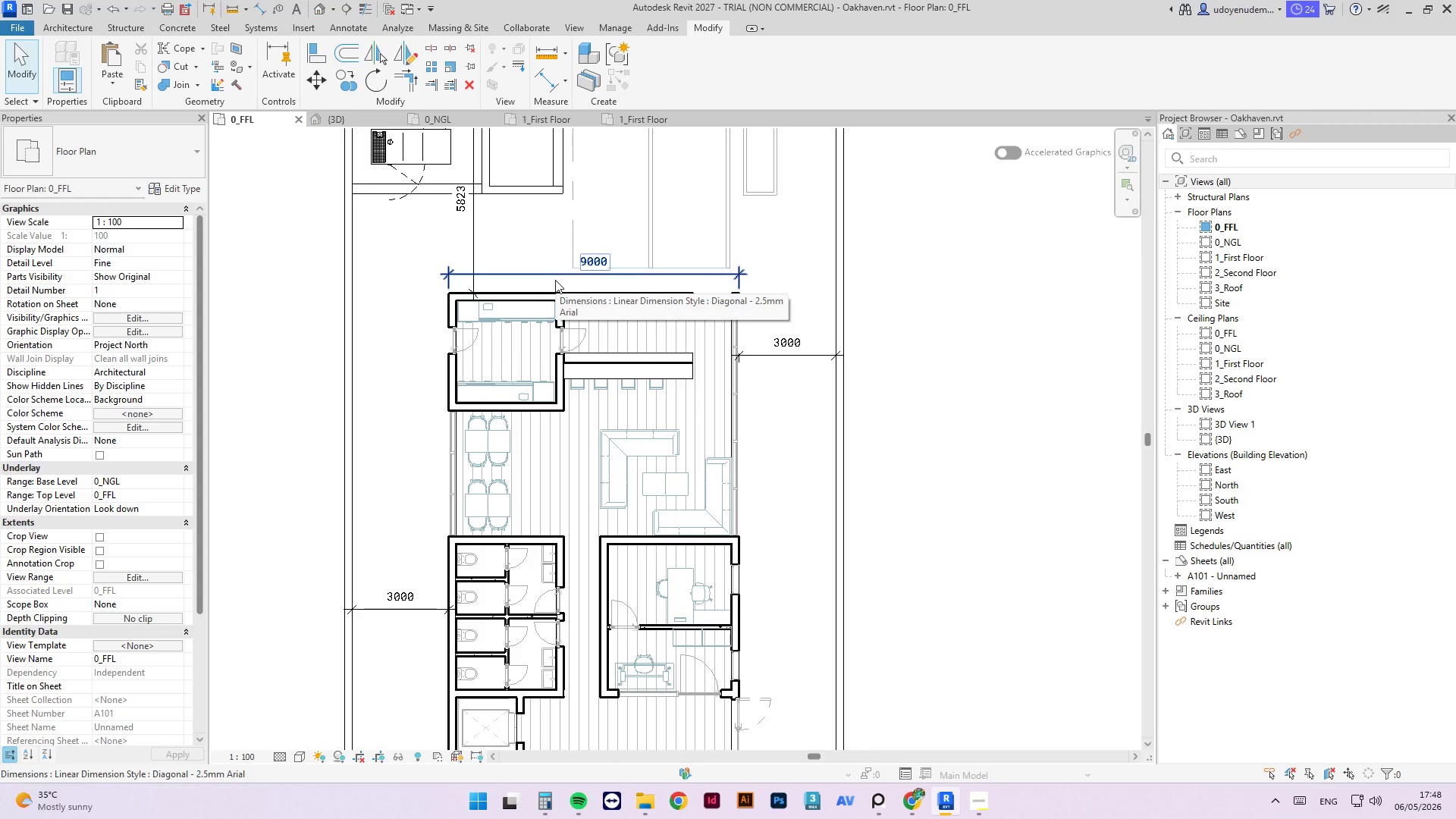 
left_click([522, 121])
 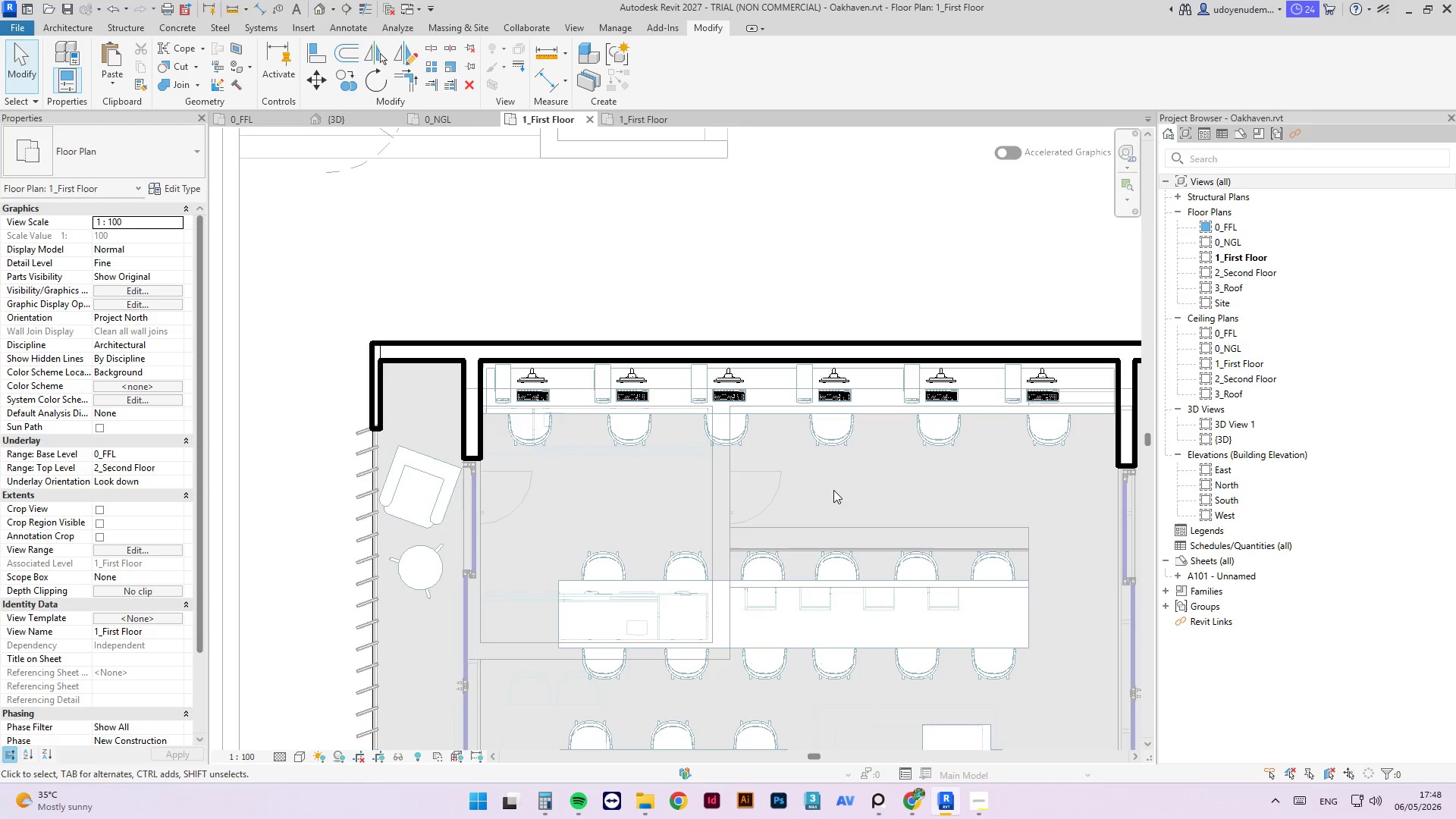 
scroll: coordinate [789, 397], scroll_direction: down, amount: 1.0
 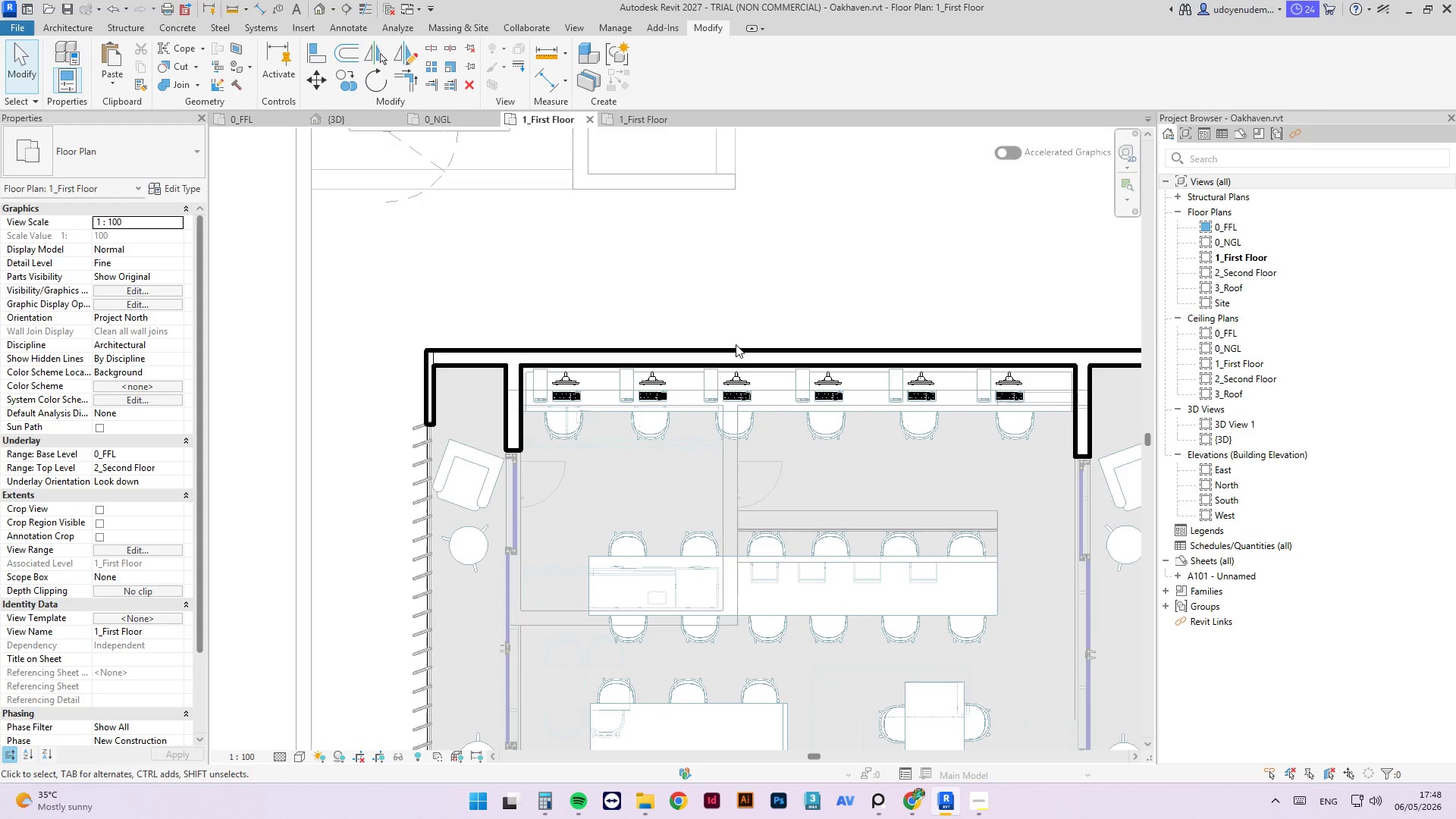 
left_click([733, 346])
 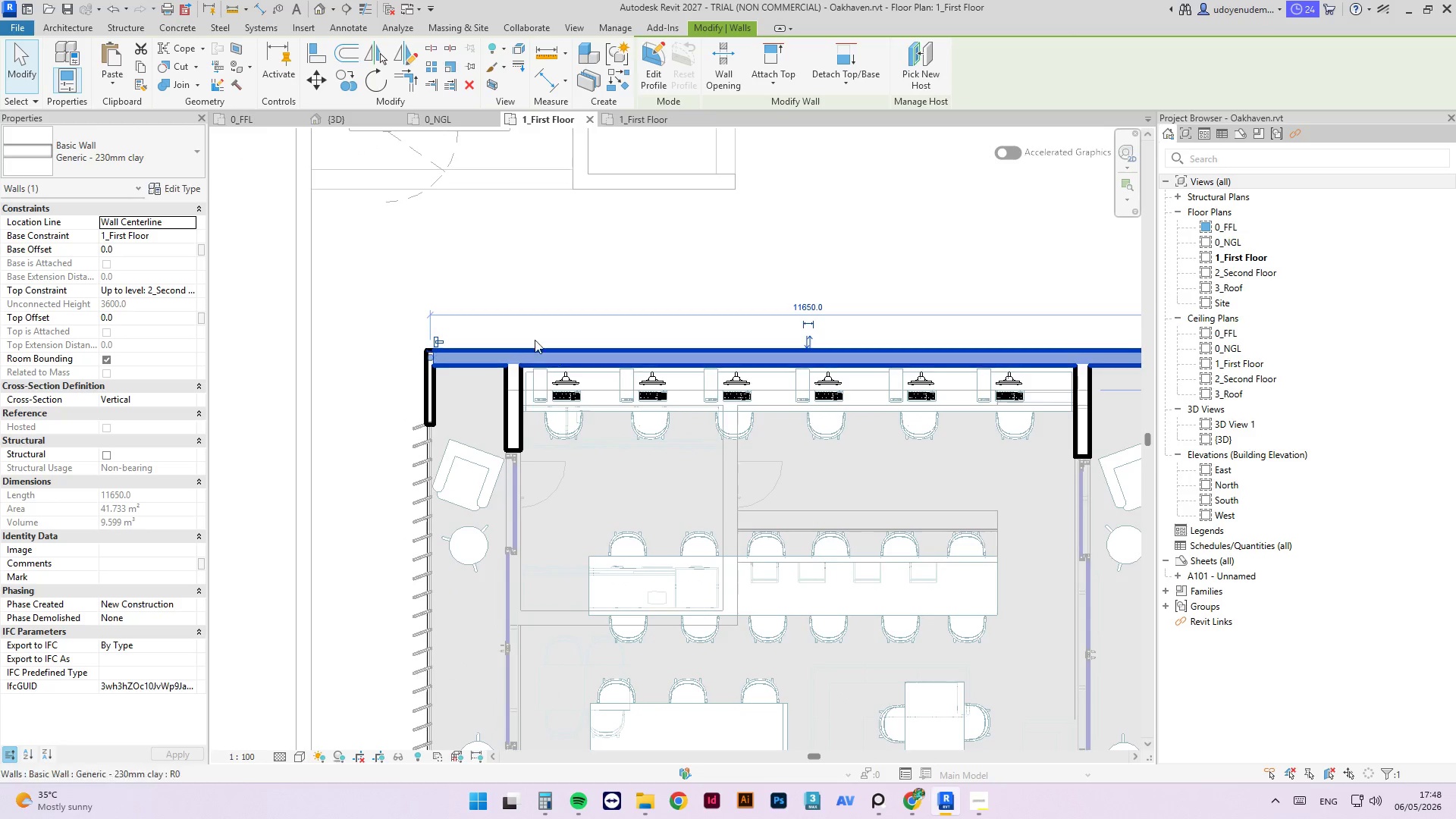 
scroll: coordinate [866, 500], scroll_direction: down, amount: 5.0
 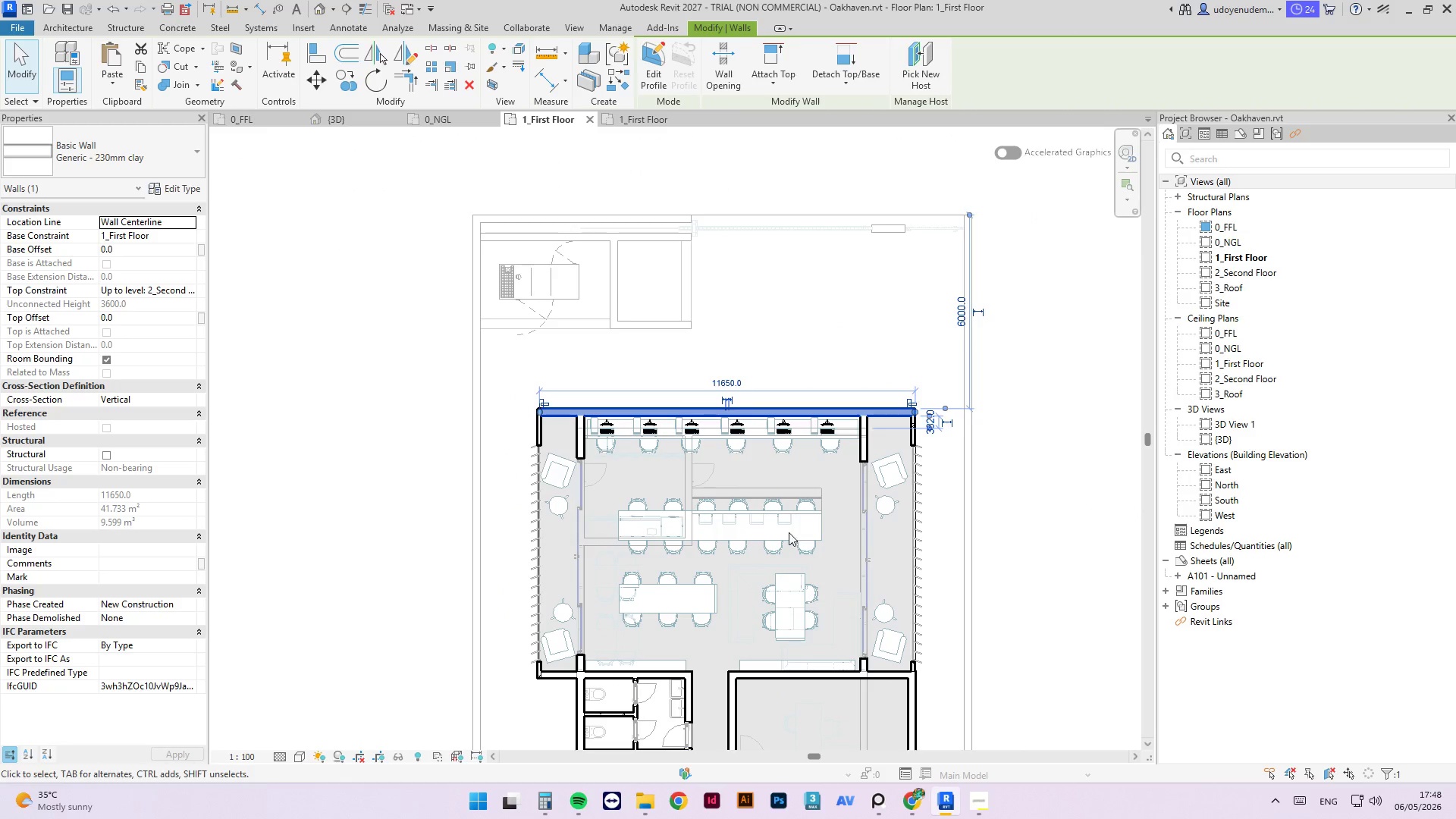 
key(Escape)
 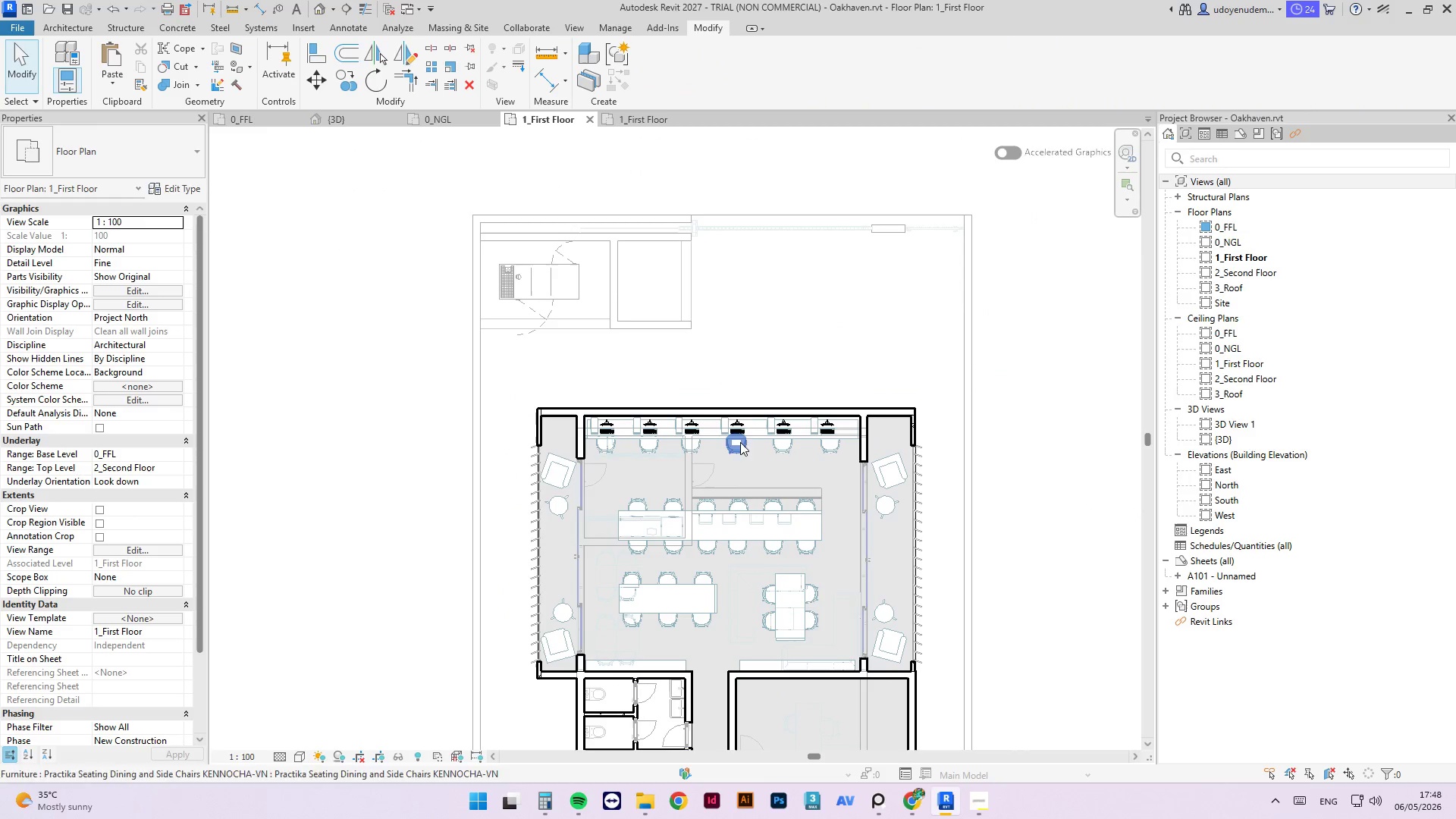 
key(Escape)
 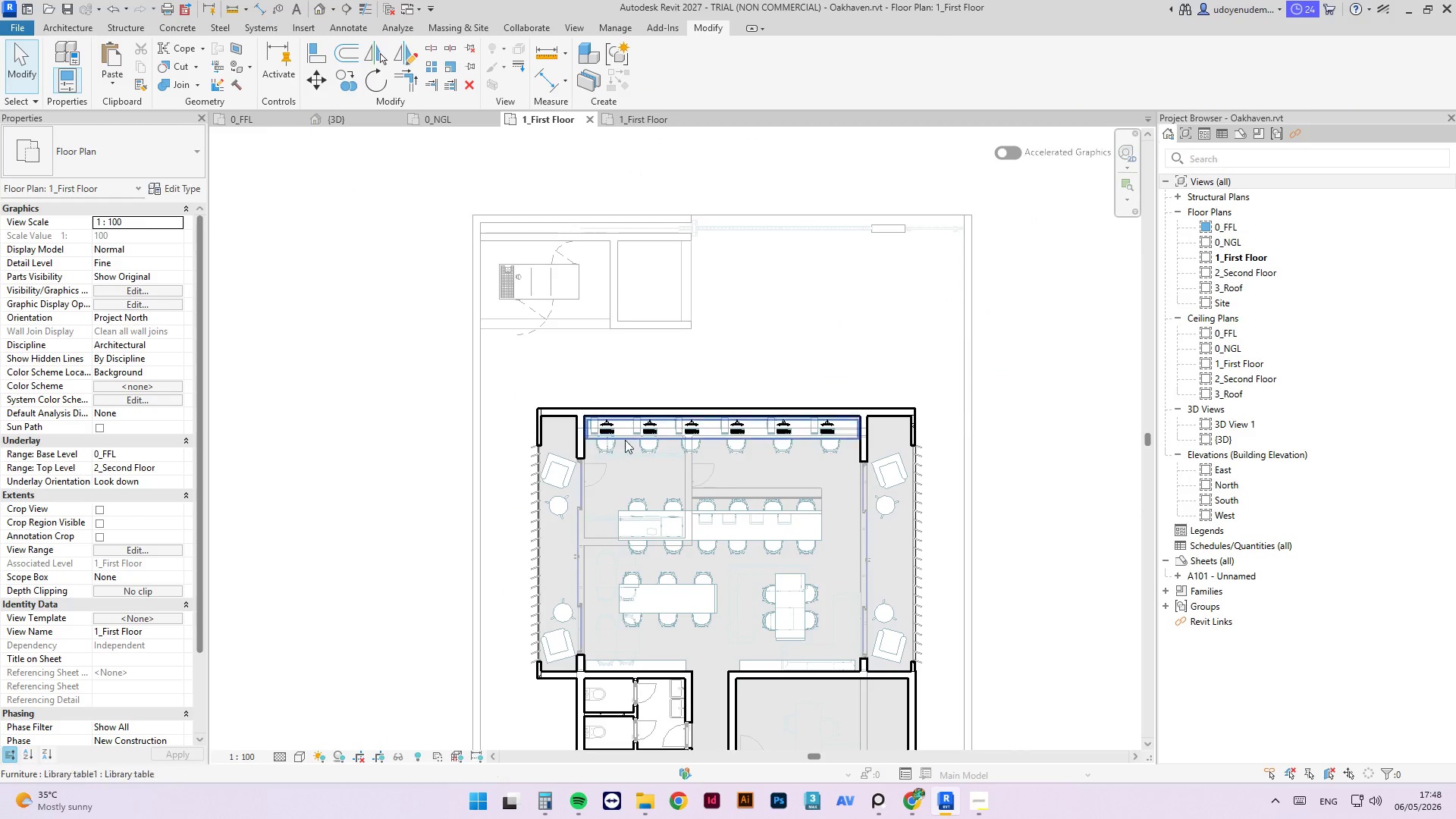 
scroll: coordinate [566, 414], scroll_direction: up, amount: 9.0
 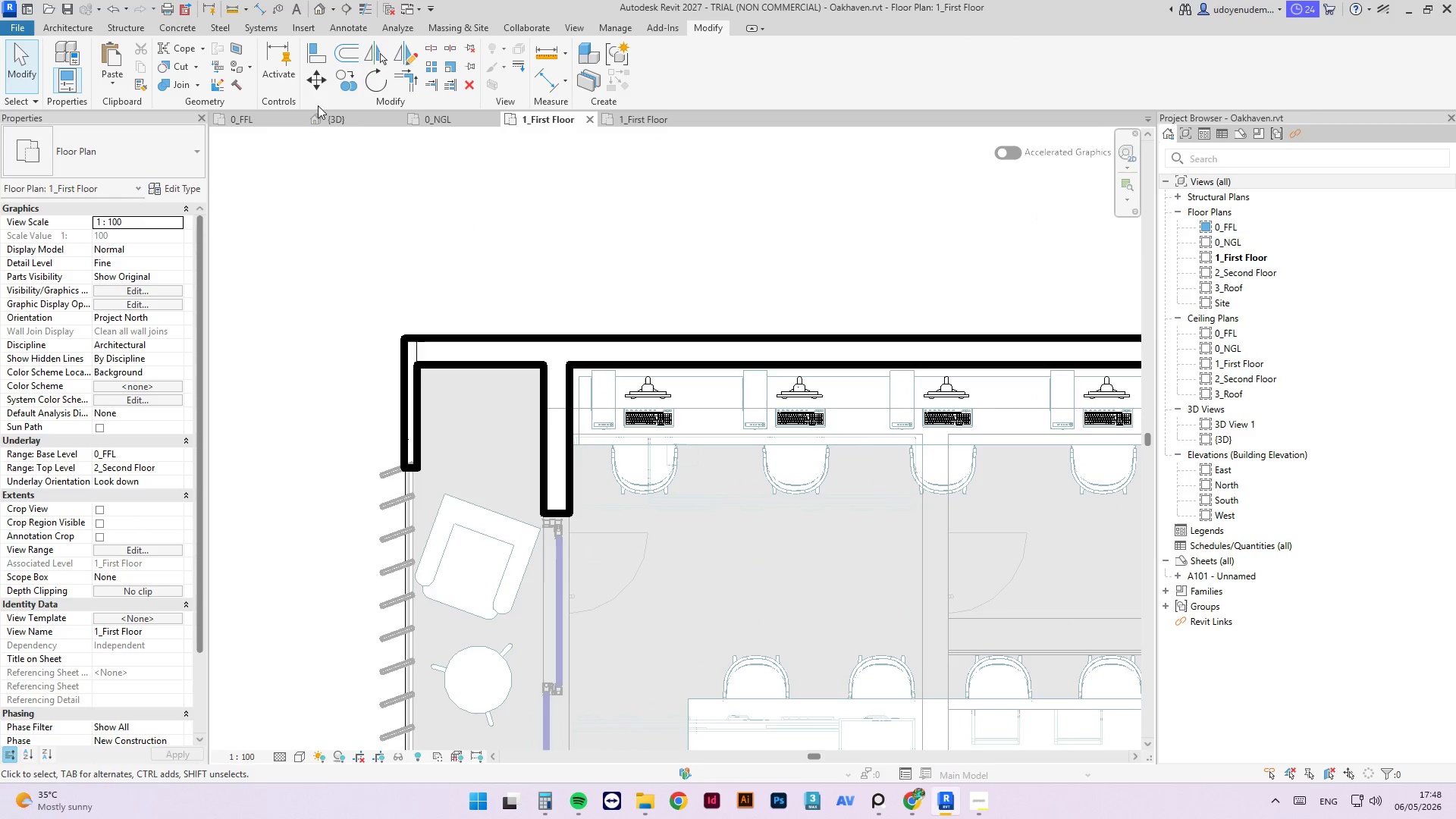 
left_click([369, 124])
 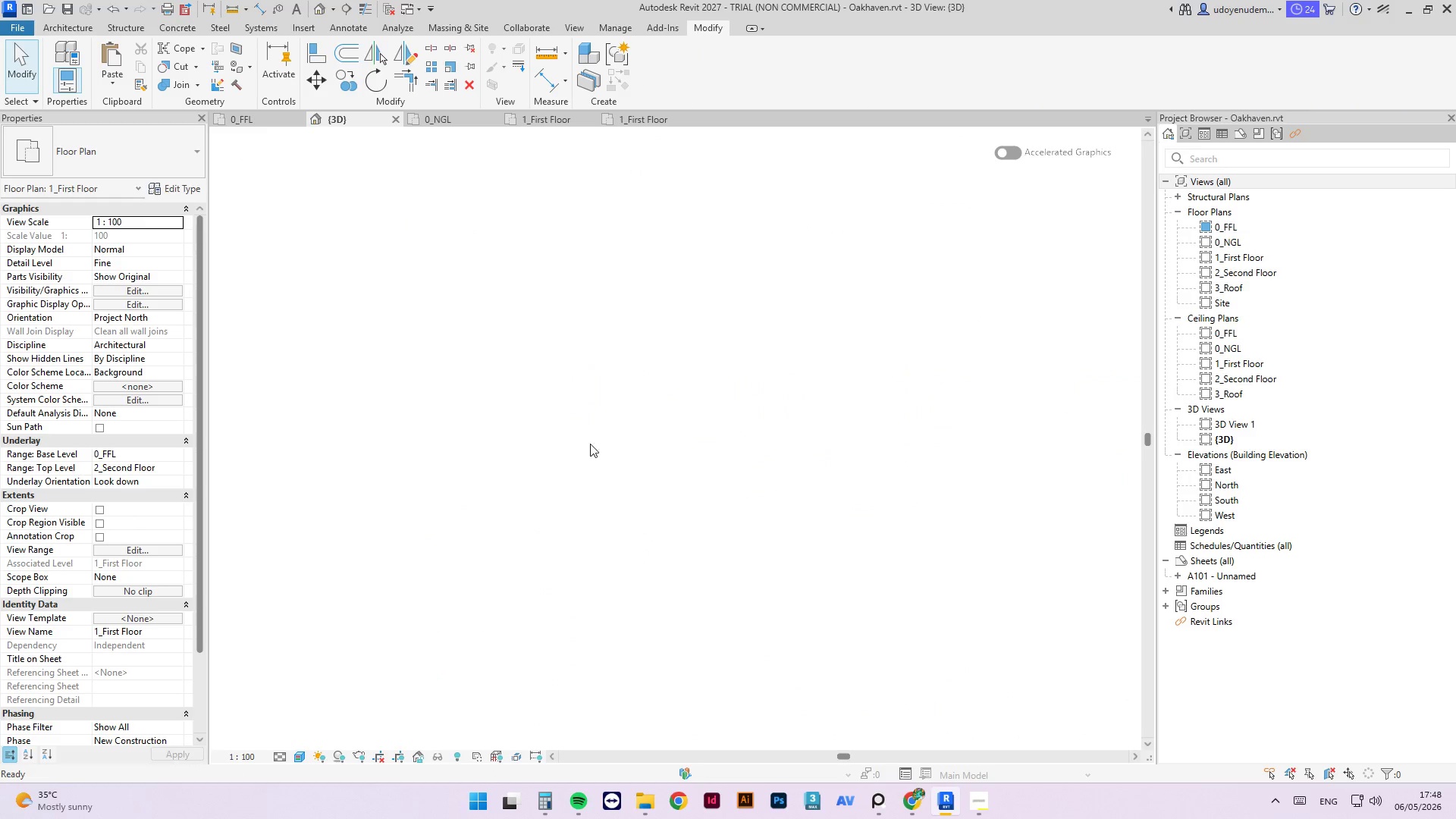 
scroll: coordinate [601, 458], scroll_direction: down, amount: 5.0
 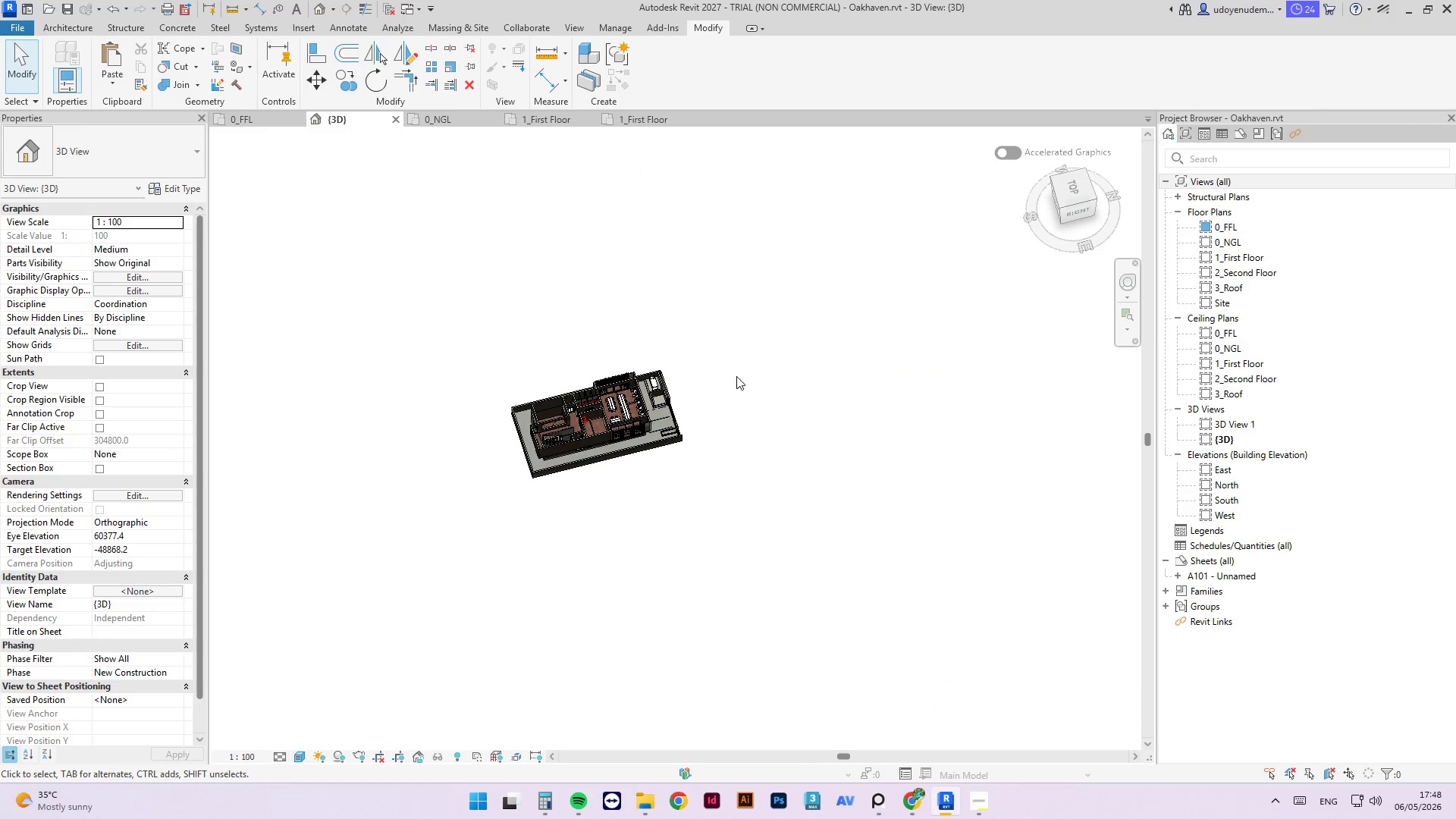 
hold_key(key=ShiftLeft, duration=1.14)
 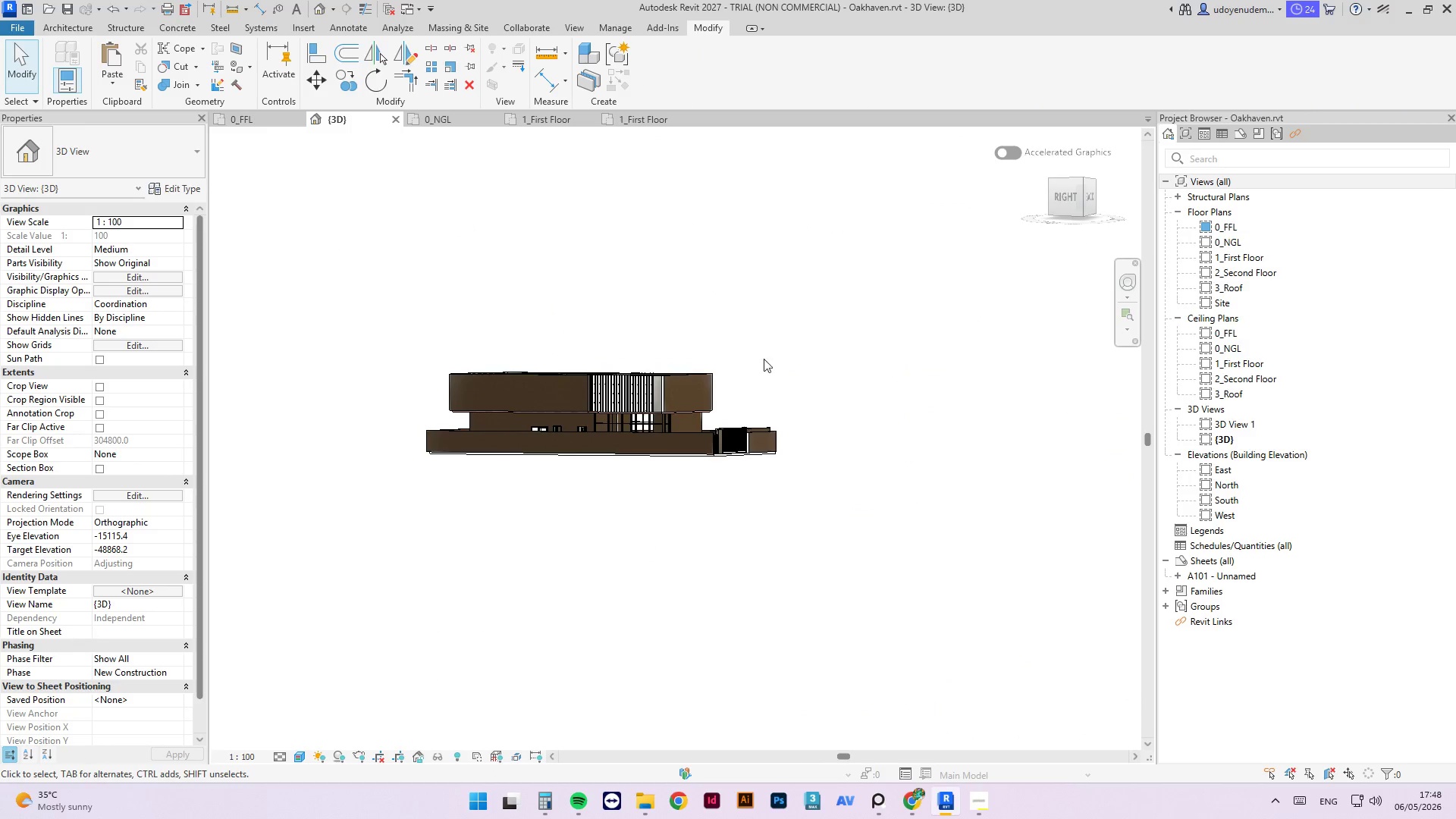 
scroll: coordinate [630, 462], scroll_direction: up, amount: 5.0
 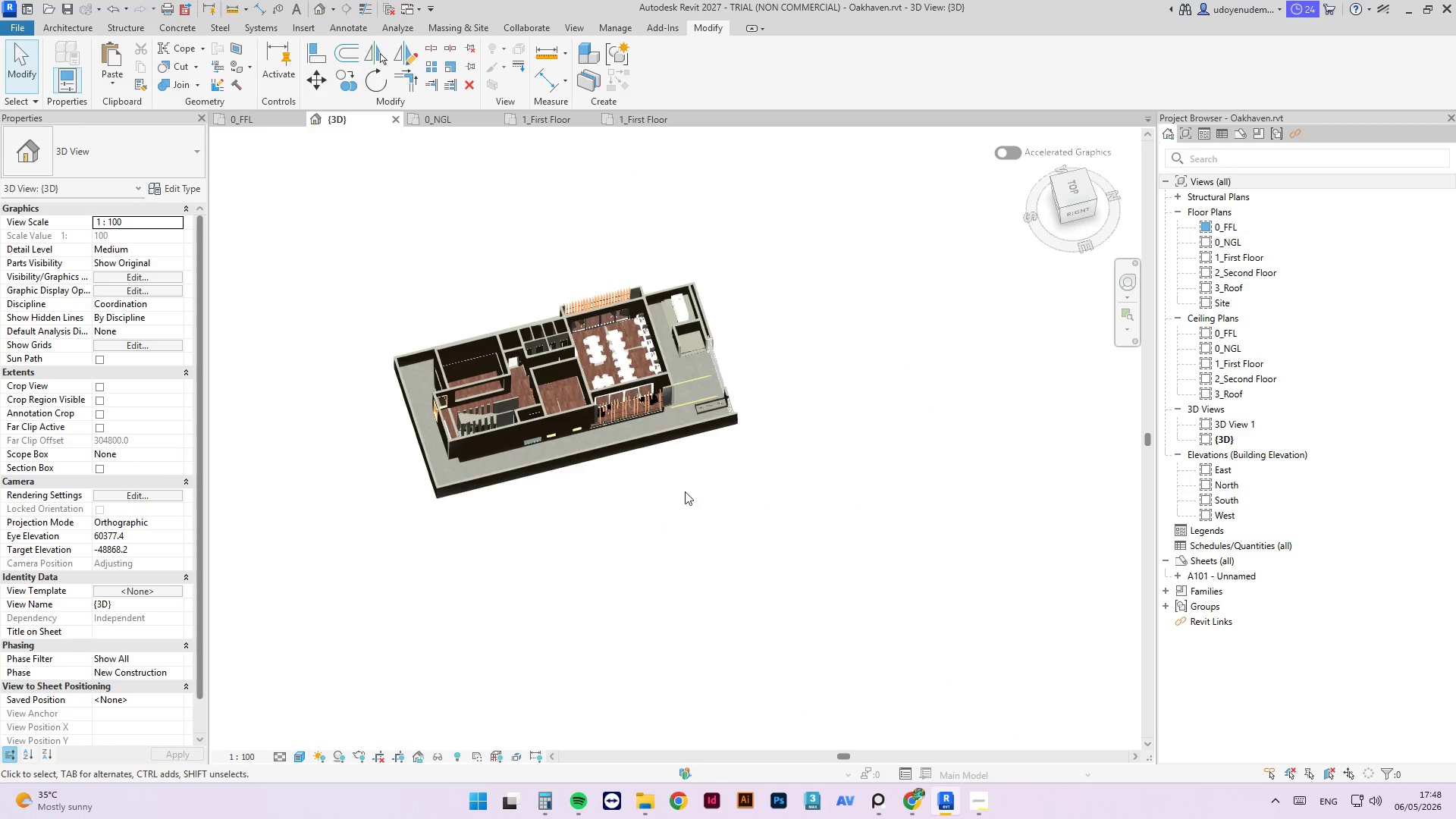 
hold_key(key=ShiftLeft, duration=6.48)
 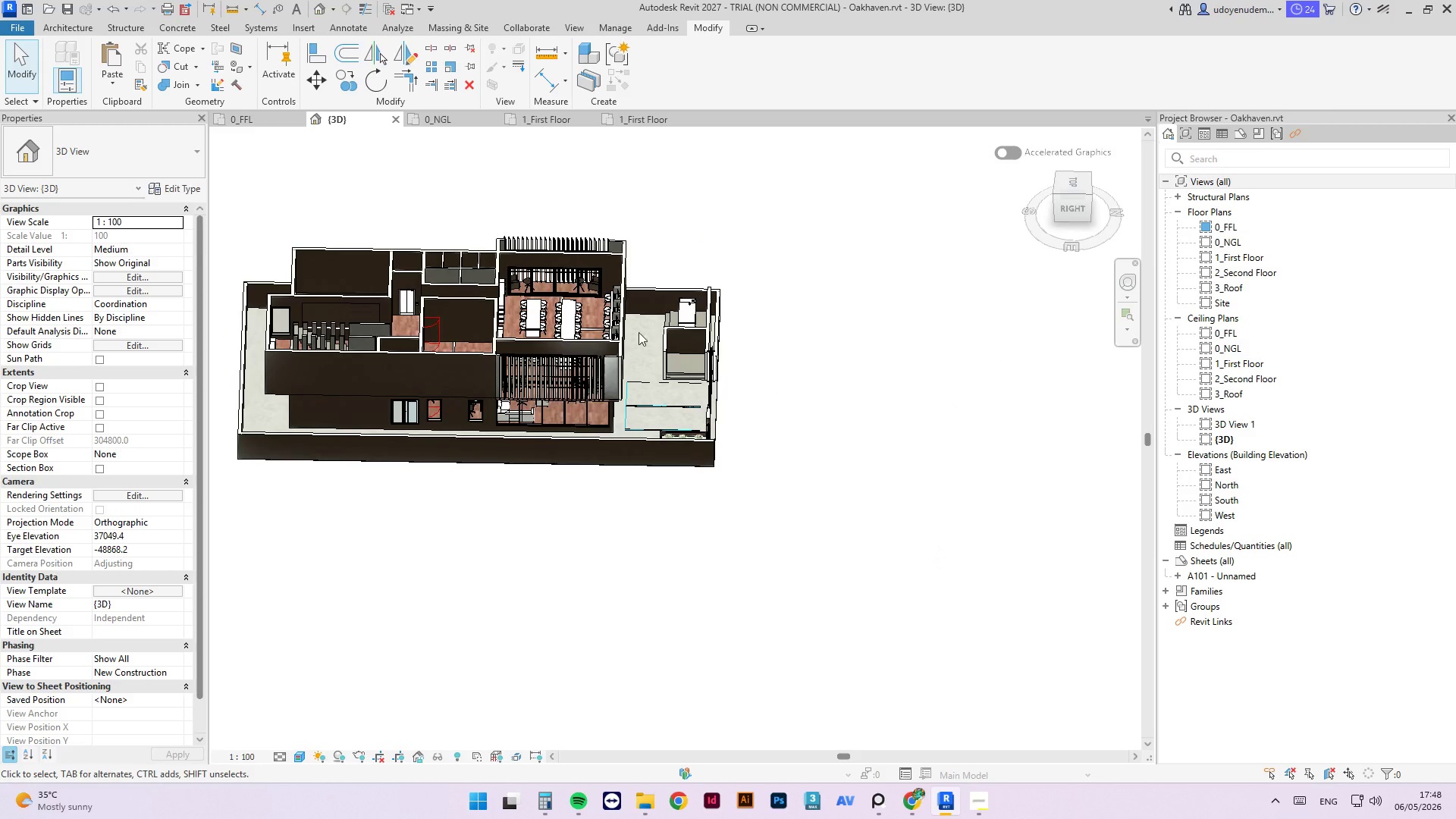 
scroll: coordinate [604, 379], scroll_direction: up, amount: 8.0
 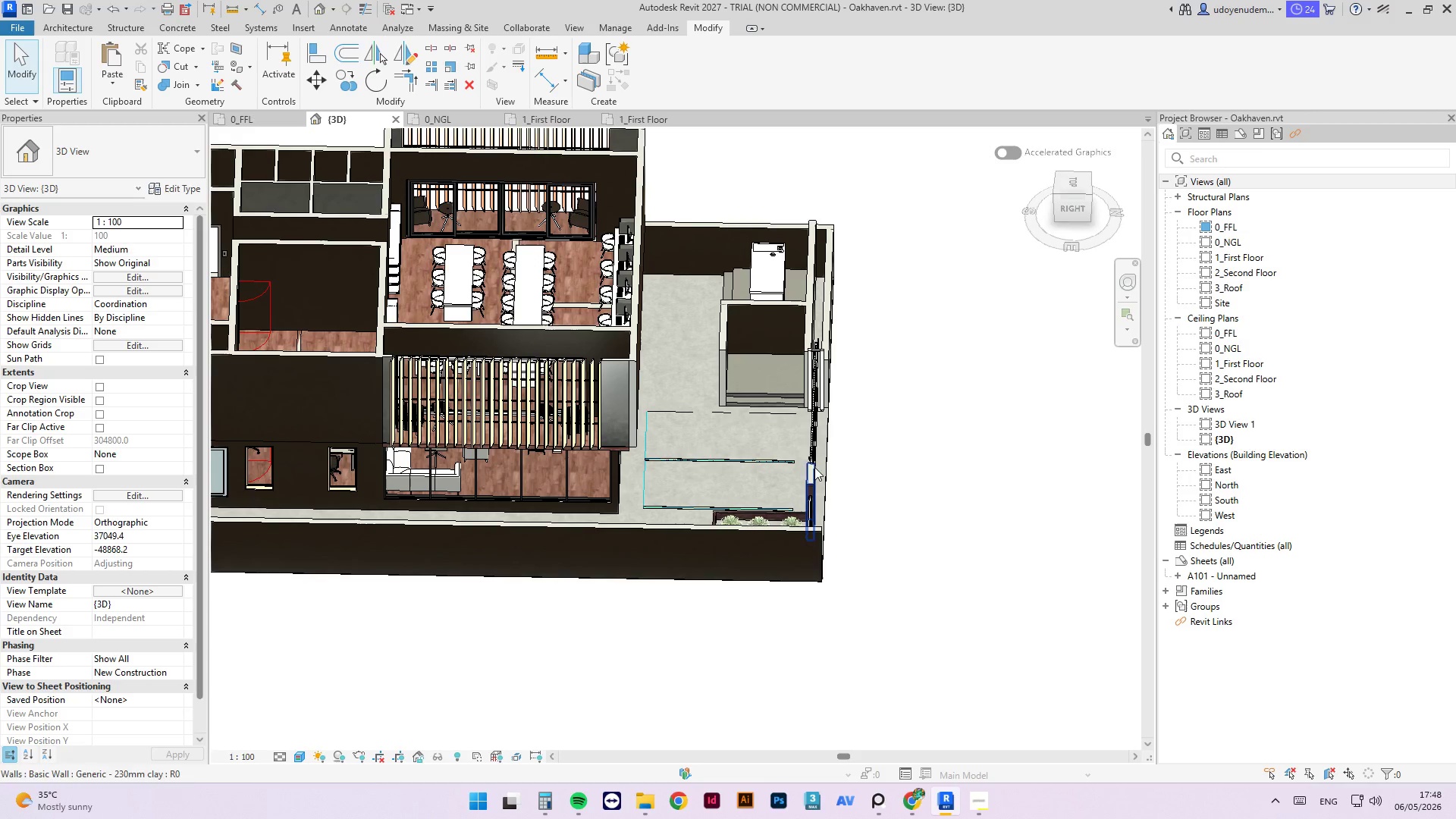 
hold_key(key=ShiftLeft, duration=3.69)
 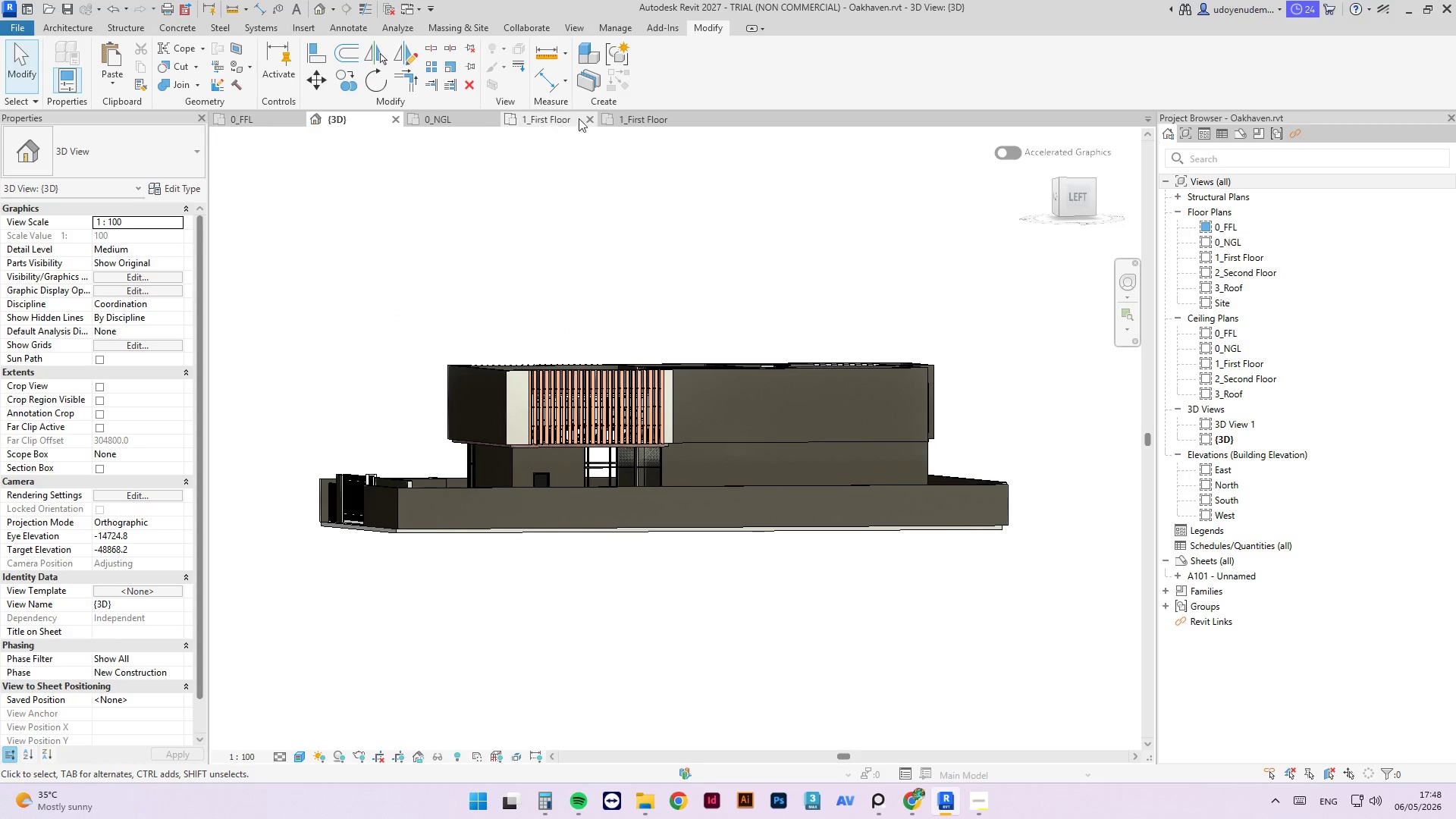 
scroll: coordinate [824, 467], scroll_direction: down, amount: 3.0
 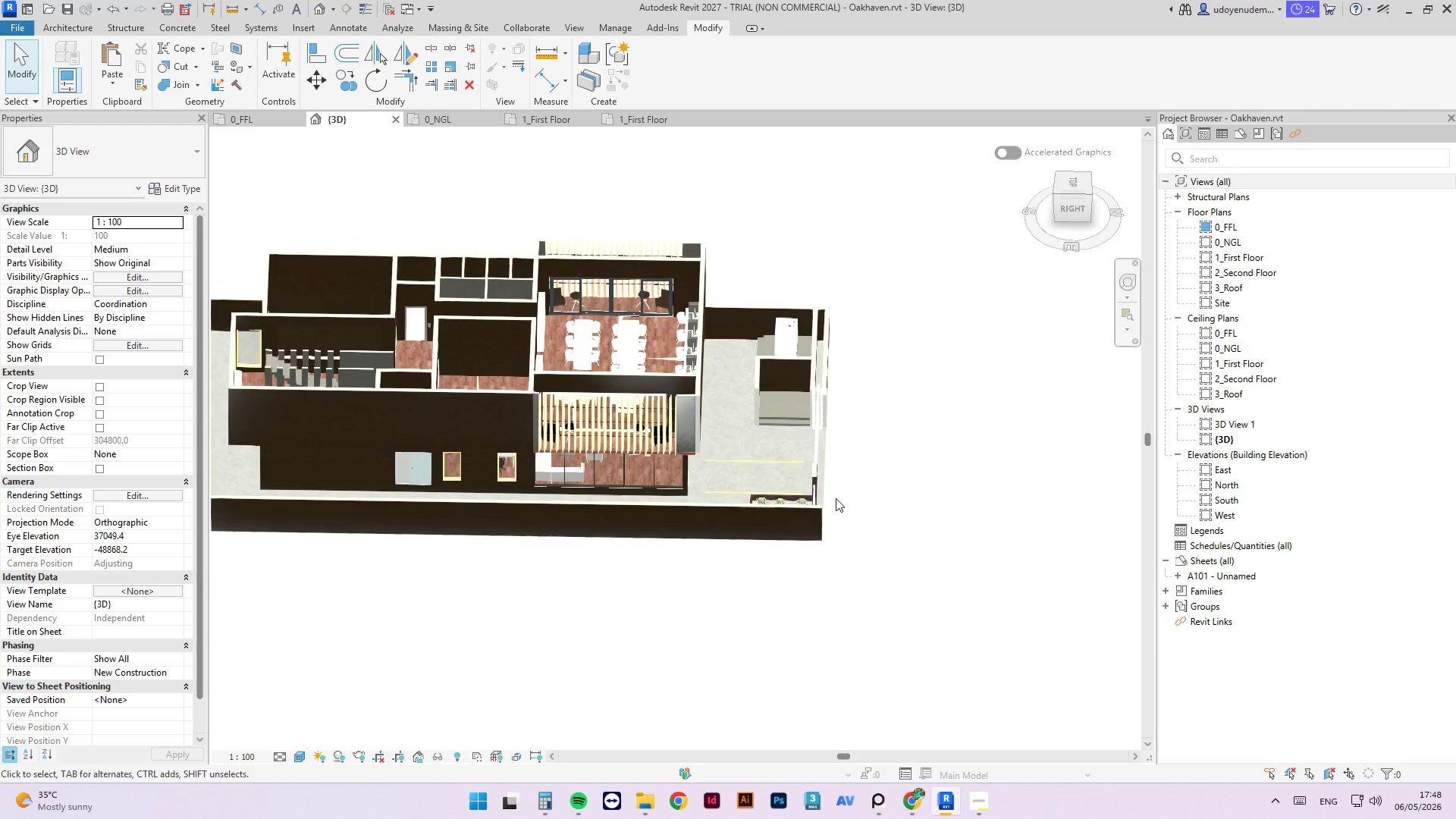 
left_click([565, 118])
 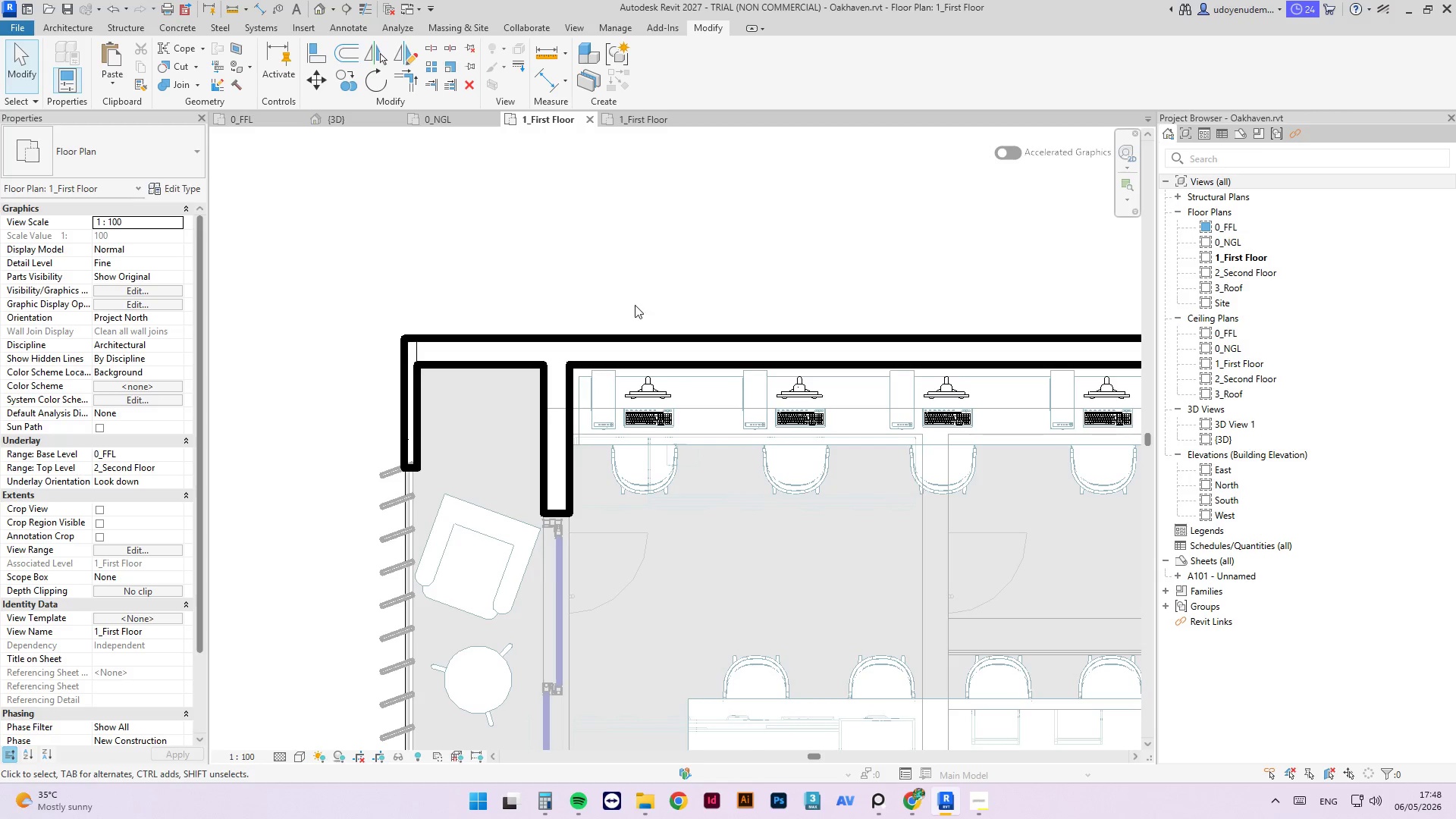 
scroll: coordinate [573, 289], scroll_direction: down, amount: 6.0
 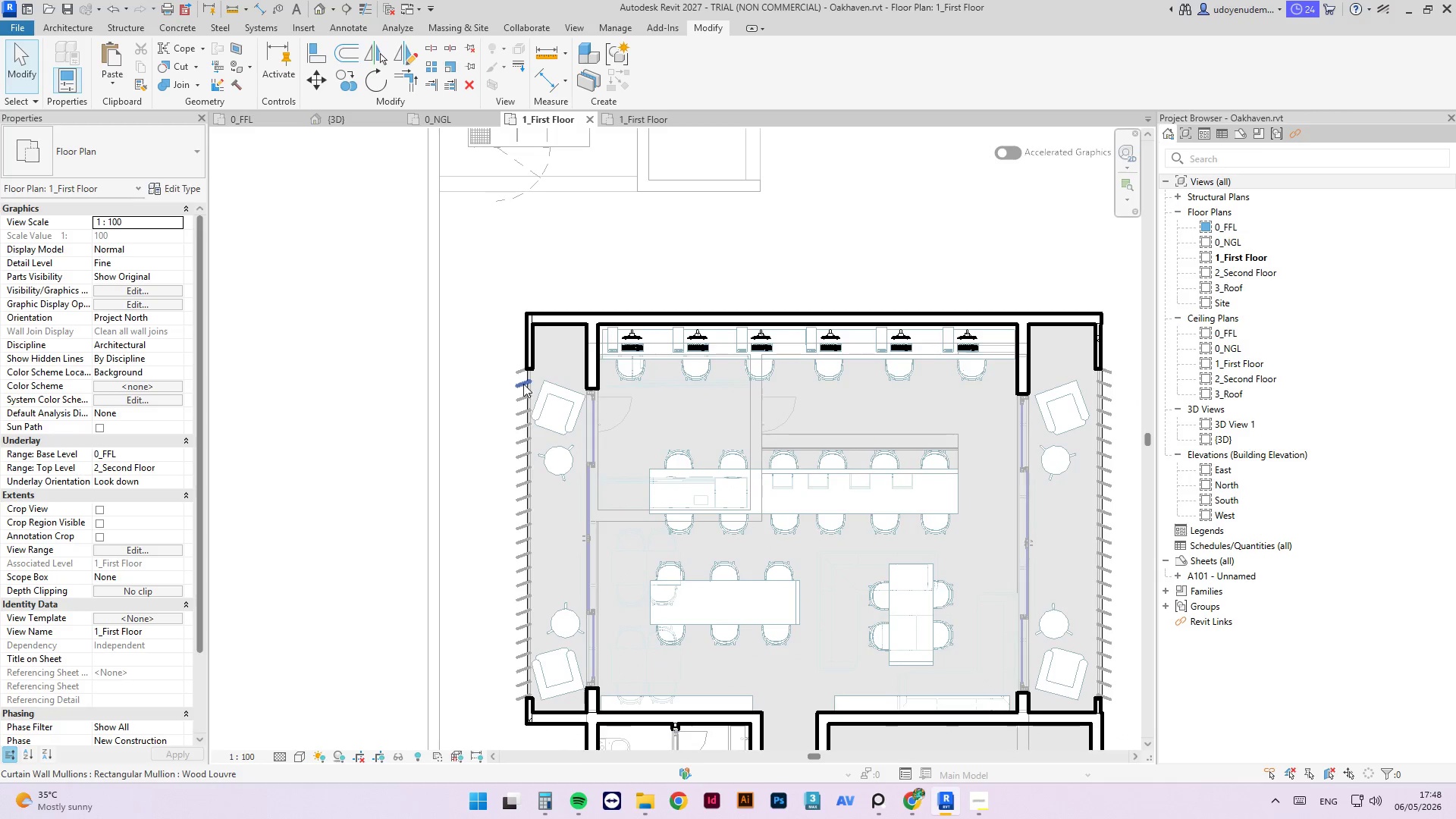 
left_click([526, 387])
 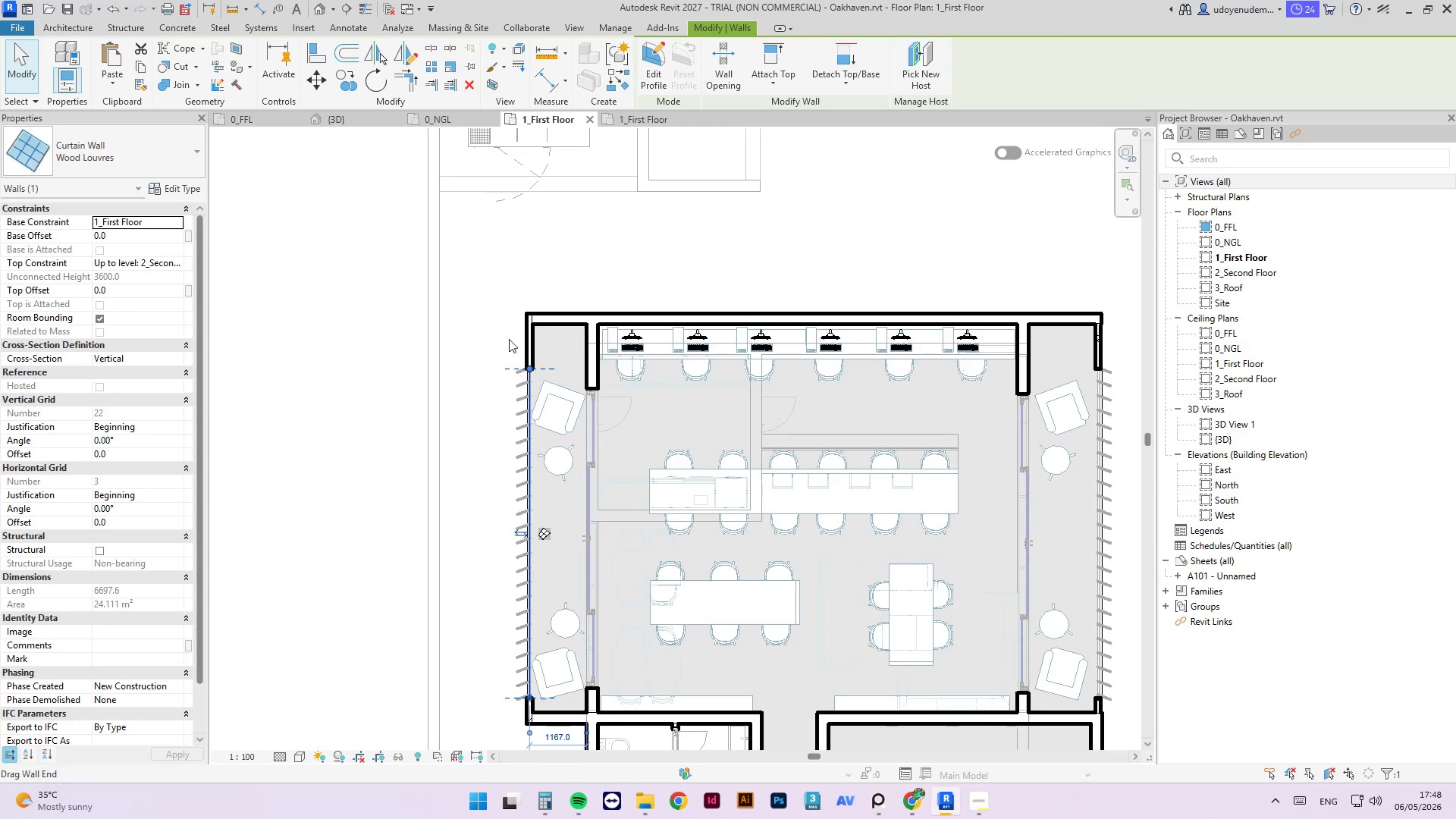 
hold_key(key=ControlLeft, duration=0.81)
 